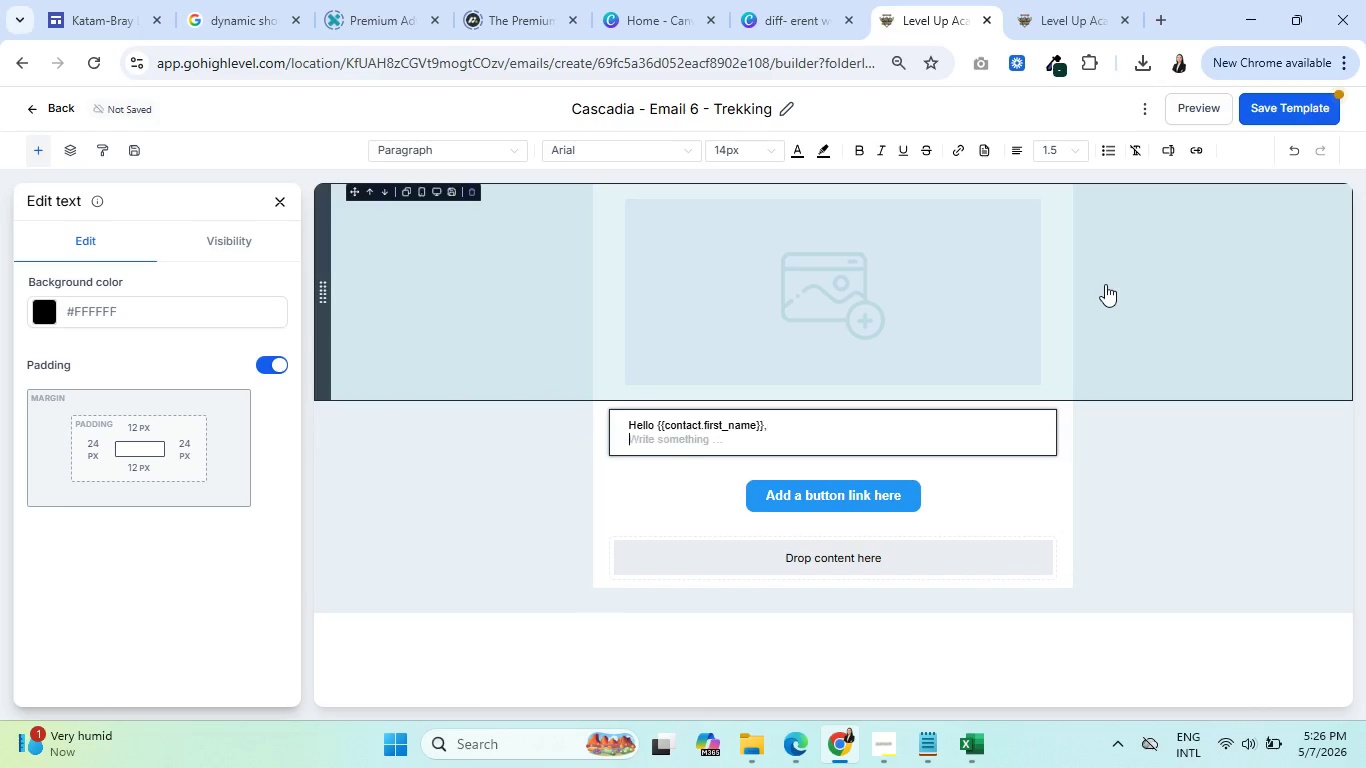 
key(Enter)
 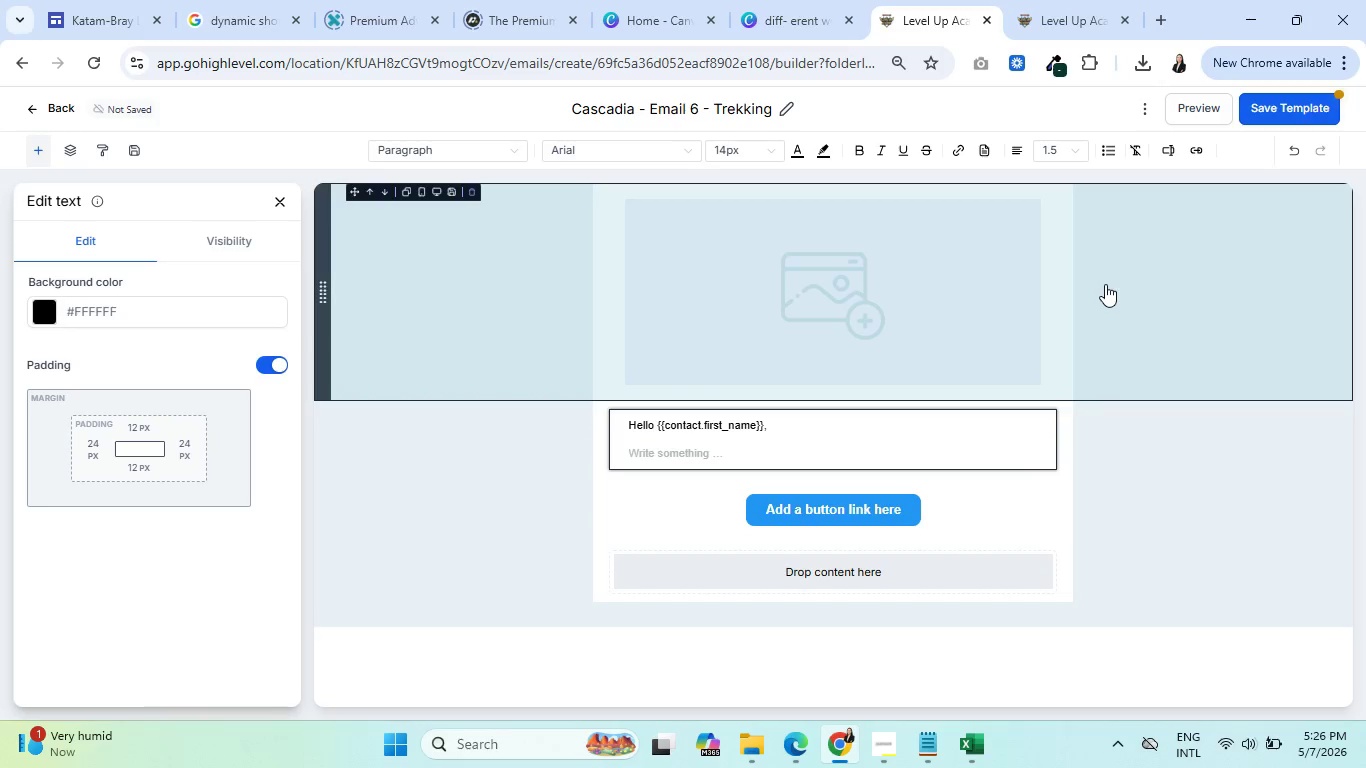 
type(After sharo)
key(Backspace)
type(ing all these isn)
key(Backspace)
key(Backspace)
type(nsughts)
key(Backspace)
key(Backspace)
key(Backspace)
key(Backspace)
key(Backspace)
type(ights into PNW trekking, we're excited to unveil our full page )
key(Backspace)
key(Backspace)
key(Backspace)
key(Backspace)
key(Backspace)
type(lineup of 2024 expedidtion)
key(Backspace)
key(Backspace)
key(Backspace)
key(Backspace)
key(Backspace)
type(tions. This is where your dreams of exploring the wild )
 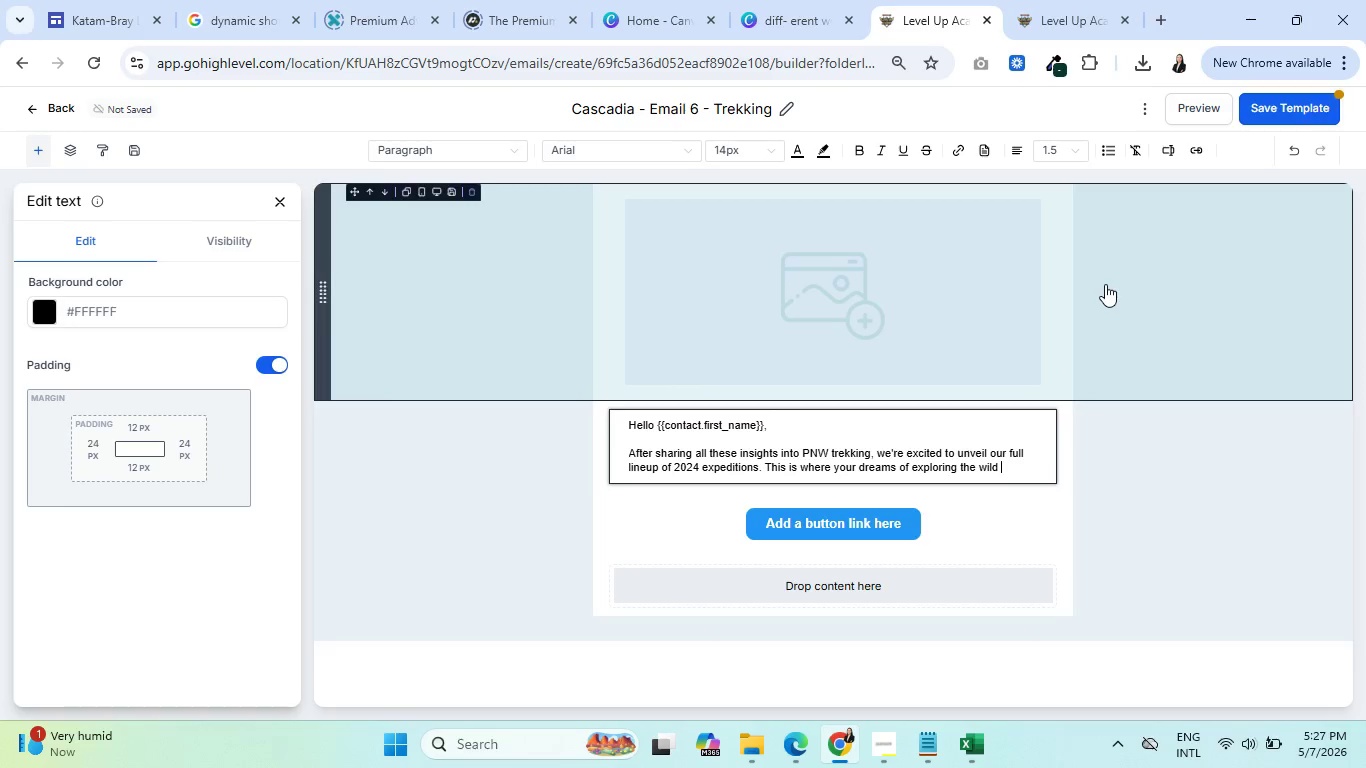 
type(come to life.)
 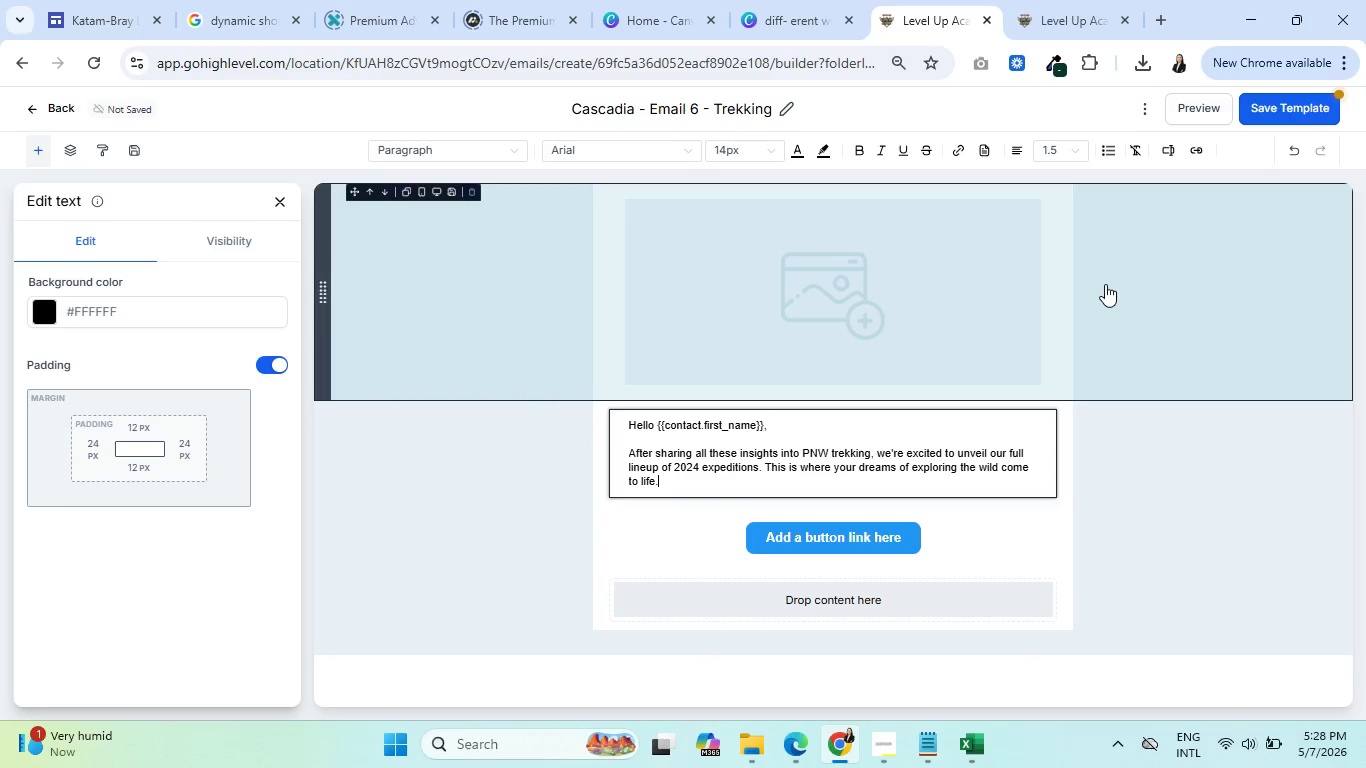 
key(Enter)
 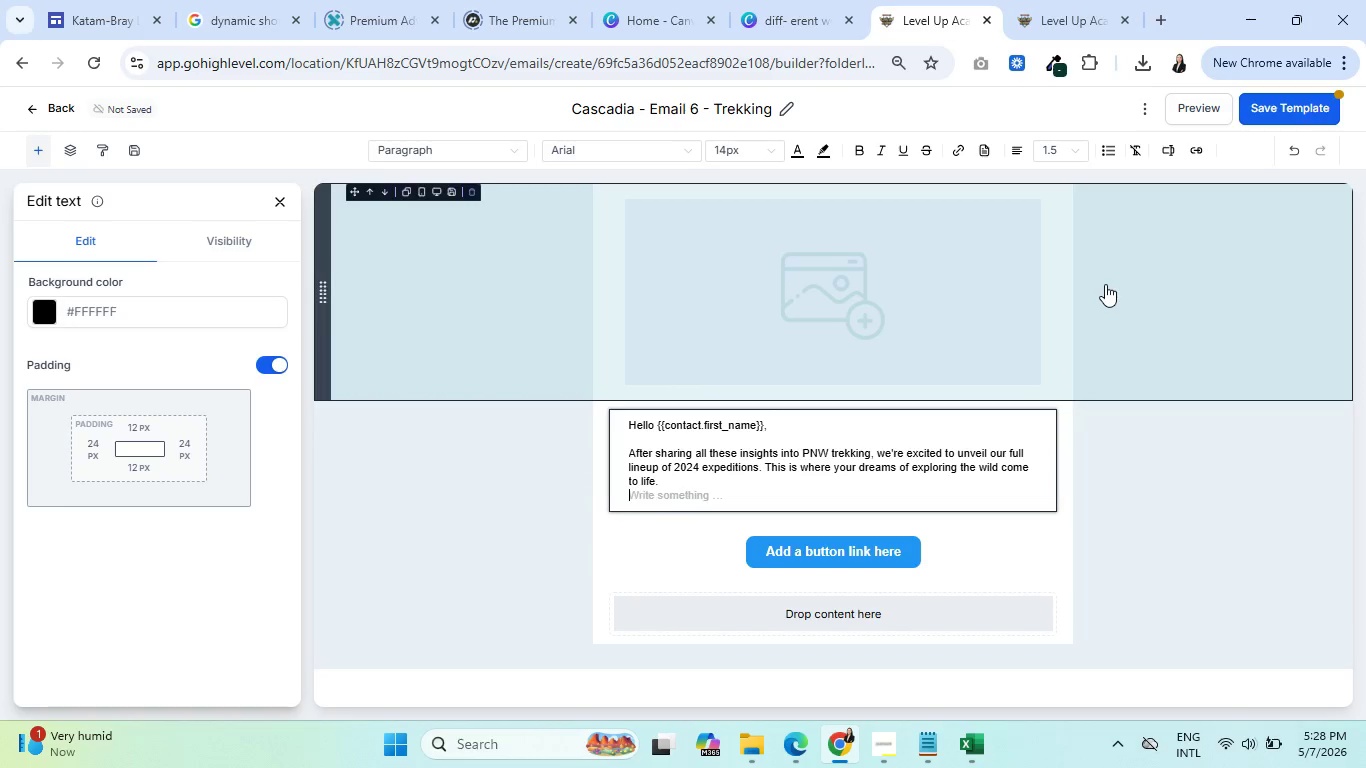 
key(Enter)
 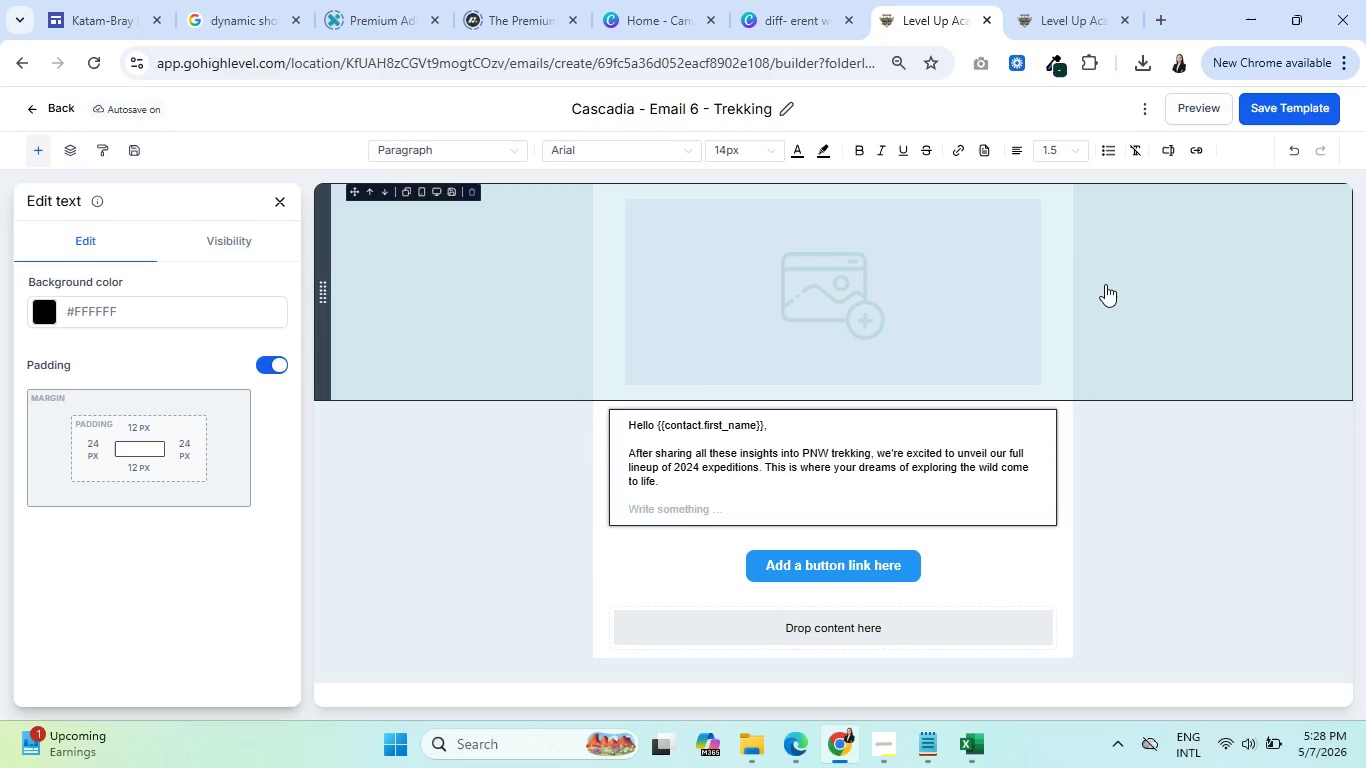 
wait(61.69)
 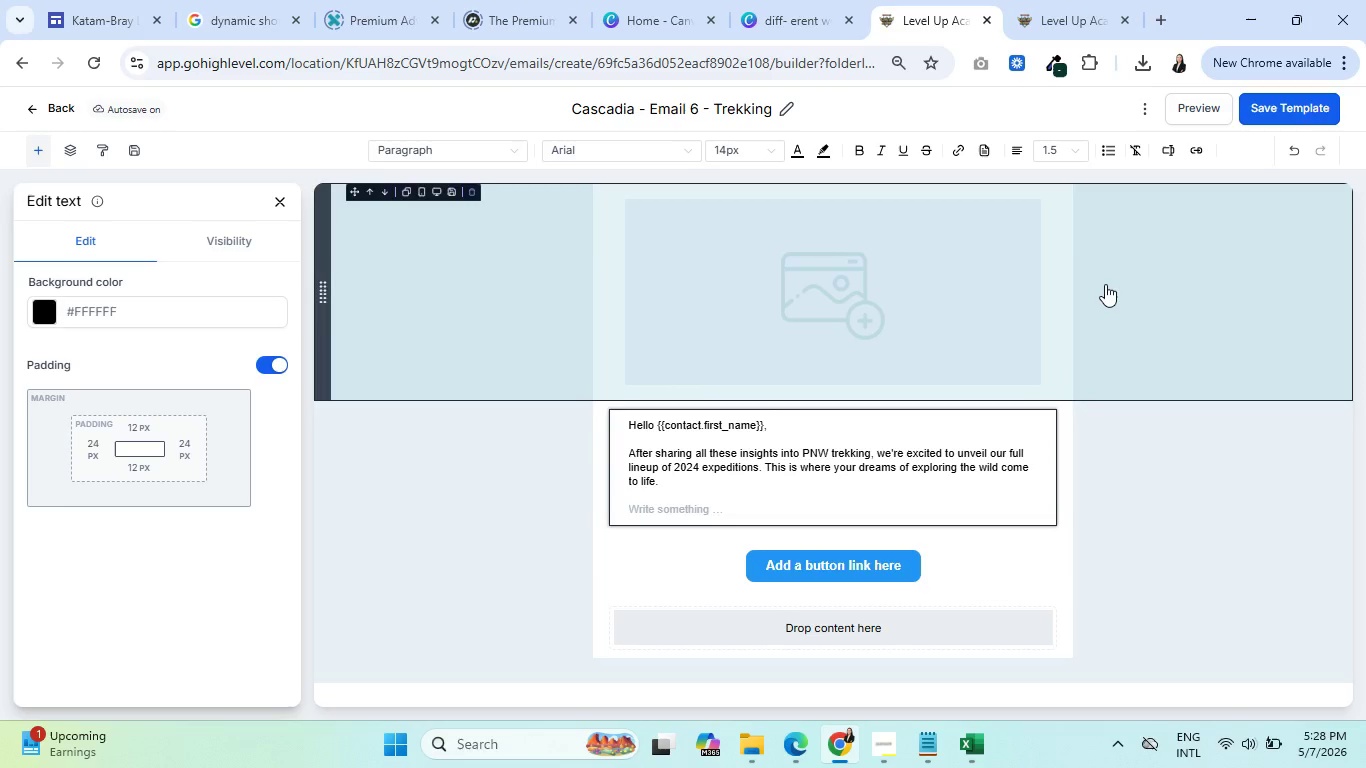 
left_click([704, 498])
 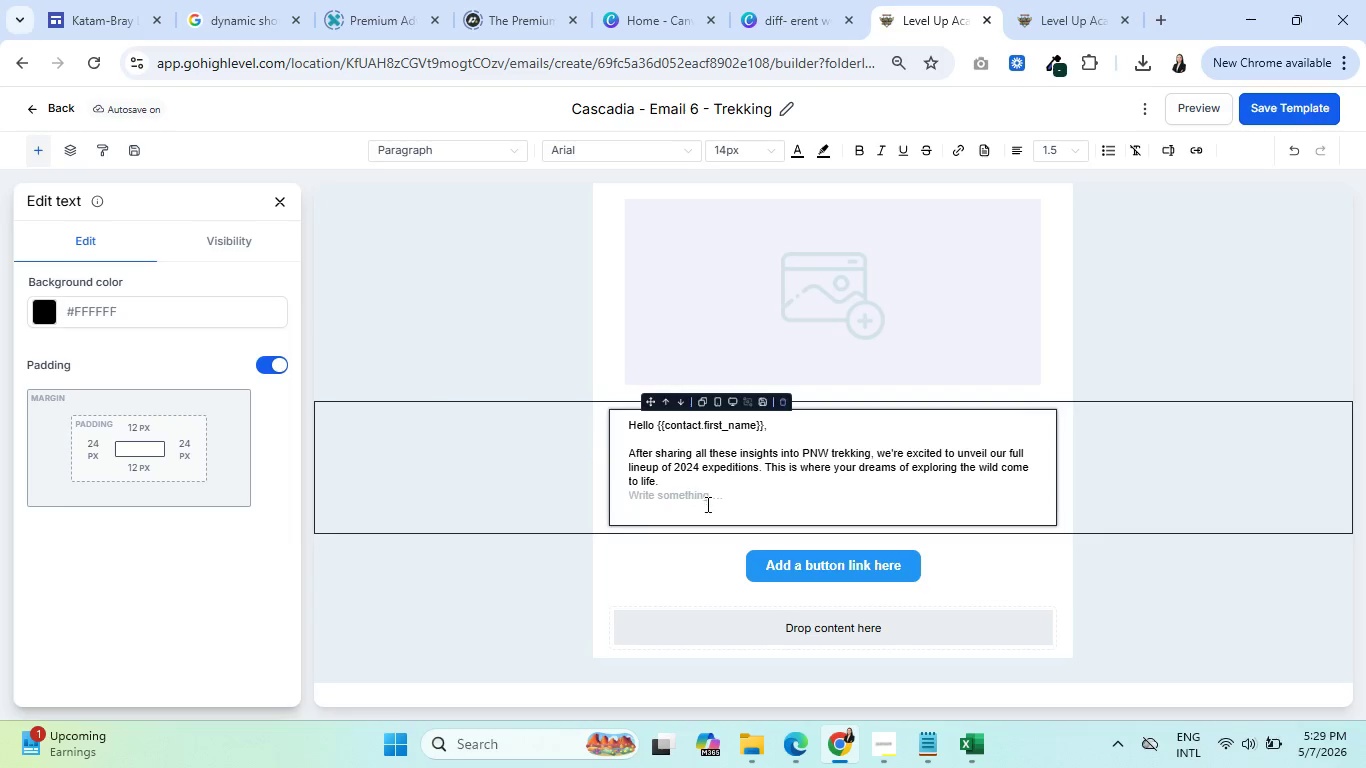 
left_click([710, 508])
 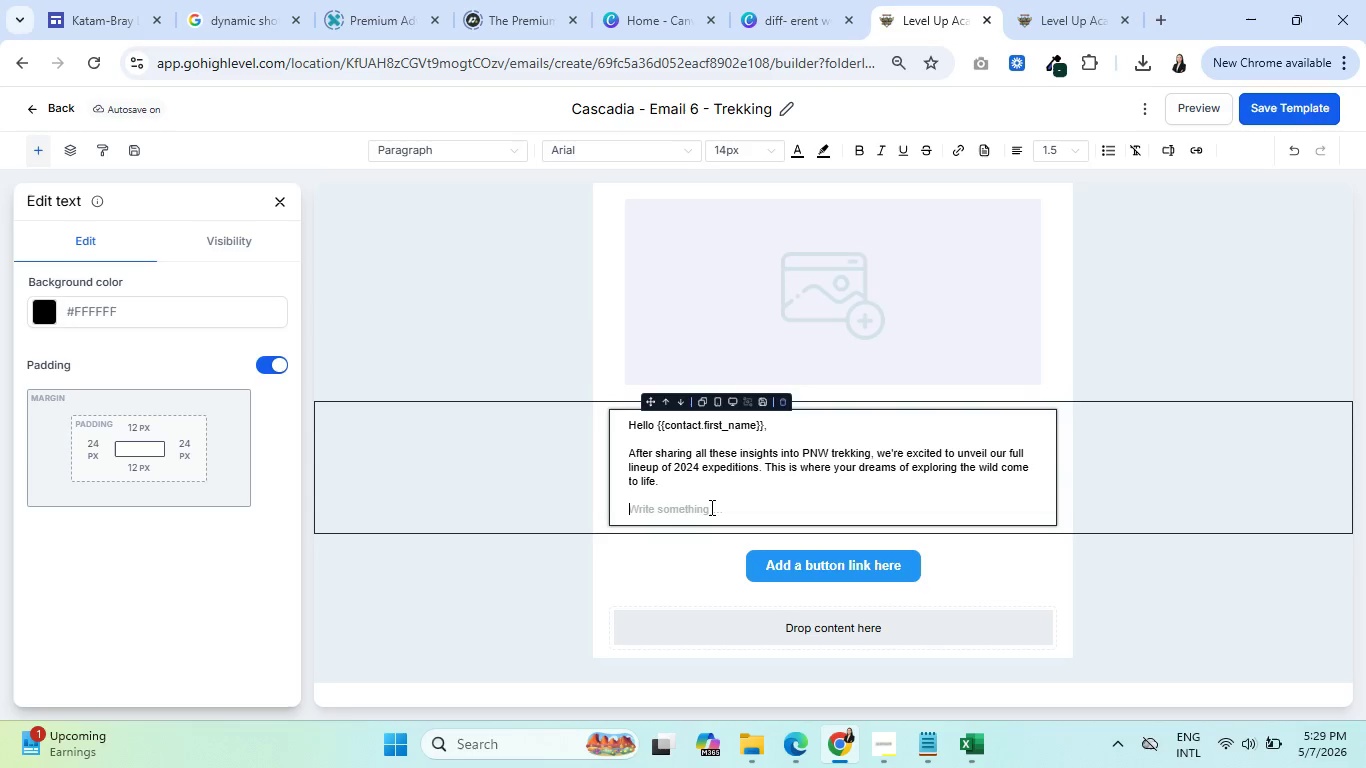 
wait(8.14)
 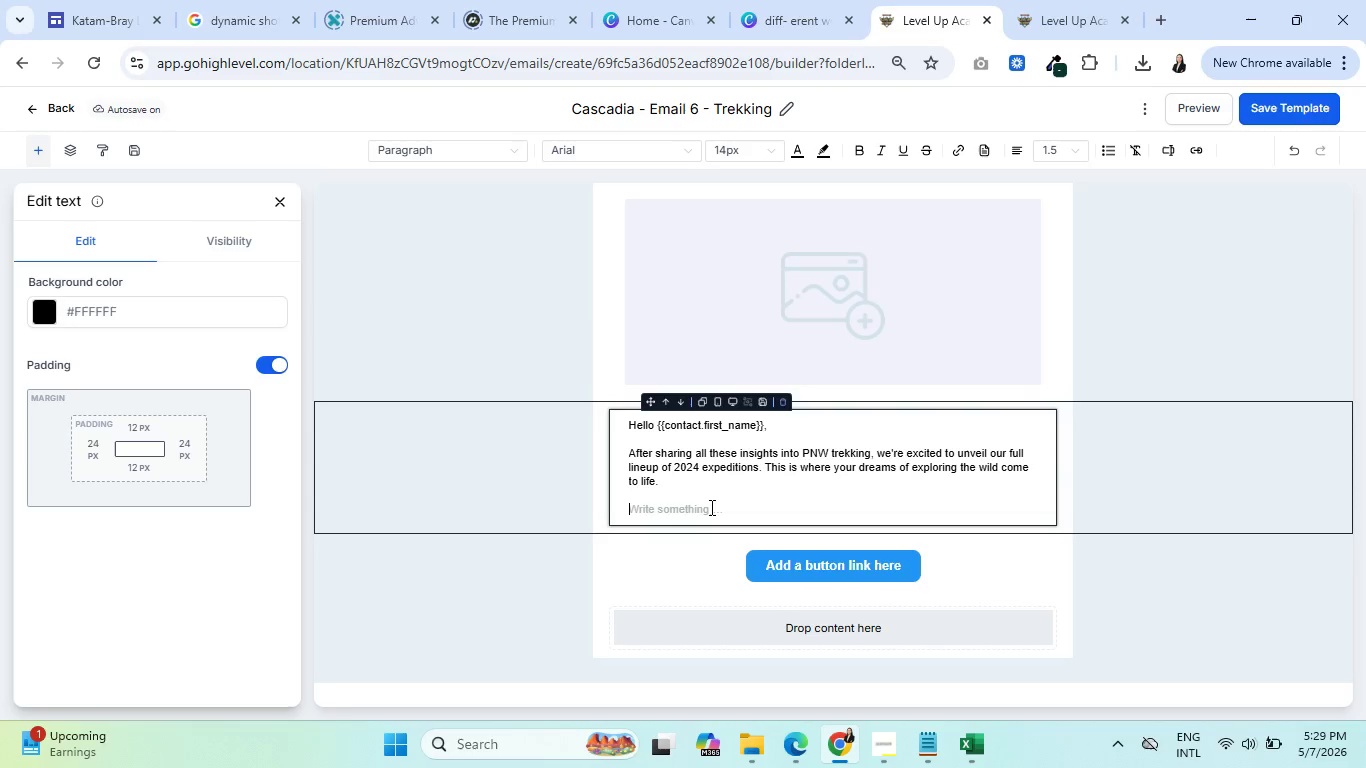 
type(Our itim)
key(Backspace)
type(neraries are carefully crafted to offe unparalleled )
 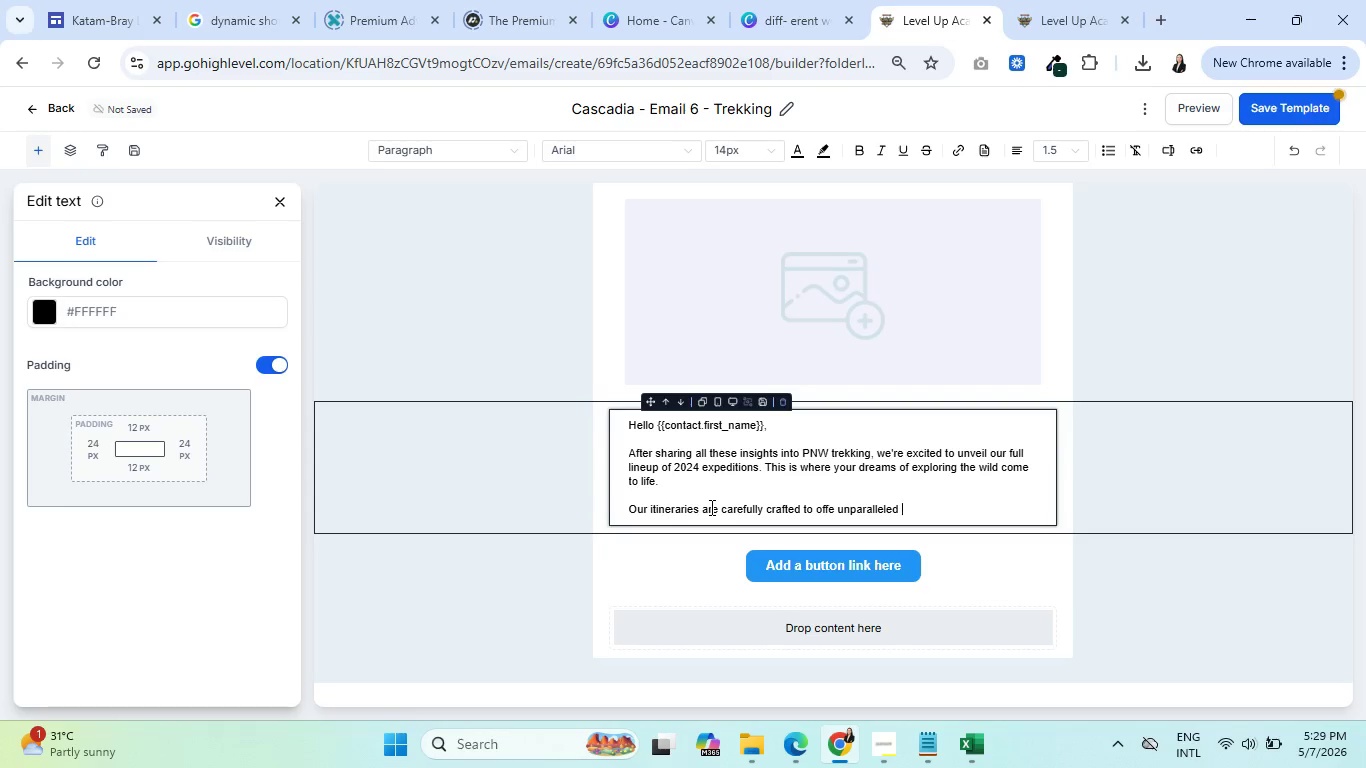 
type(experiences whether you're seeking a challenging multi-day trek through the North Cascades or a more leisurely)
 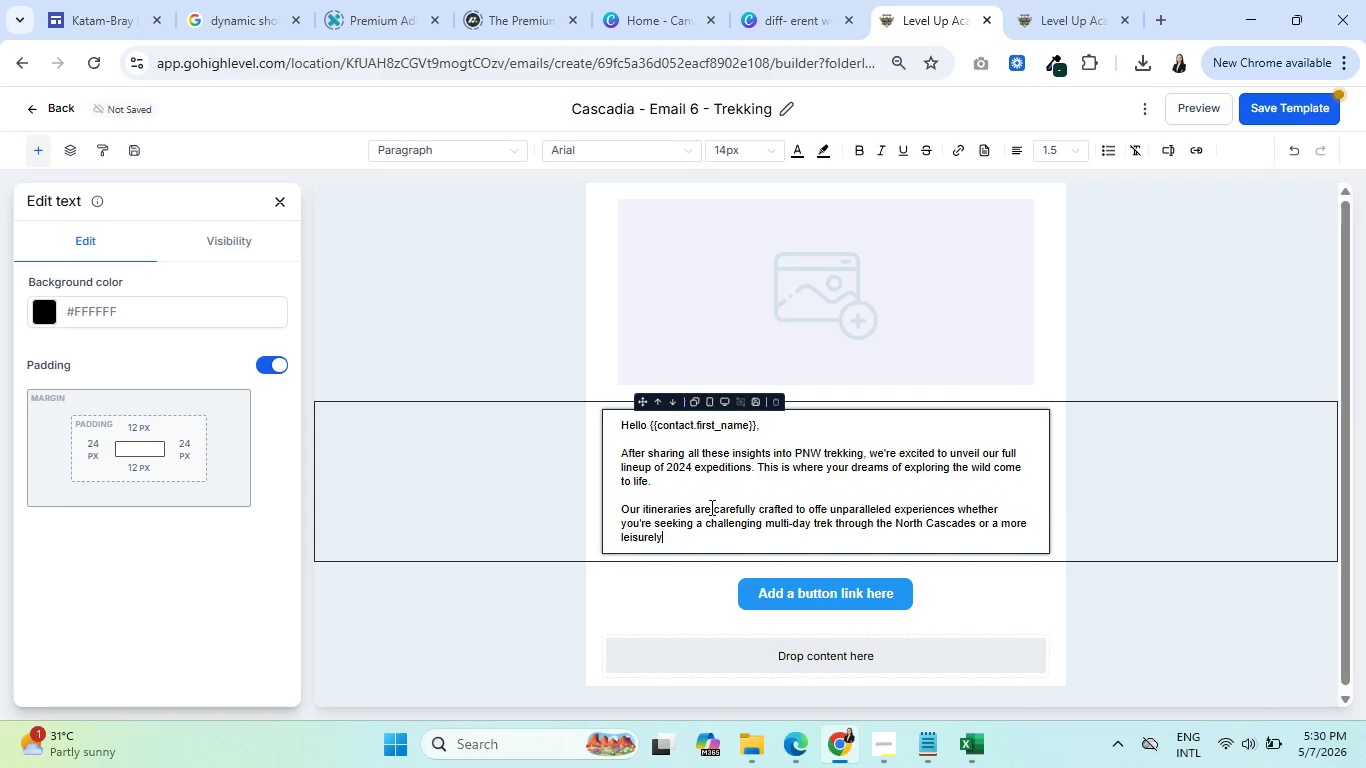 
type( coastal hike with breathtaking views. Each rip )
key(Backspace)
key(Backspace)
key(Backspace)
key(Backspace)
type(trip )
 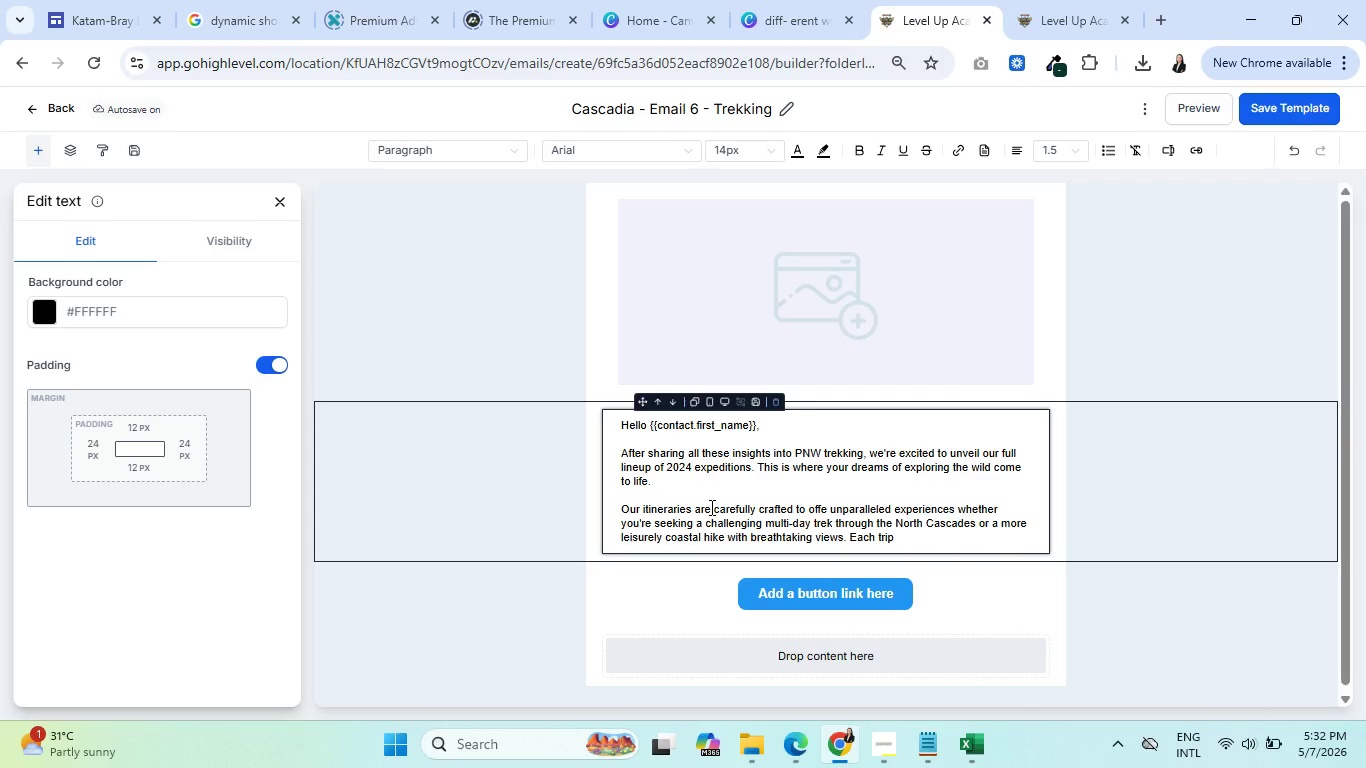 
wait(109.55)
 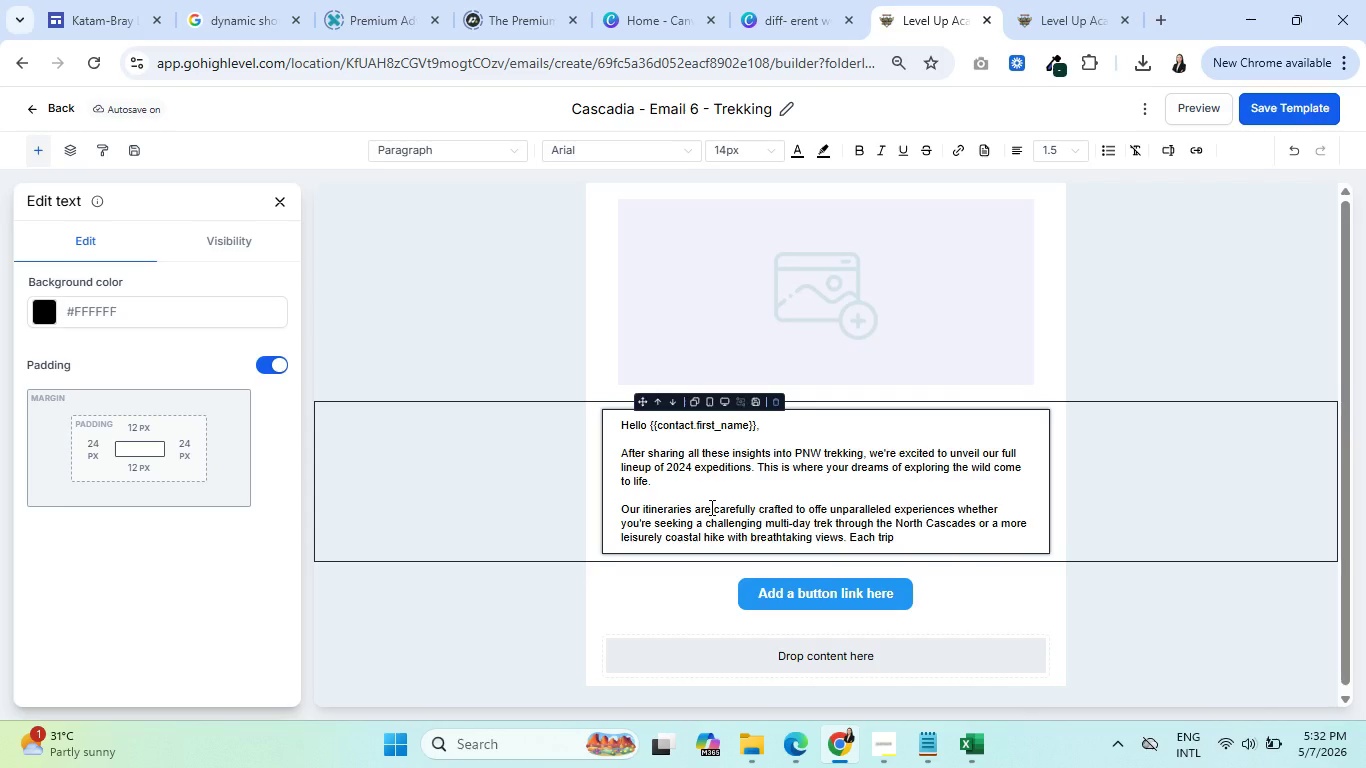 
type(details the difficulty)
 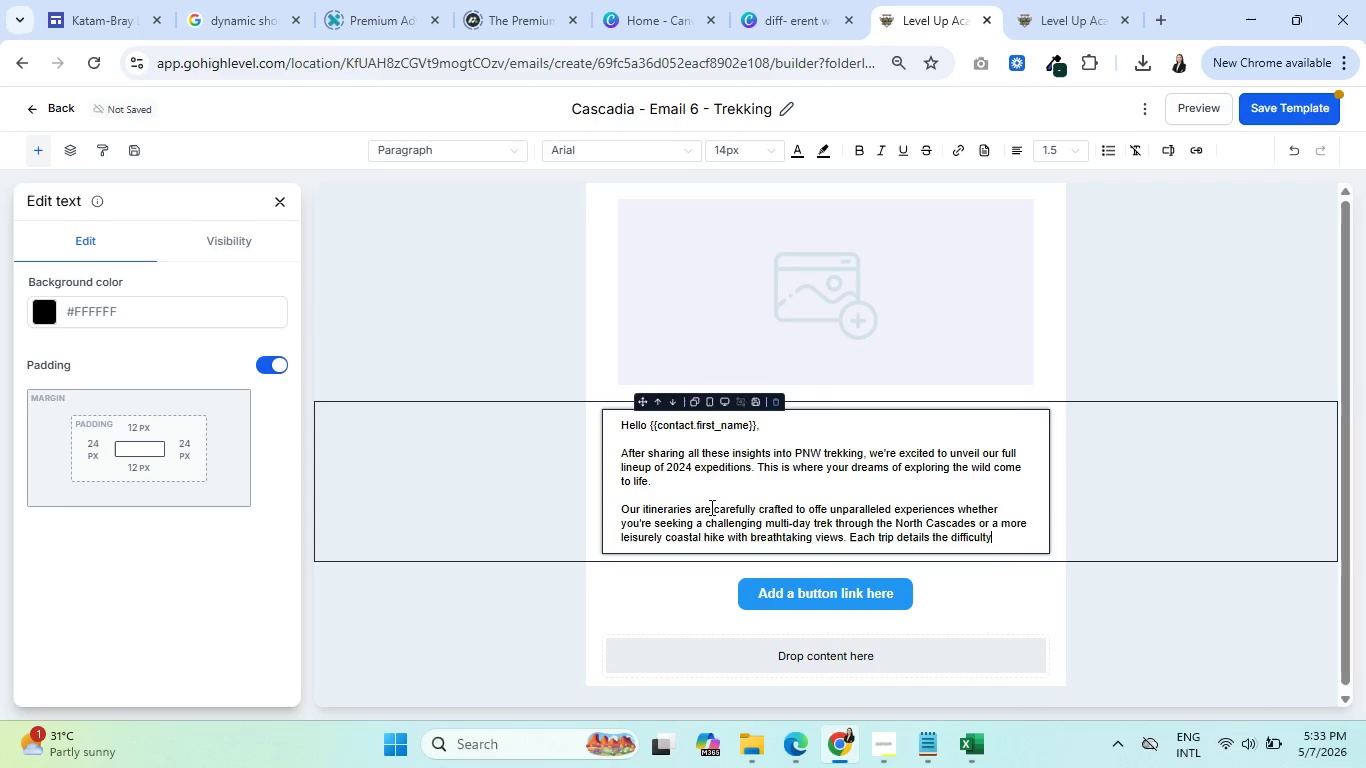 
wait(7.11)
 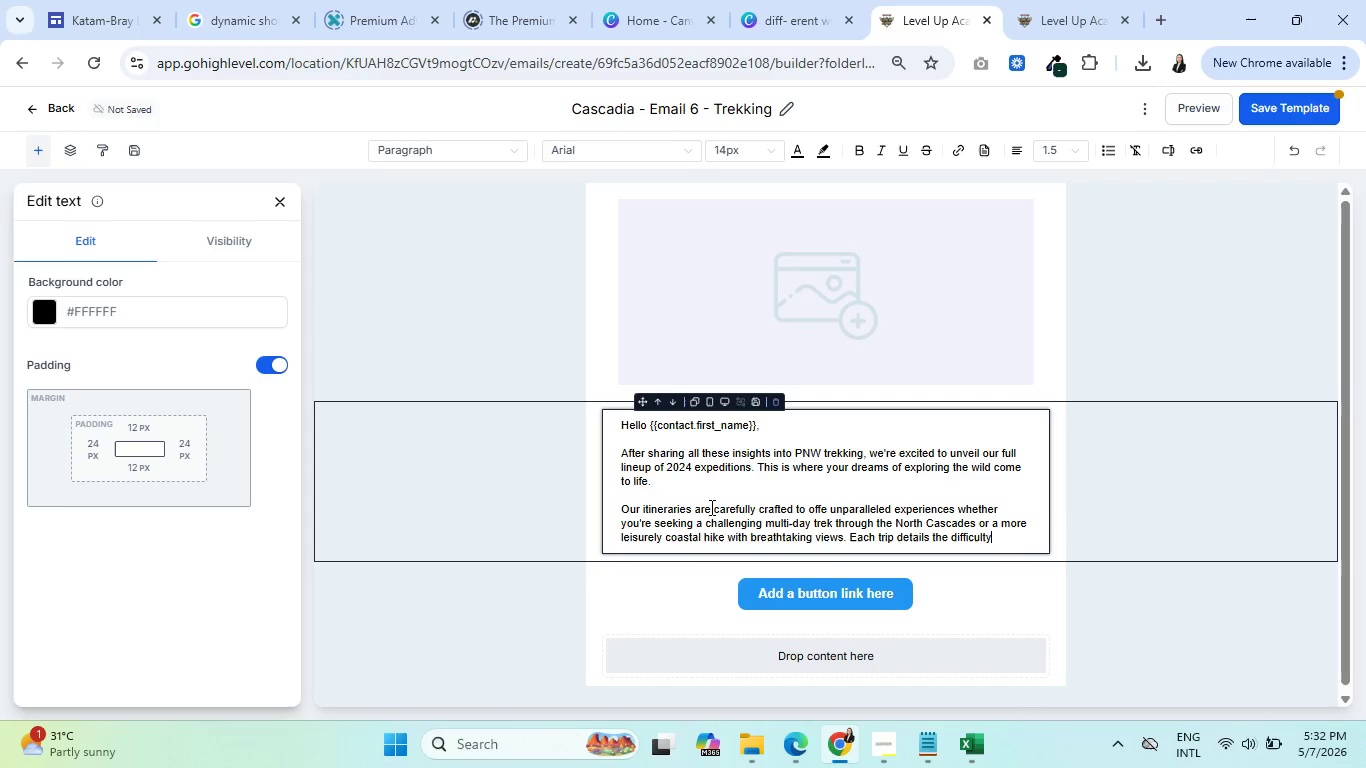 
left_click([826, 510])
 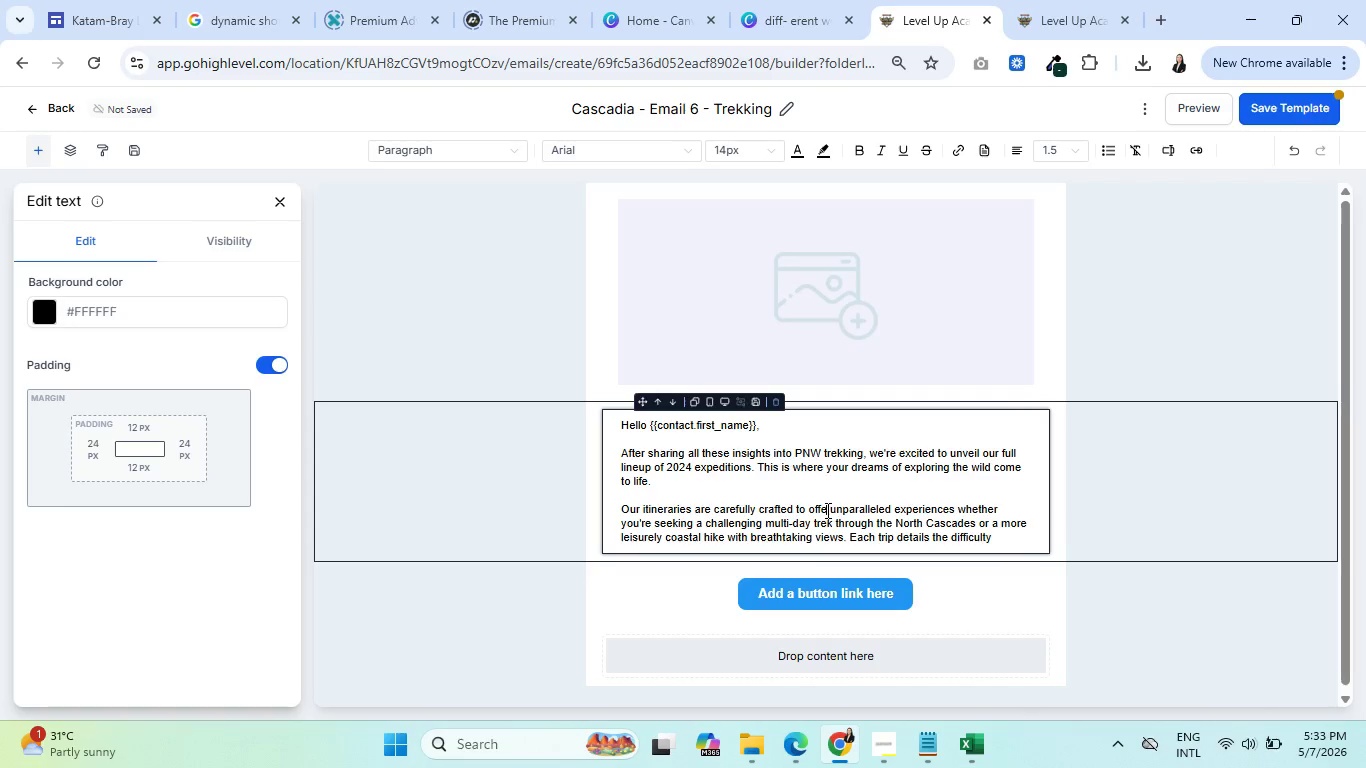 
key(R)
 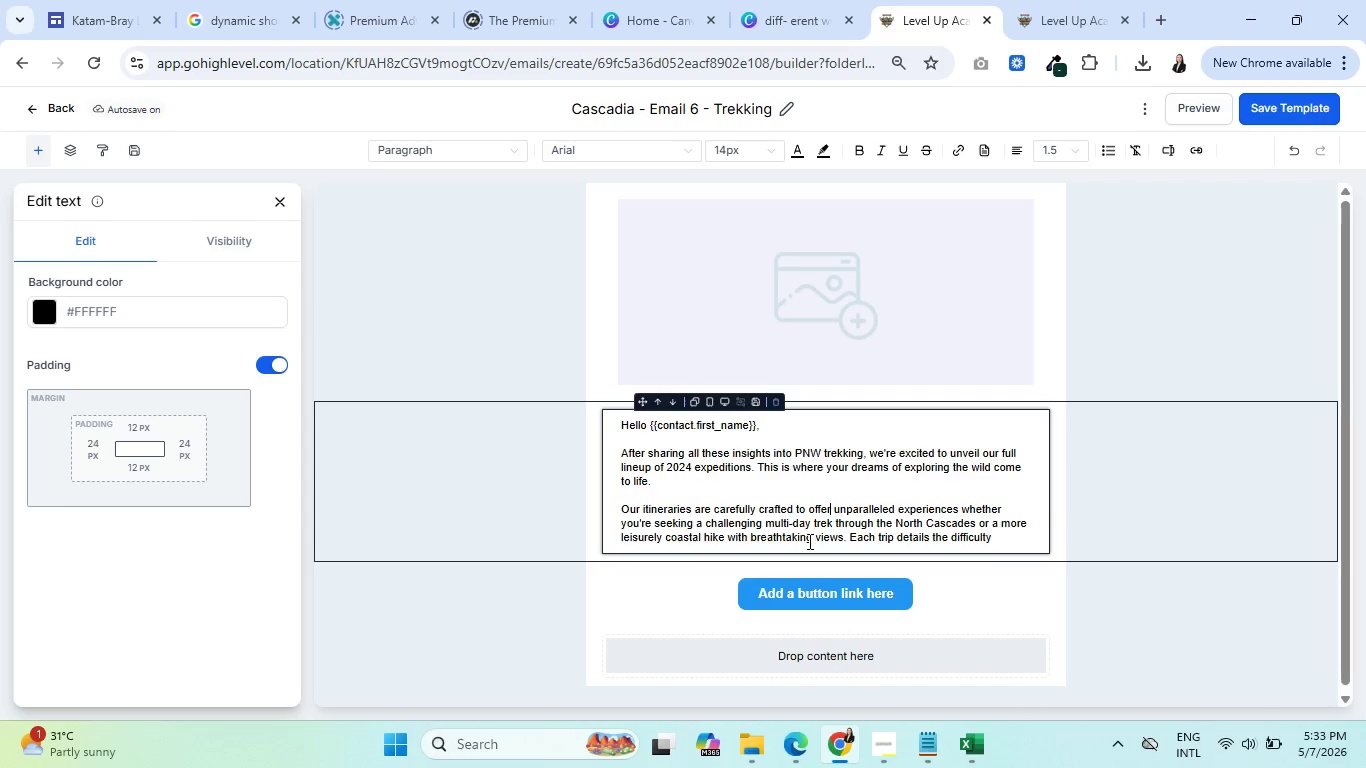 
wait(20.27)
 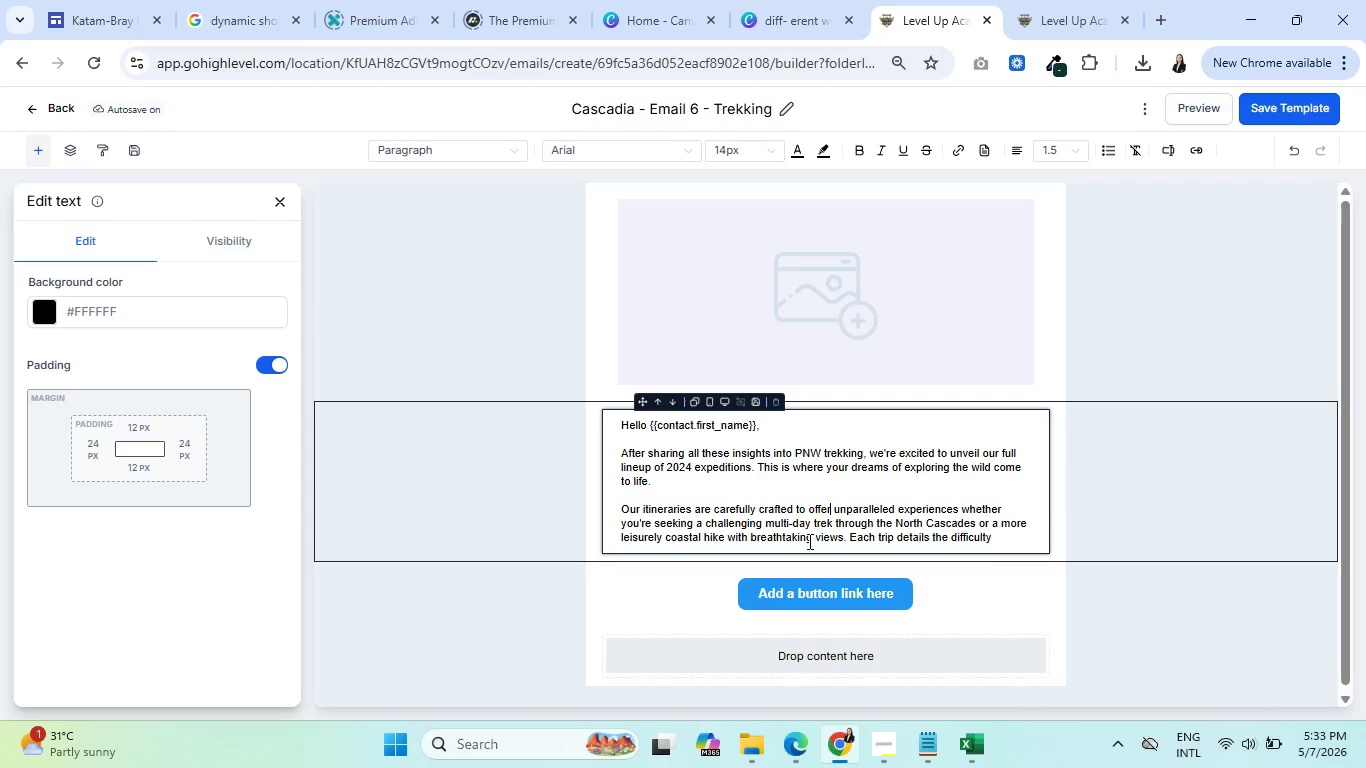 
left_click([1004, 539])
 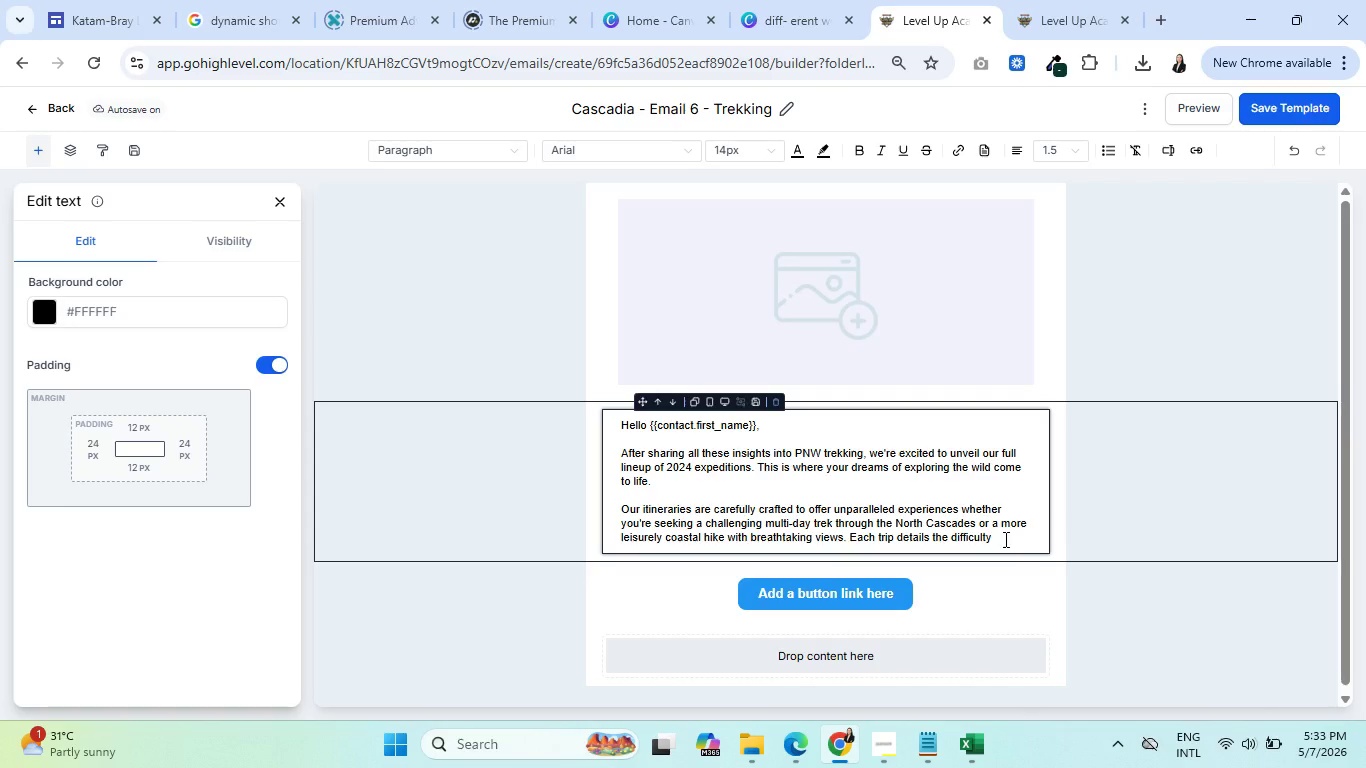 
type(, daily mileage and he)
key(Backspace)
key(Backspace)
type(the unqiue landscapes you'll encounter.)
 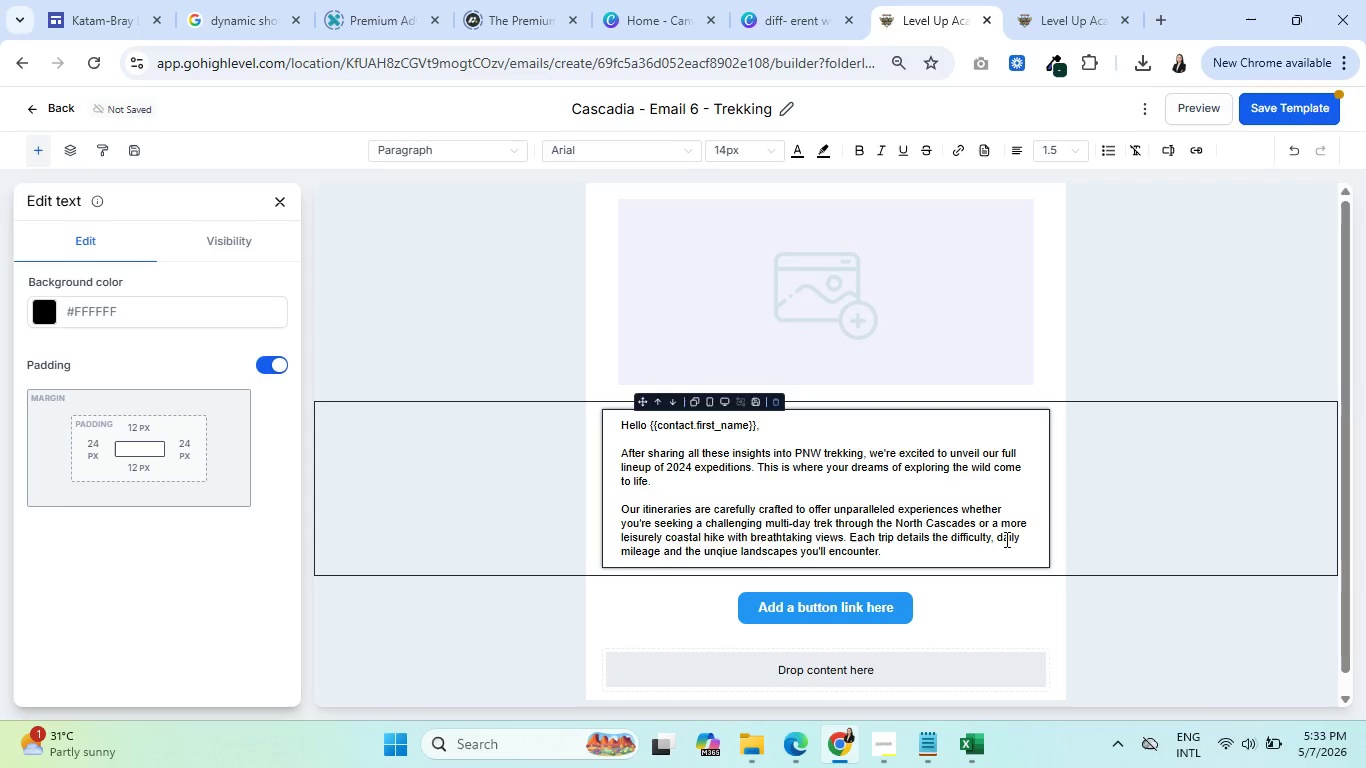 
key(Enter)
 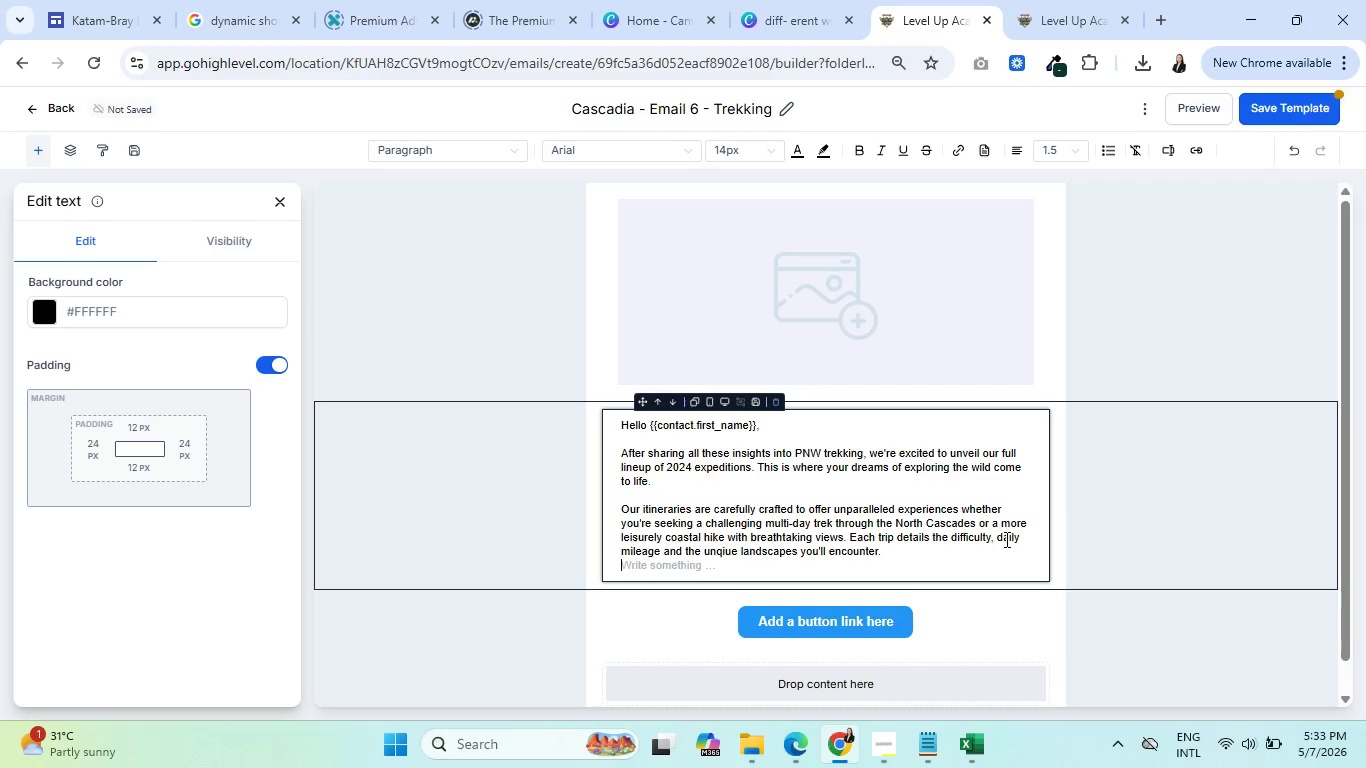 
key(Enter)
 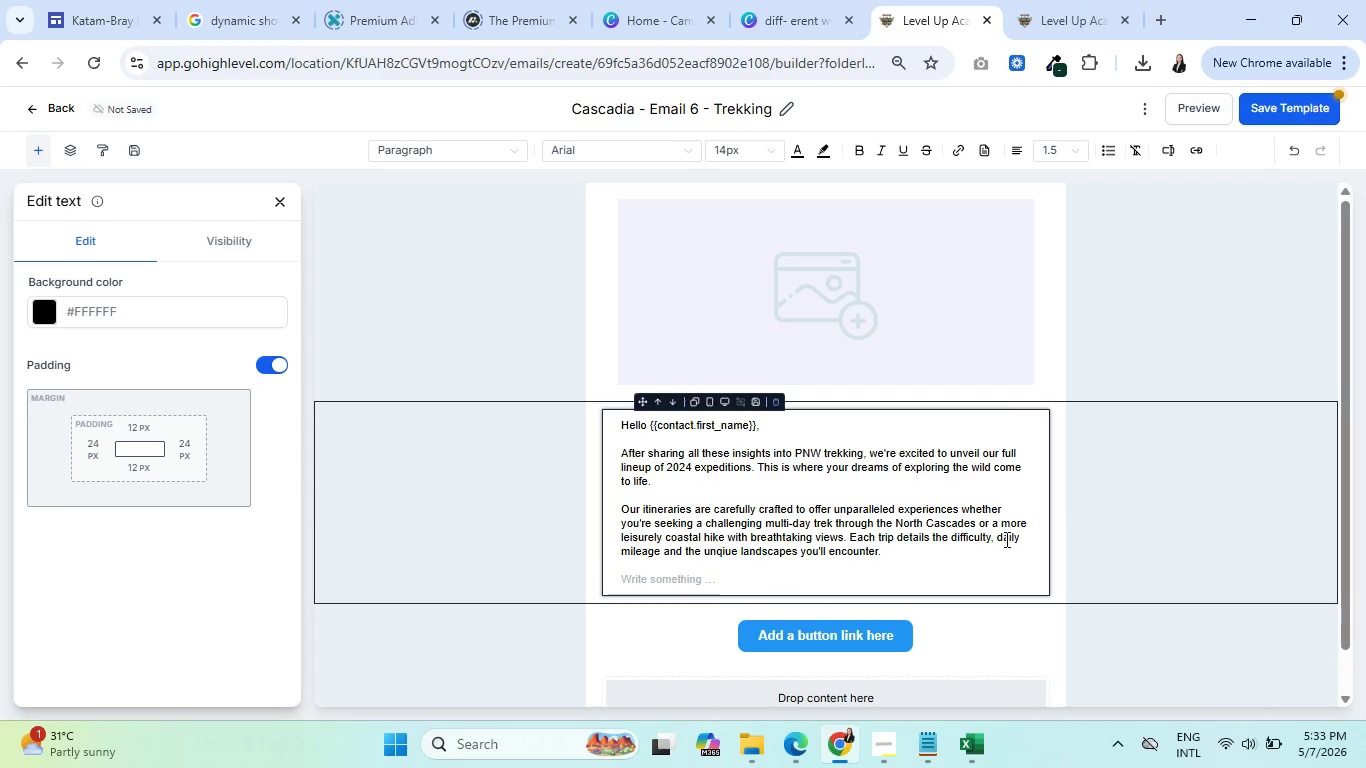 
type(Pricing stat)
key(Backspace)
type(ts)
key(Backspace)
key(Backspace)
type(rts at )
 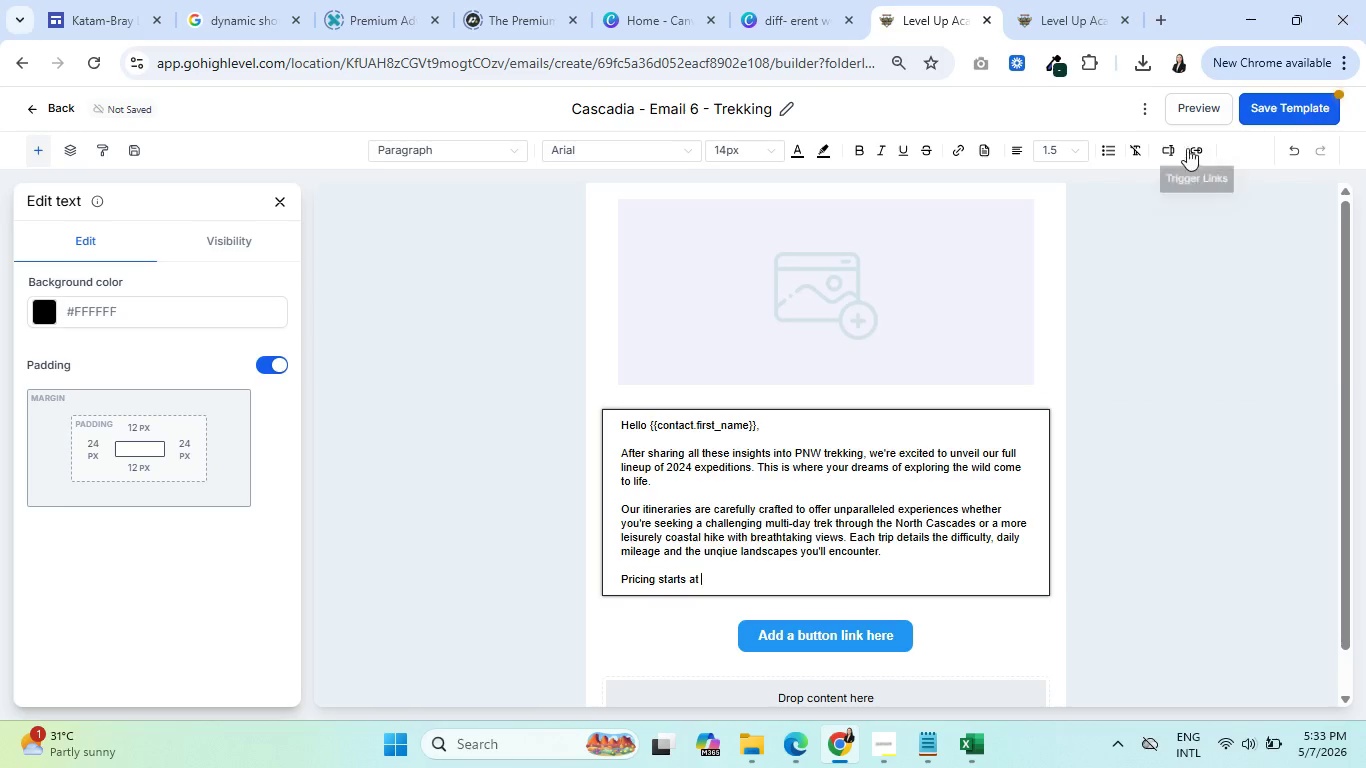 
left_click([1168, 151])
 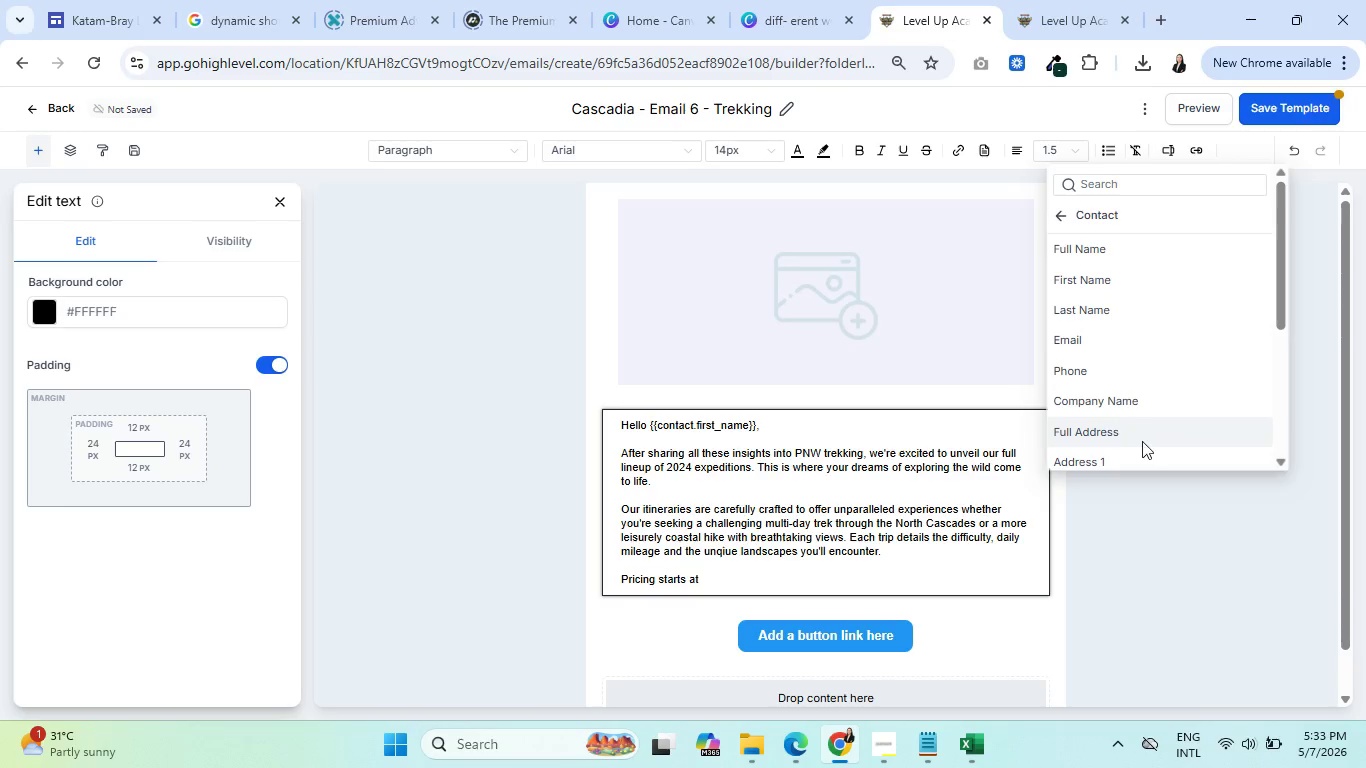 
scroll: coordinate [1116, 410], scroll_direction: down, amount: 7.0
 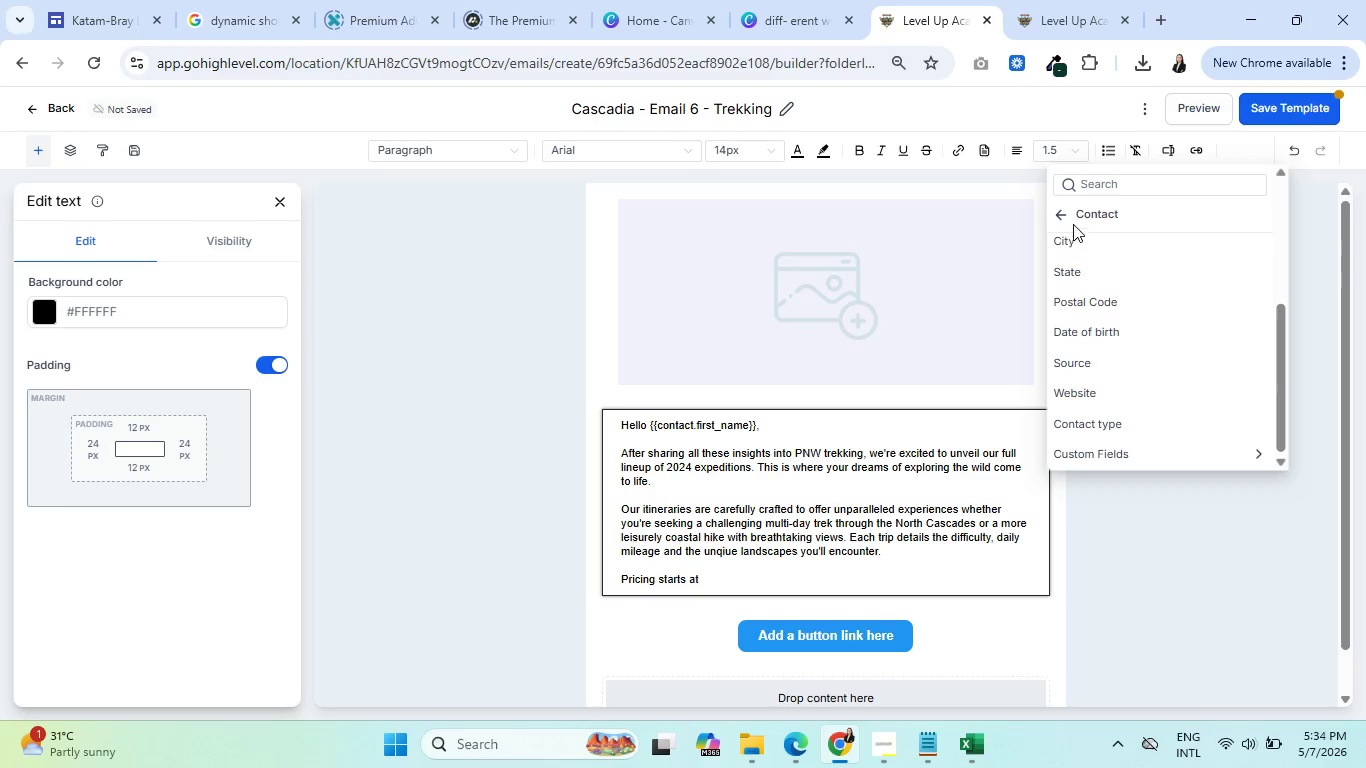 
left_click([1065, 217])
 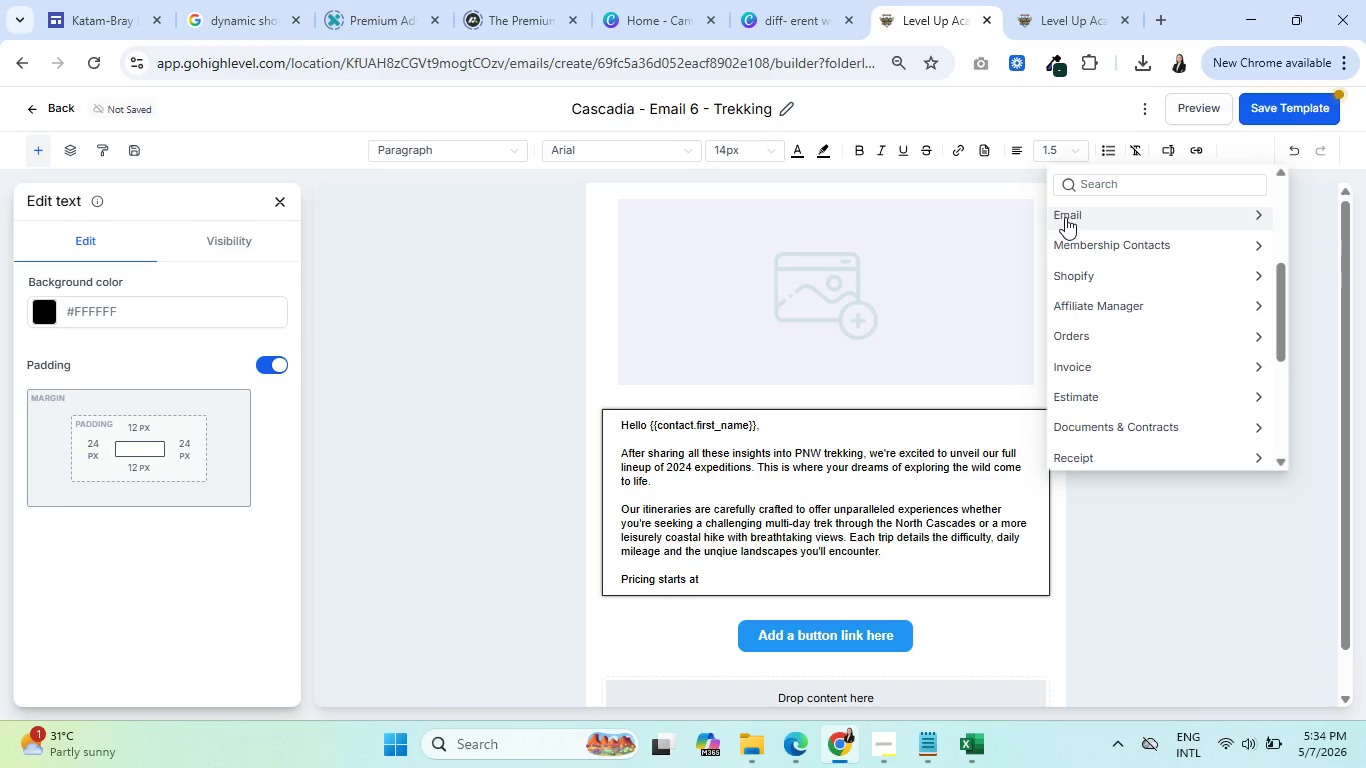 
scroll: coordinate [1097, 347], scroll_direction: down, amount: 6.0
 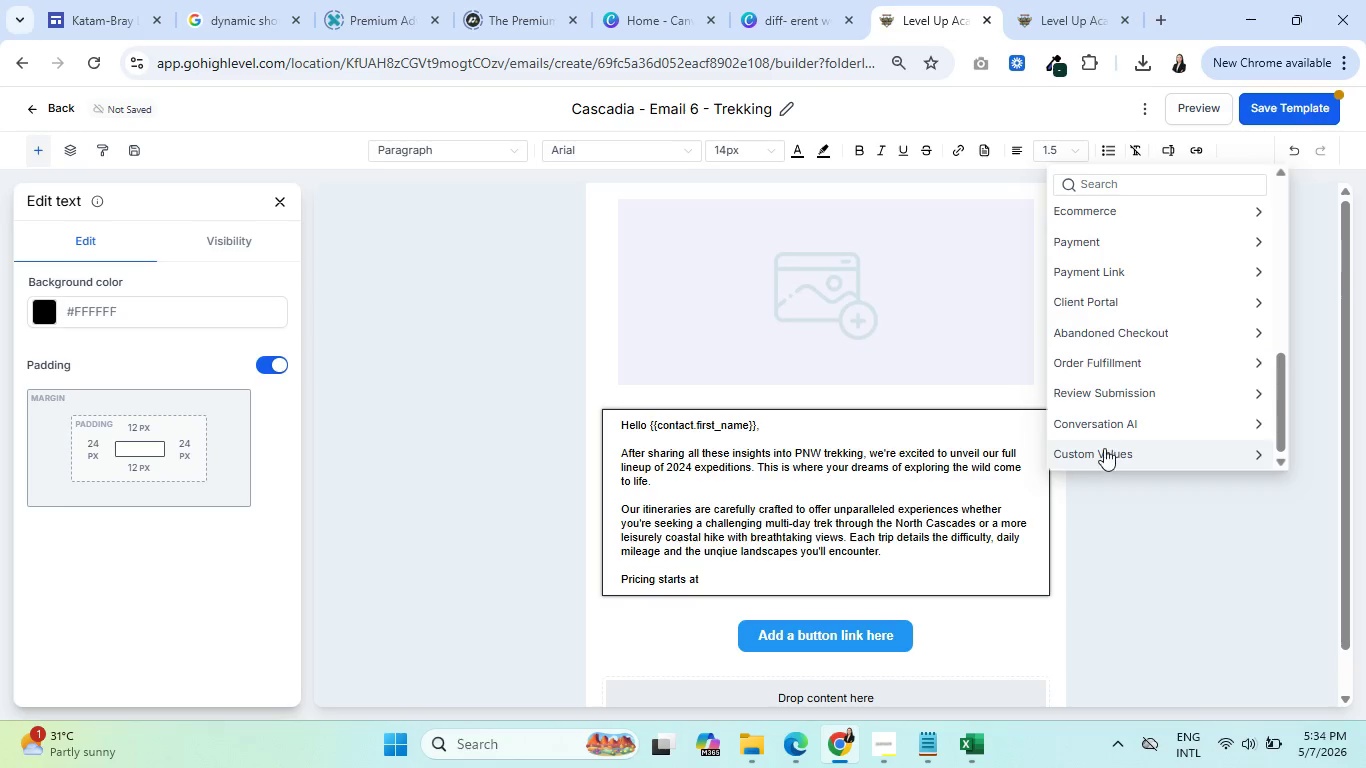 
left_click([1106, 450])
 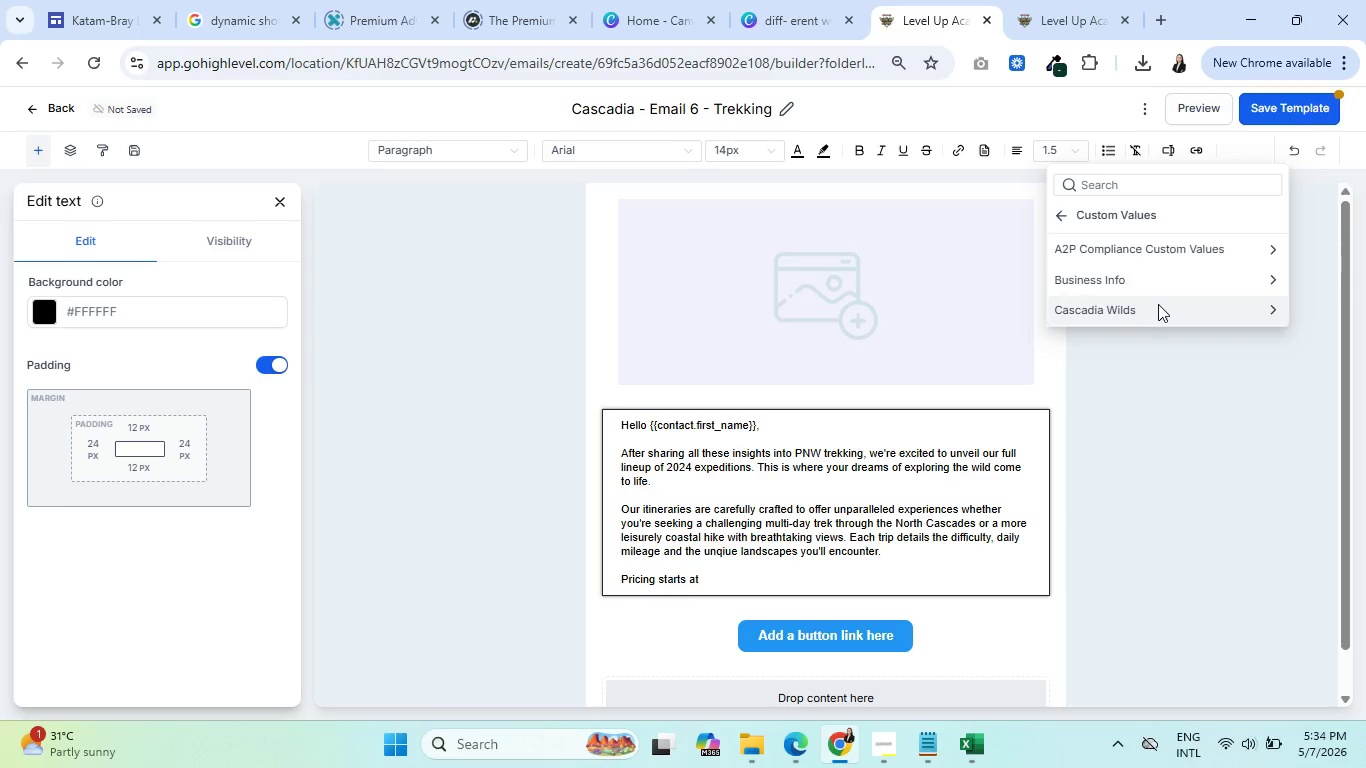 
left_click([1158, 303])
 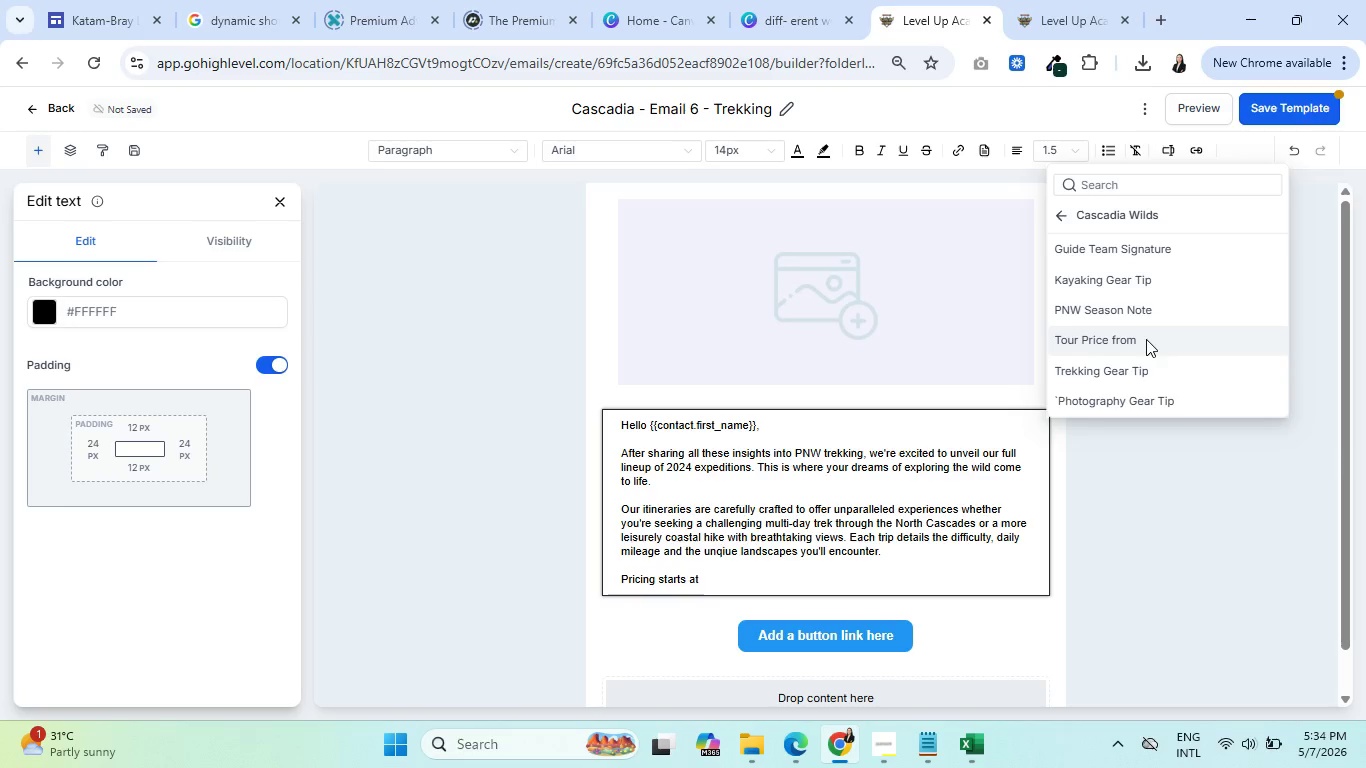 
left_click([1146, 339])
 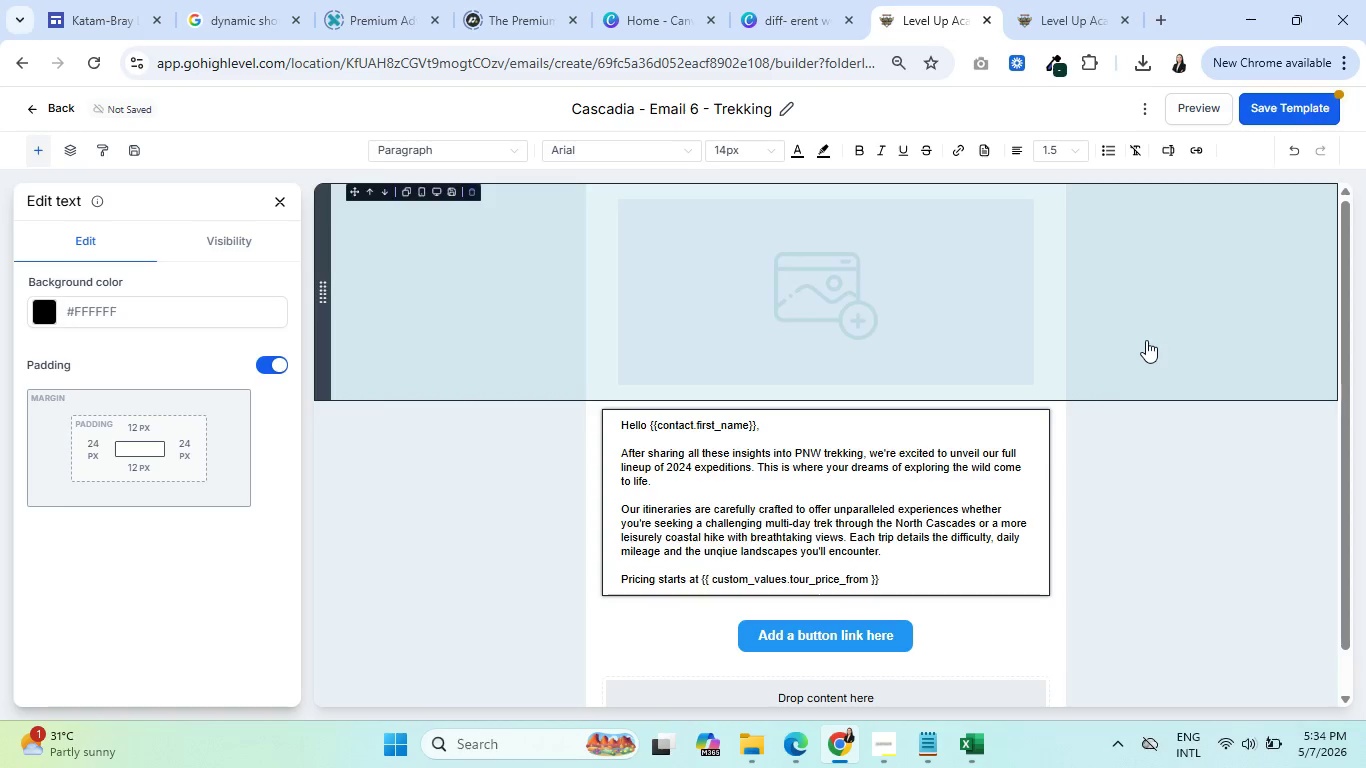 
wait(6.7)
 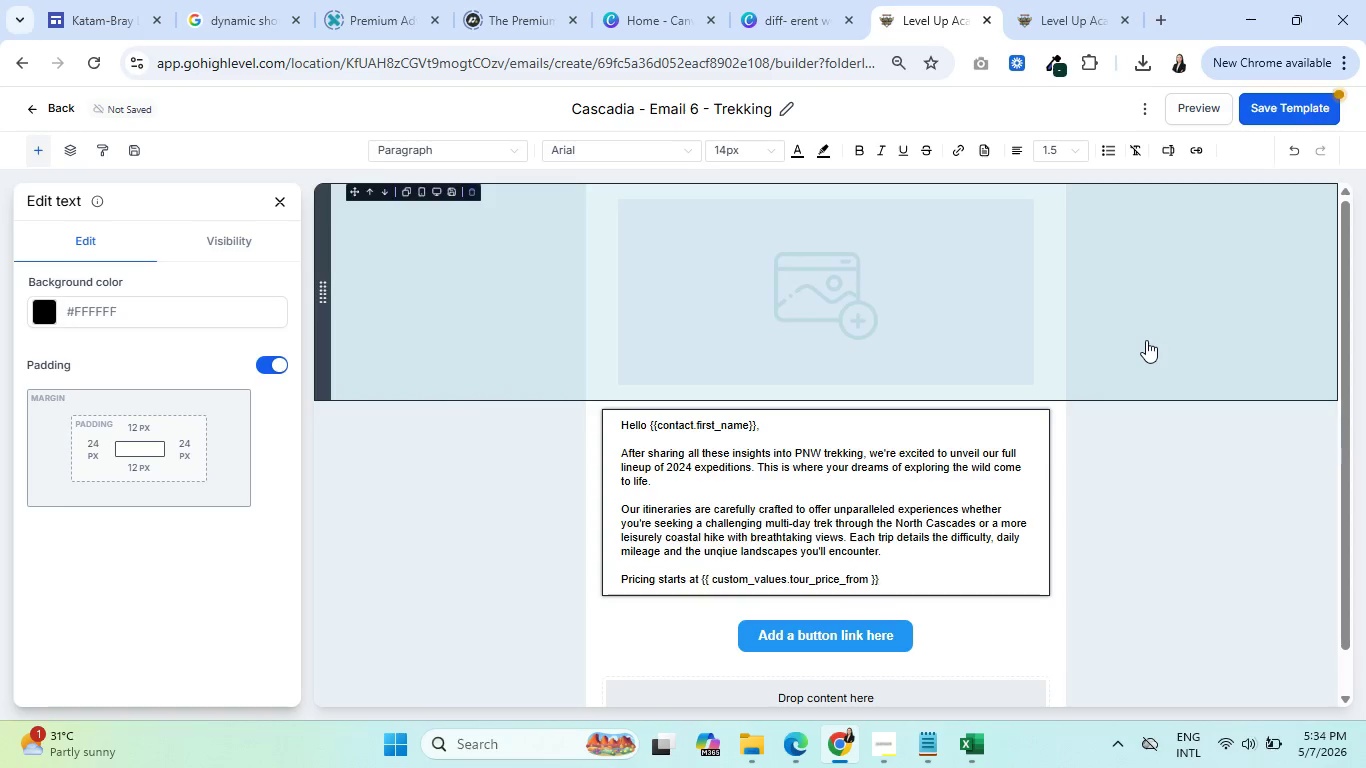 
left_click_drag(start_coordinate=[893, 583], to_coordinate=[701, 582])
 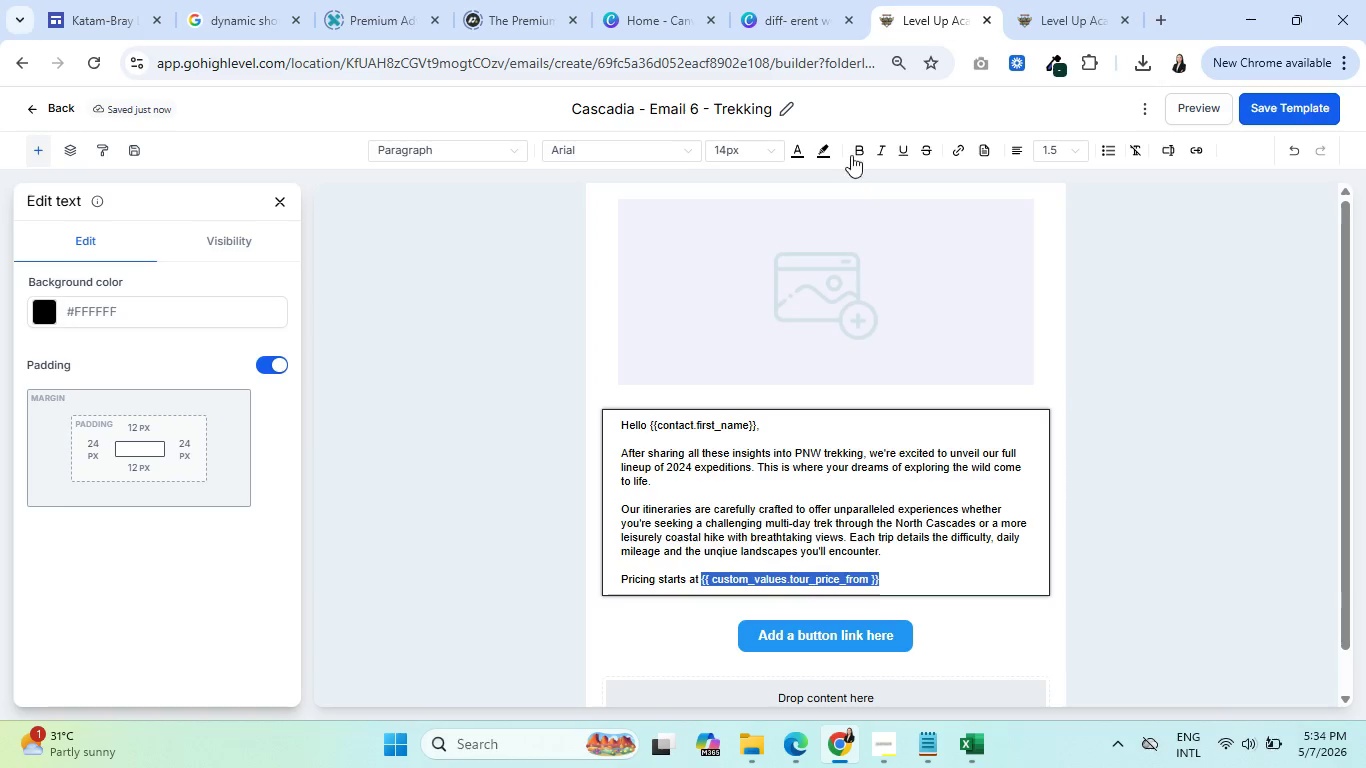 
left_click([863, 147])
 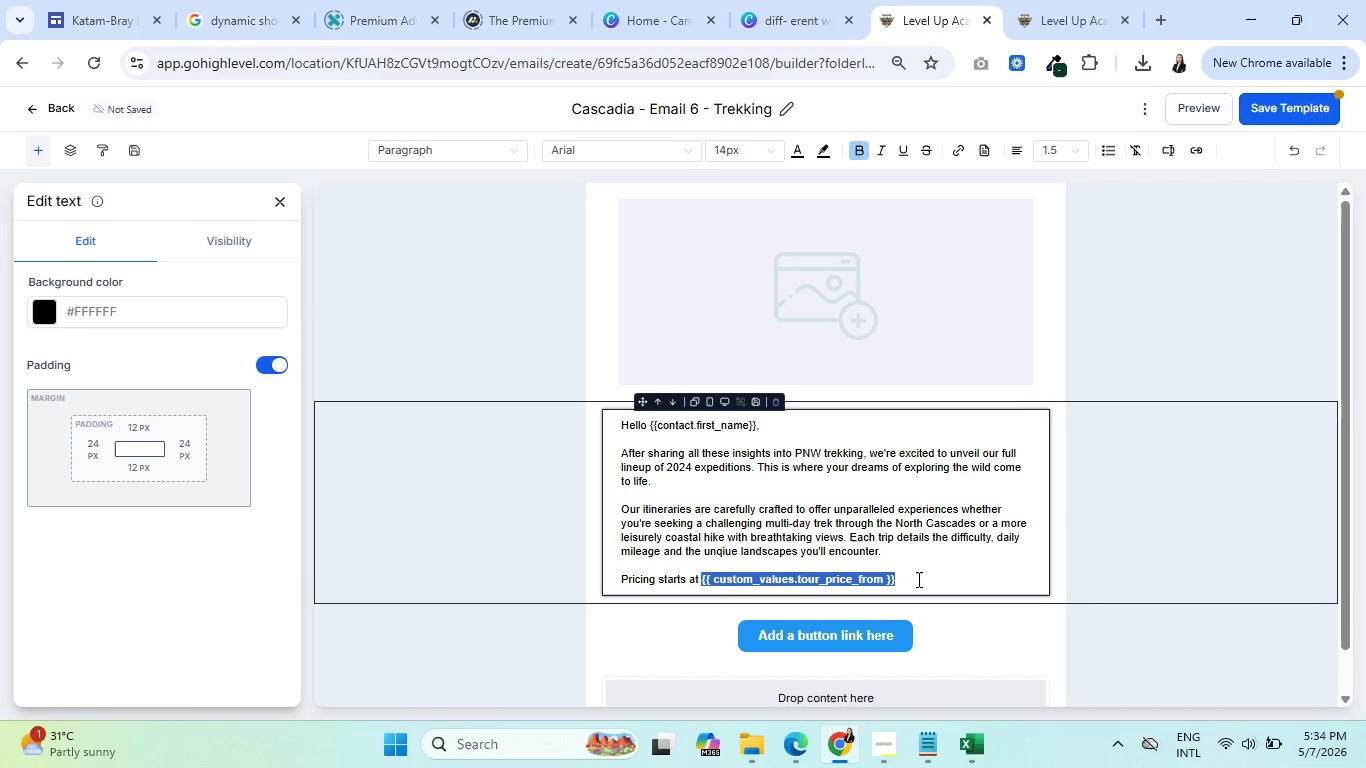 
left_click([917, 581])
 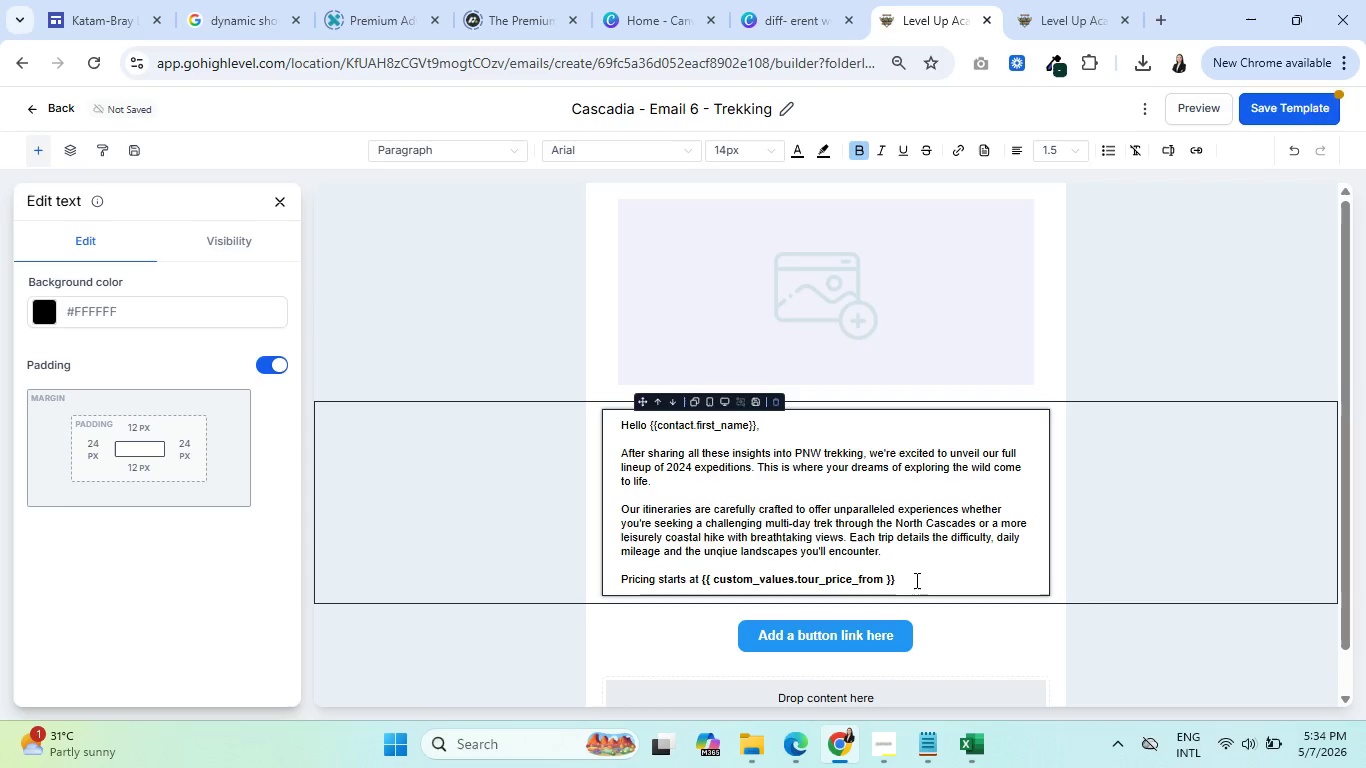 
key(Period)
 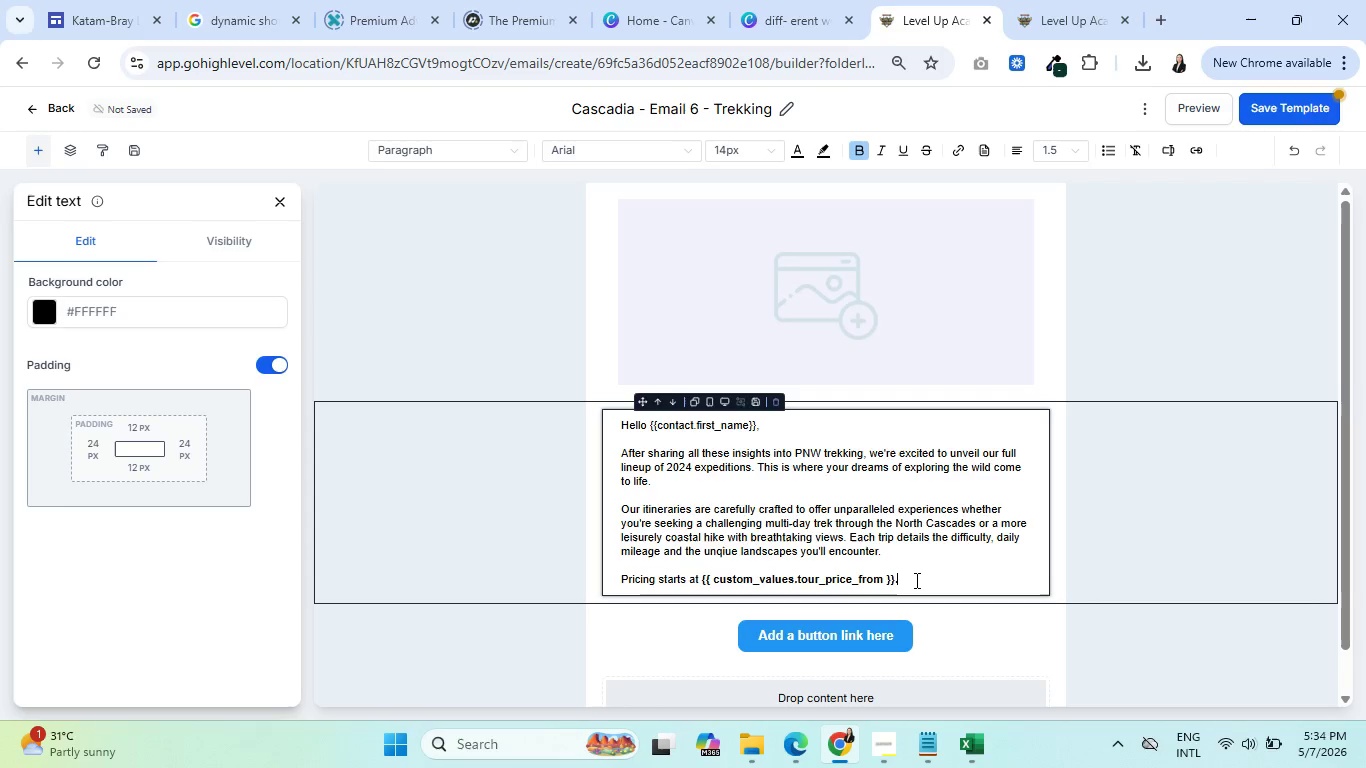 
key(Enter)
 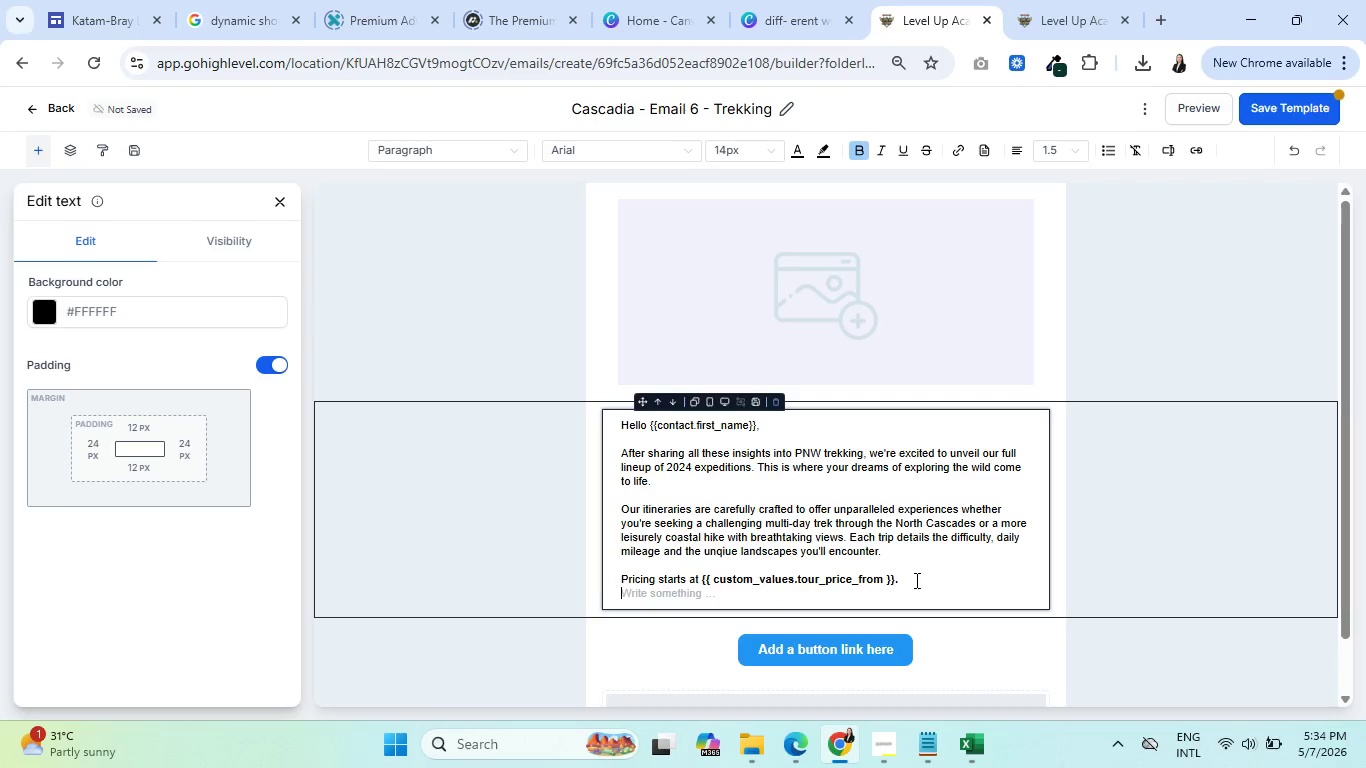 
key(Enter)
 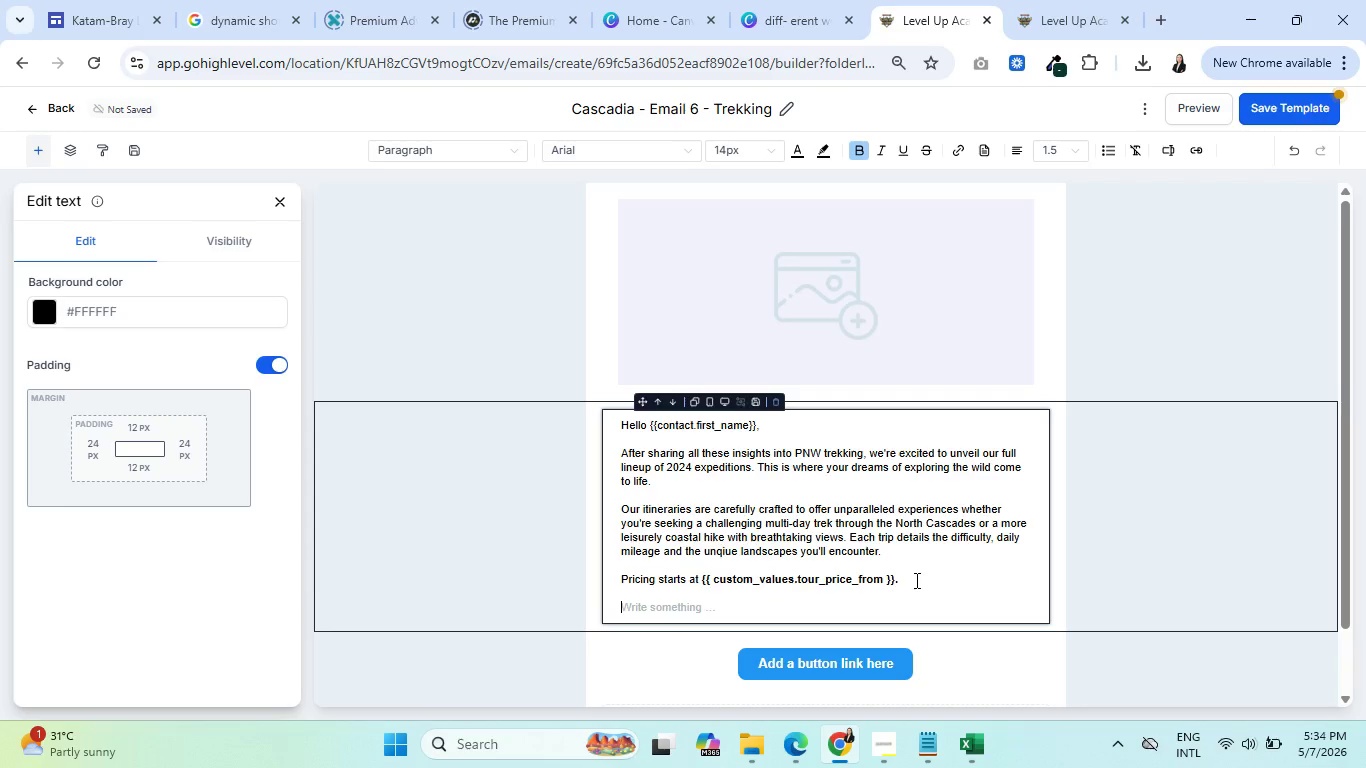 
key(Backspace)
 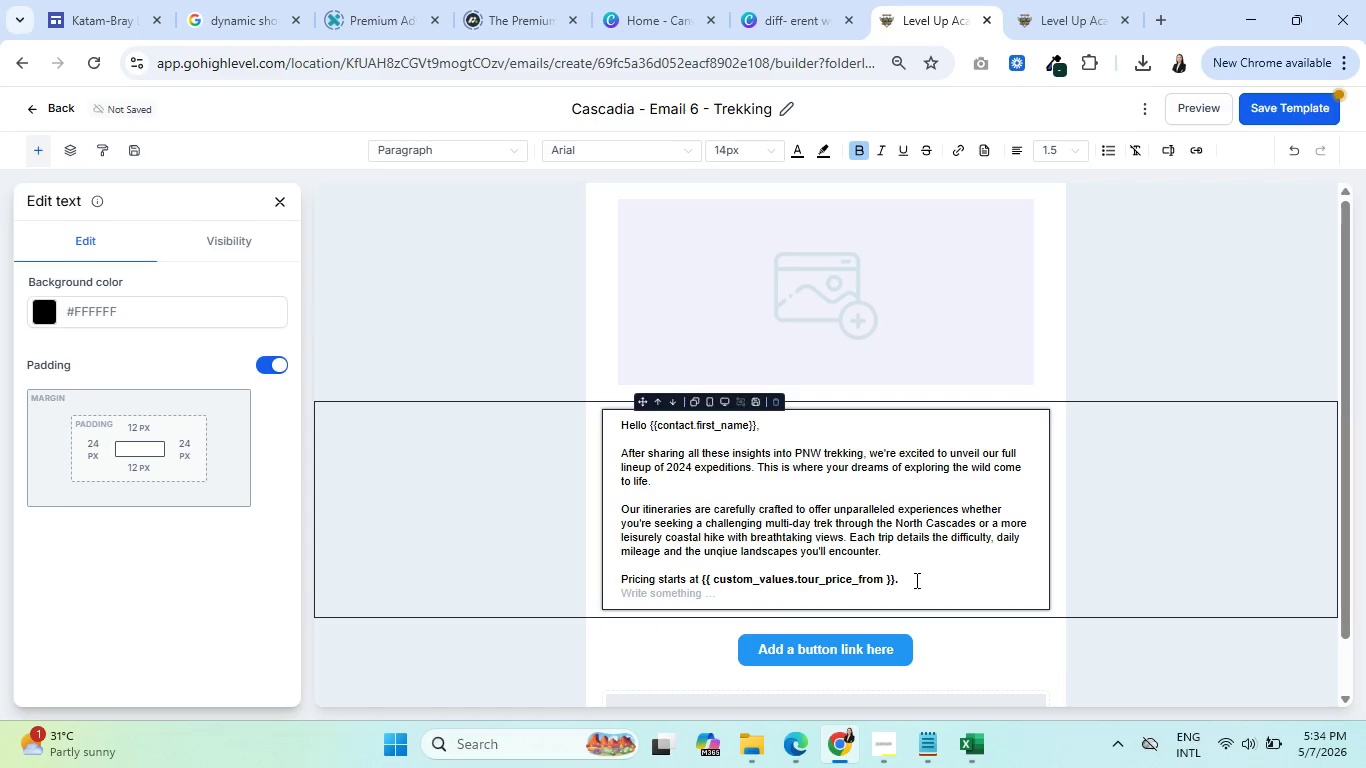 
key(Backspace)
 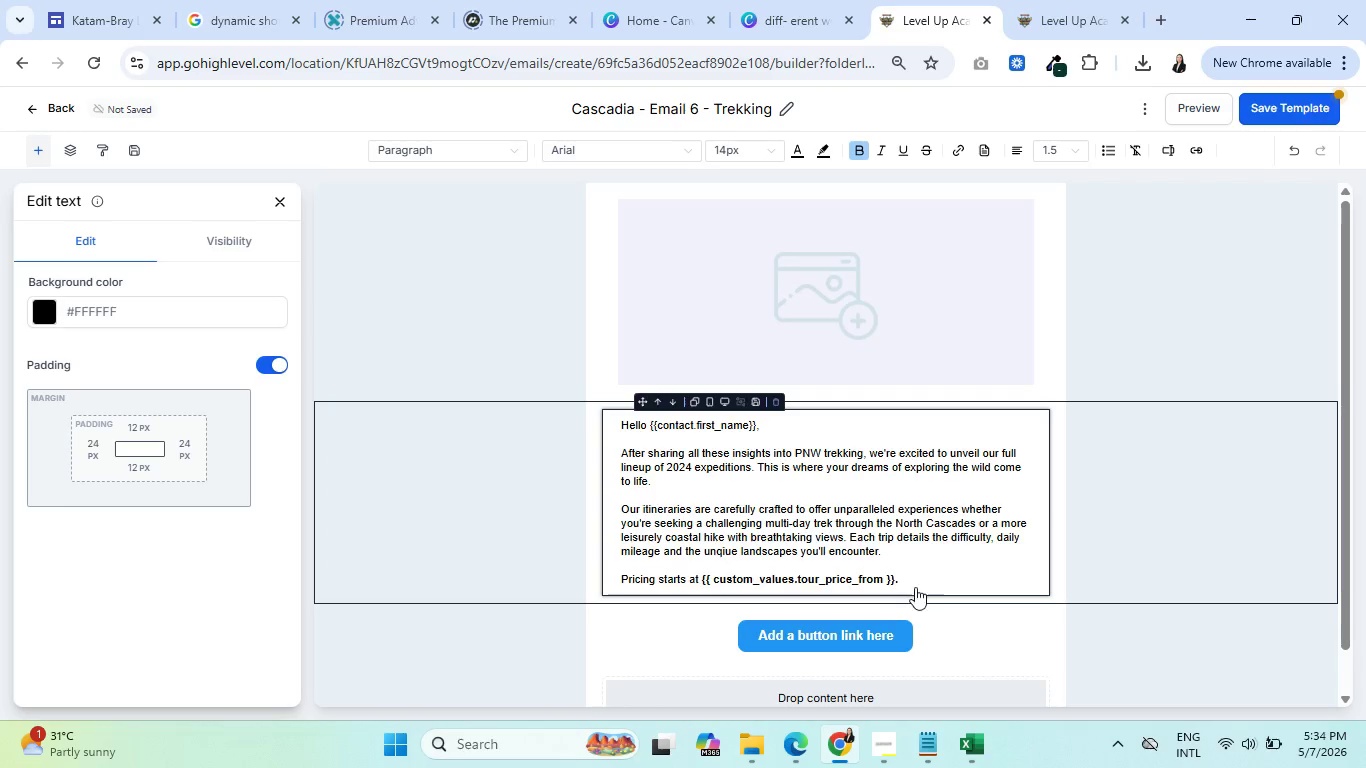 
left_click_drag(start_coordinate=[898, 584], to_coordinate=[893, 583])
 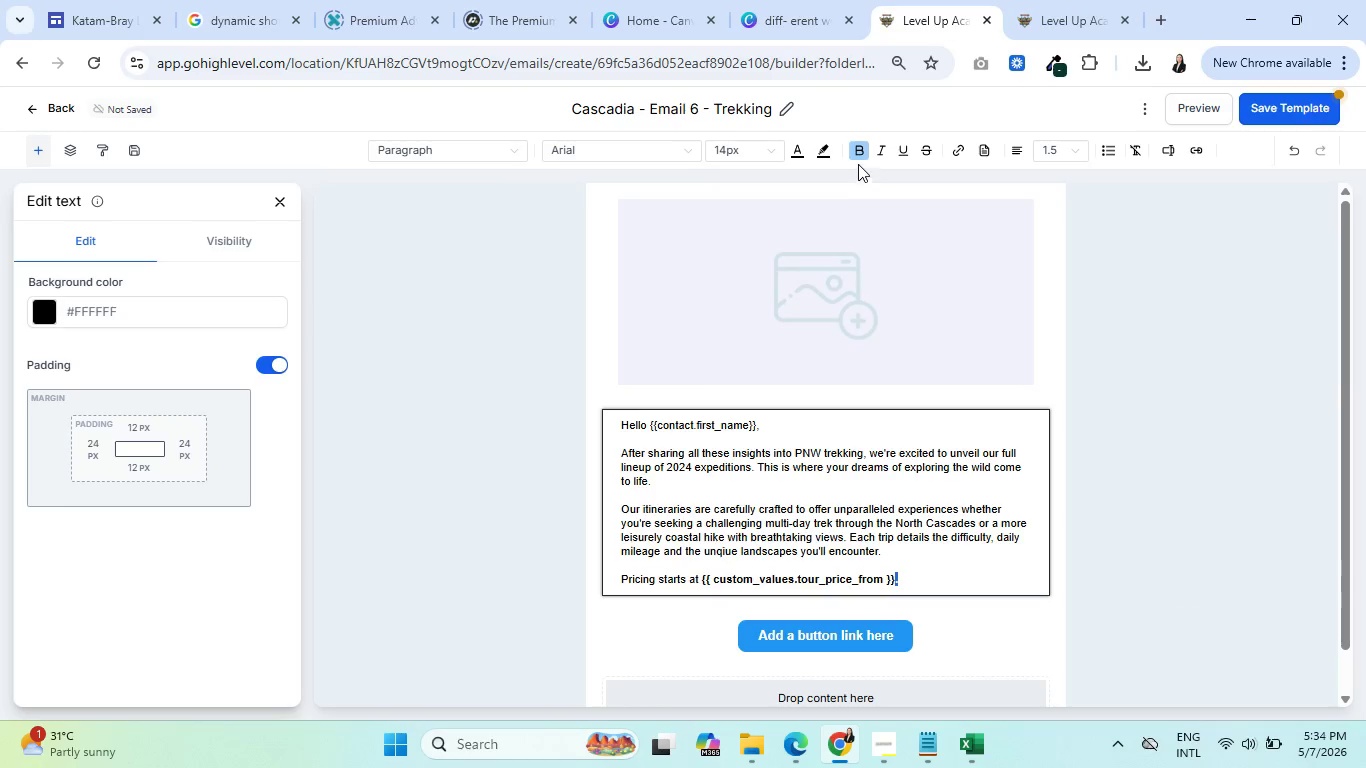 
left_click([858, 151])
 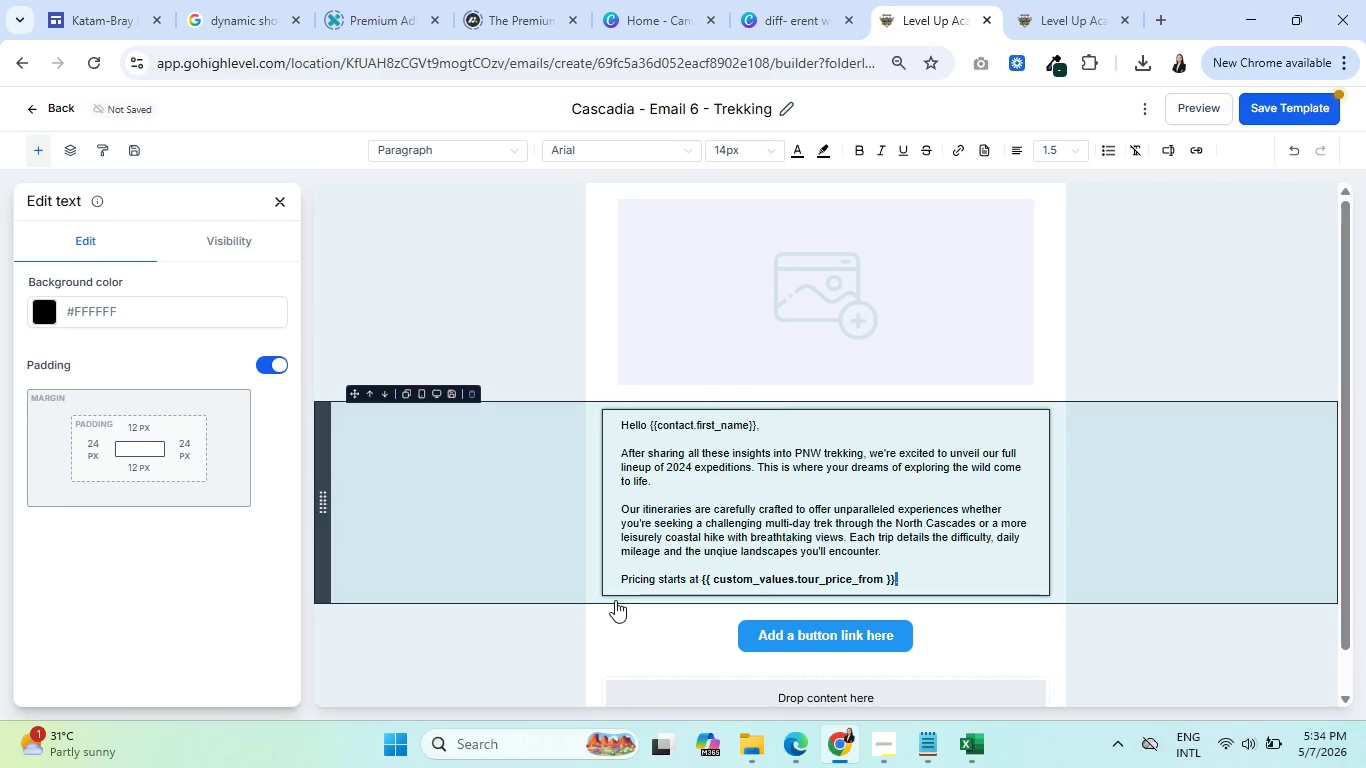 
left_click([614, 583])
 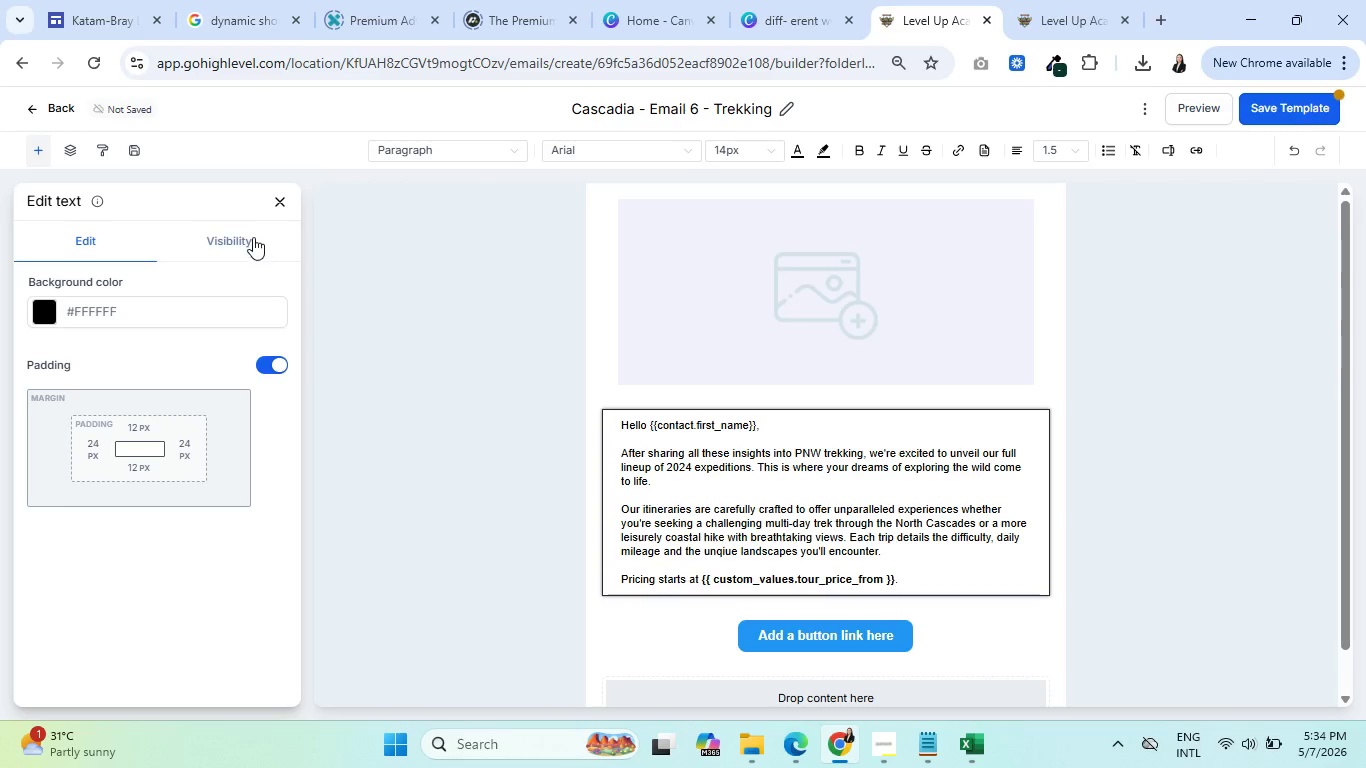 
left_click([272, 196])
 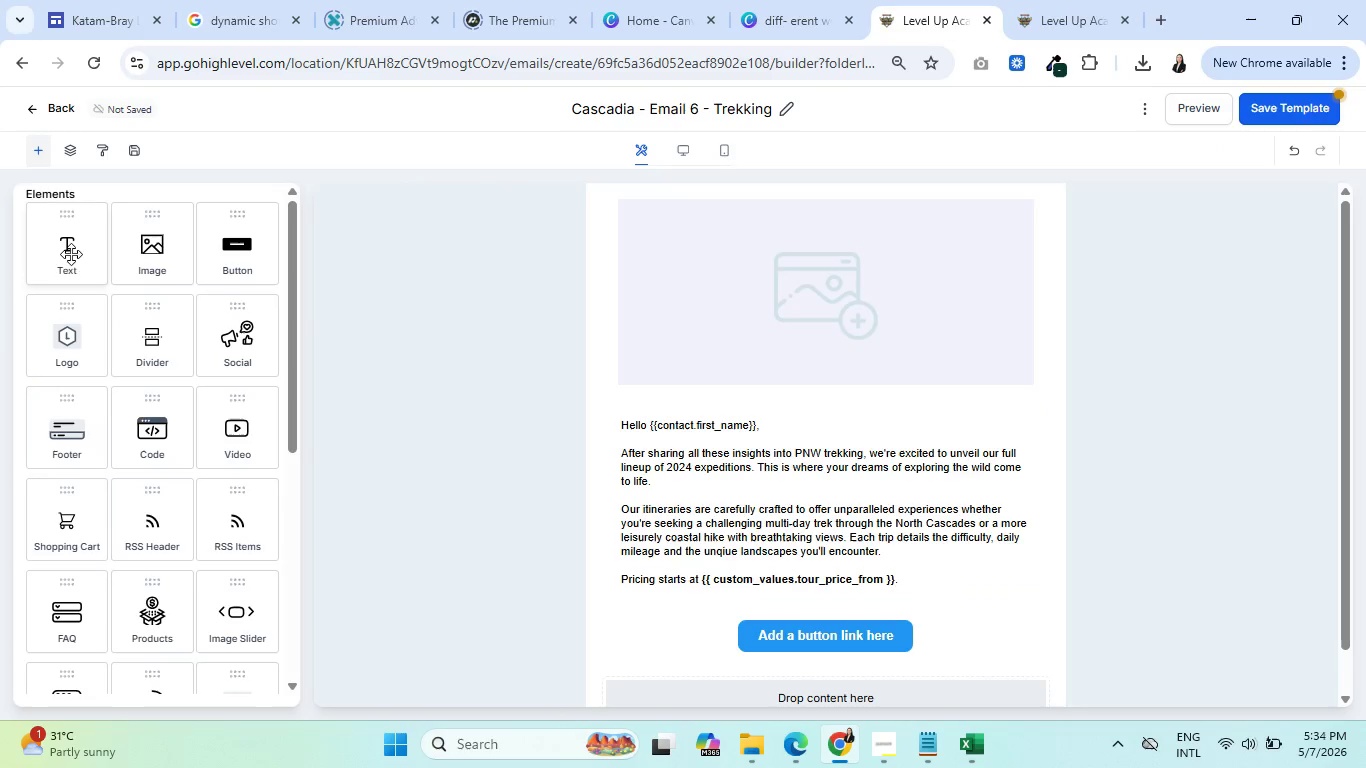 
left_click_drag(start_coordinate=[61, 251], to_coordinate=[733, 594])
 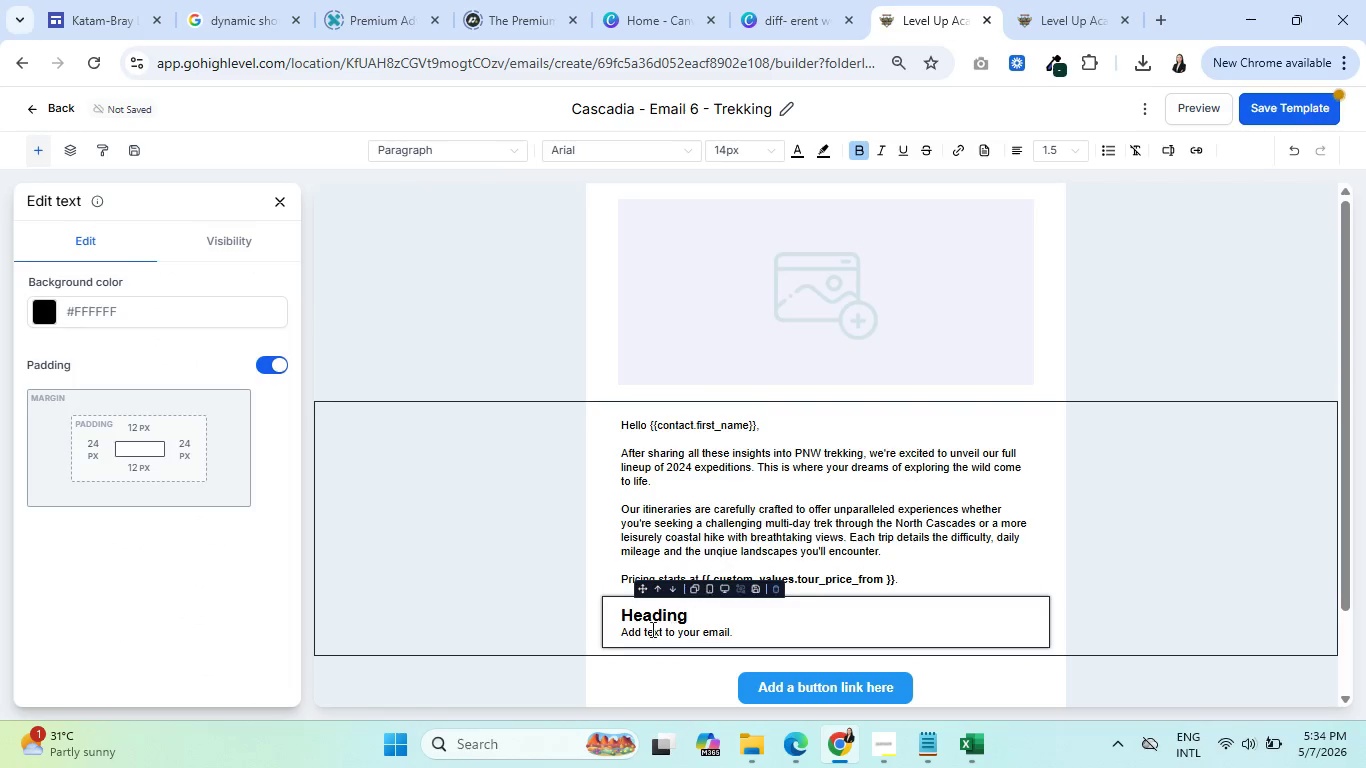 
left_click([647, 631])
 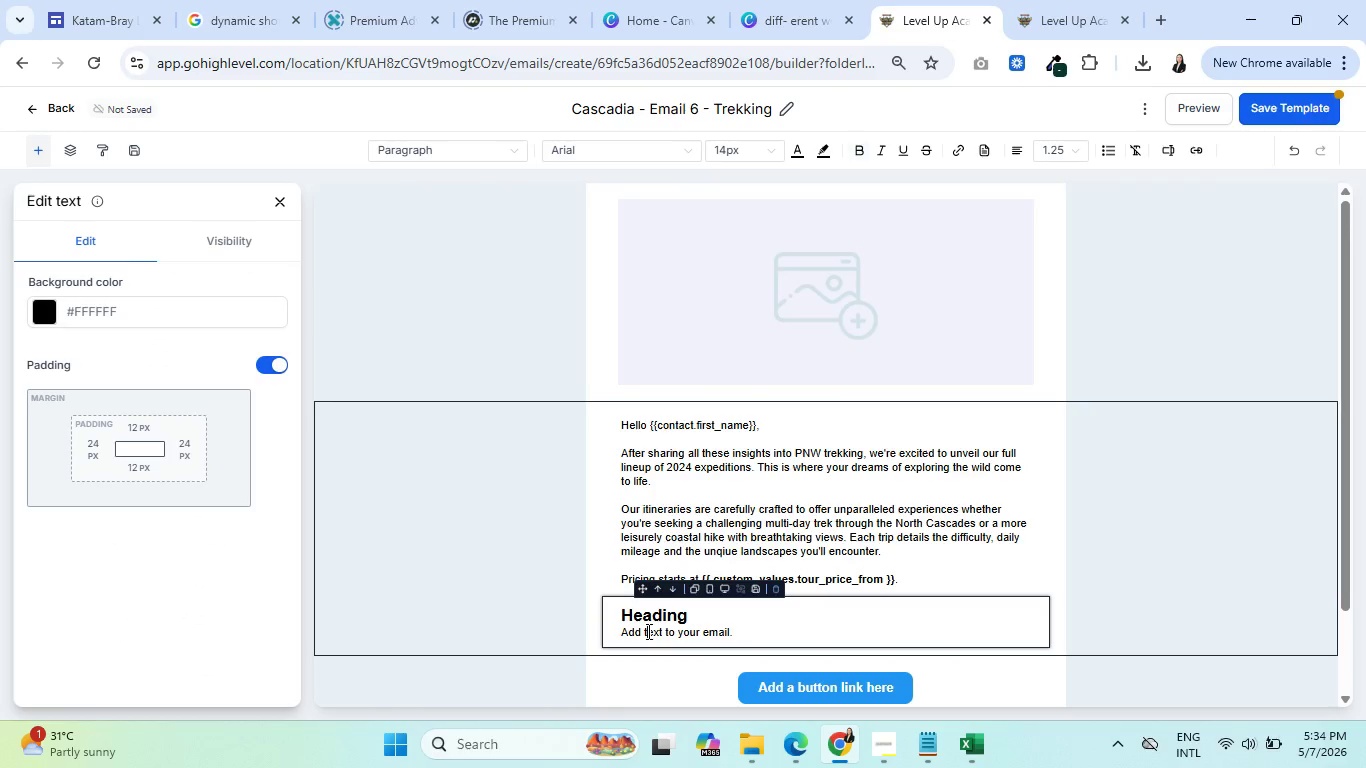 
key(Control+A)
 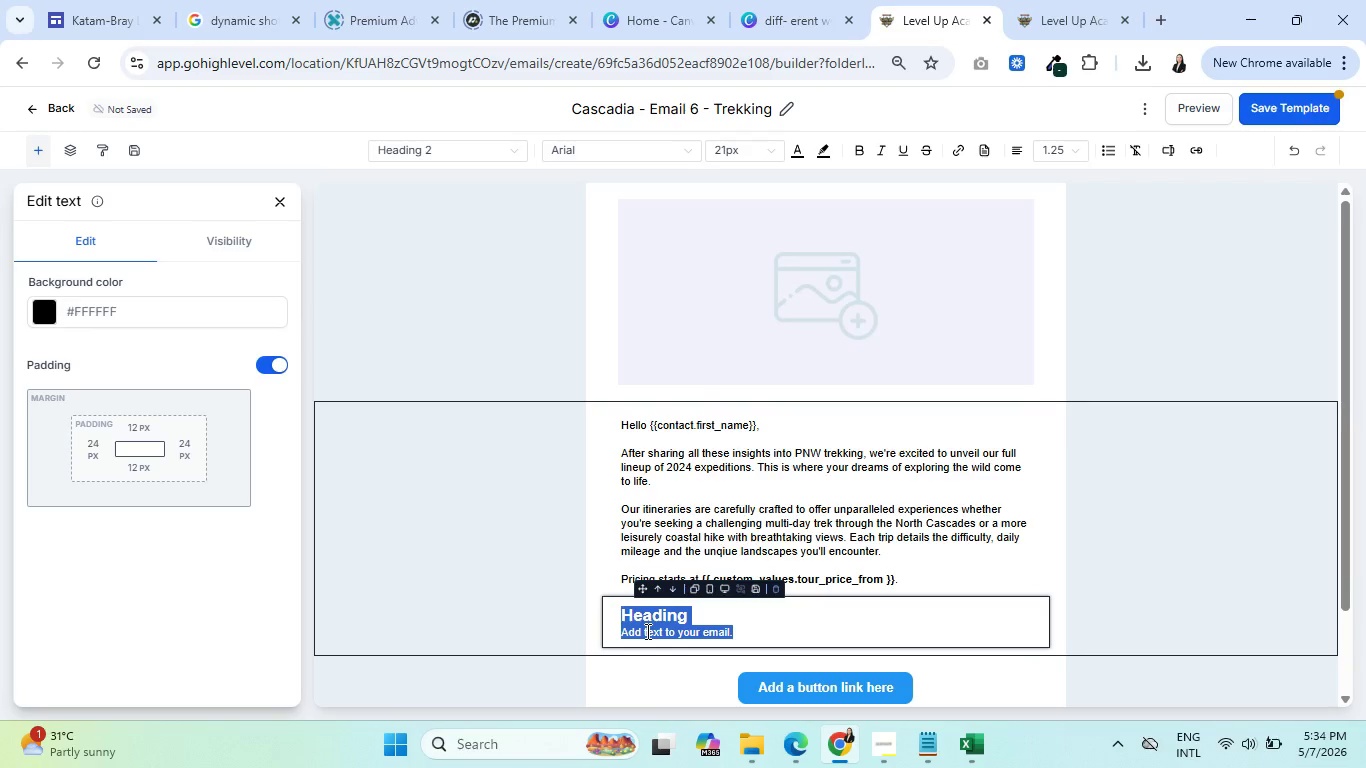 
key(Backspace)
type(Pr)
key(Backspace)
key(Backspace)
key(Backspace)
type(Ready)
key(Backspace)
key(Backspace)
key(Backspace)
key(Backspace)
key(Backspace)
key(Backspace)
 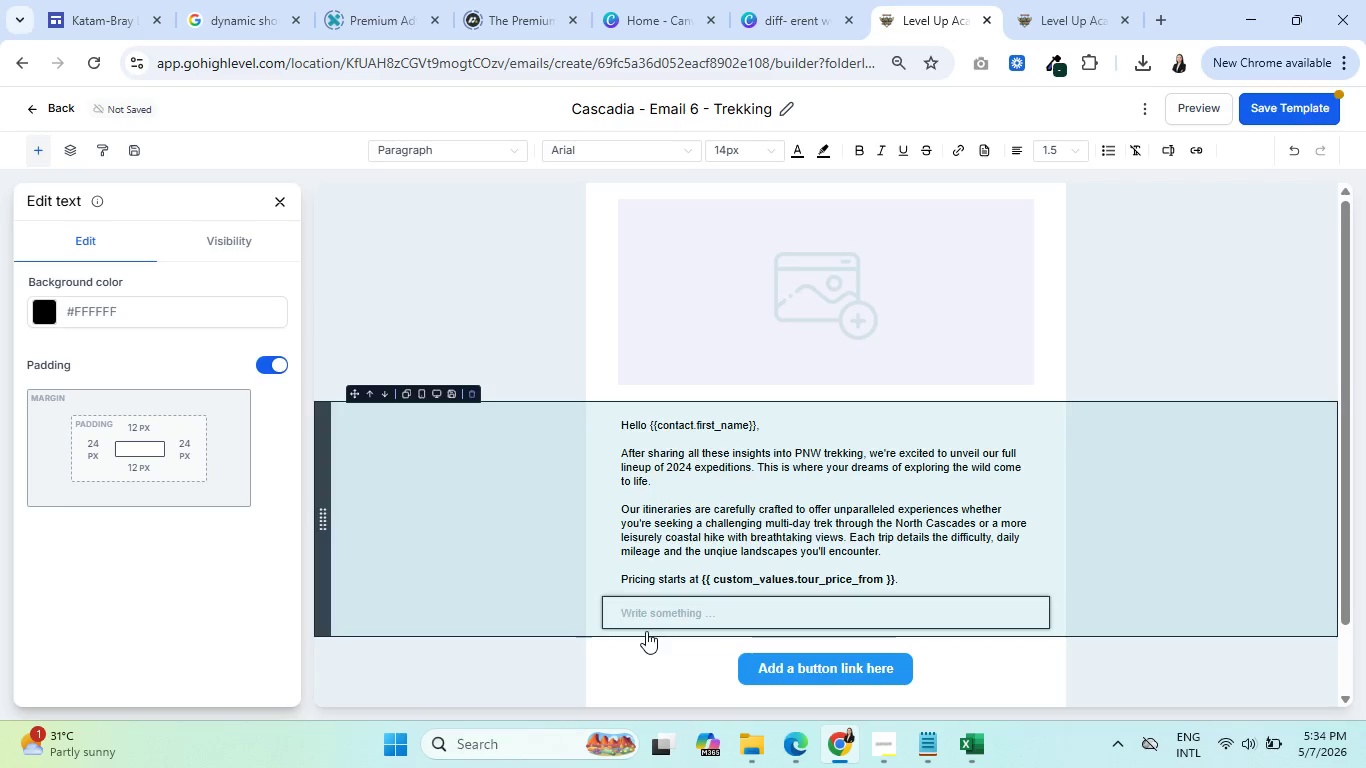 
left_click([672, 593])
 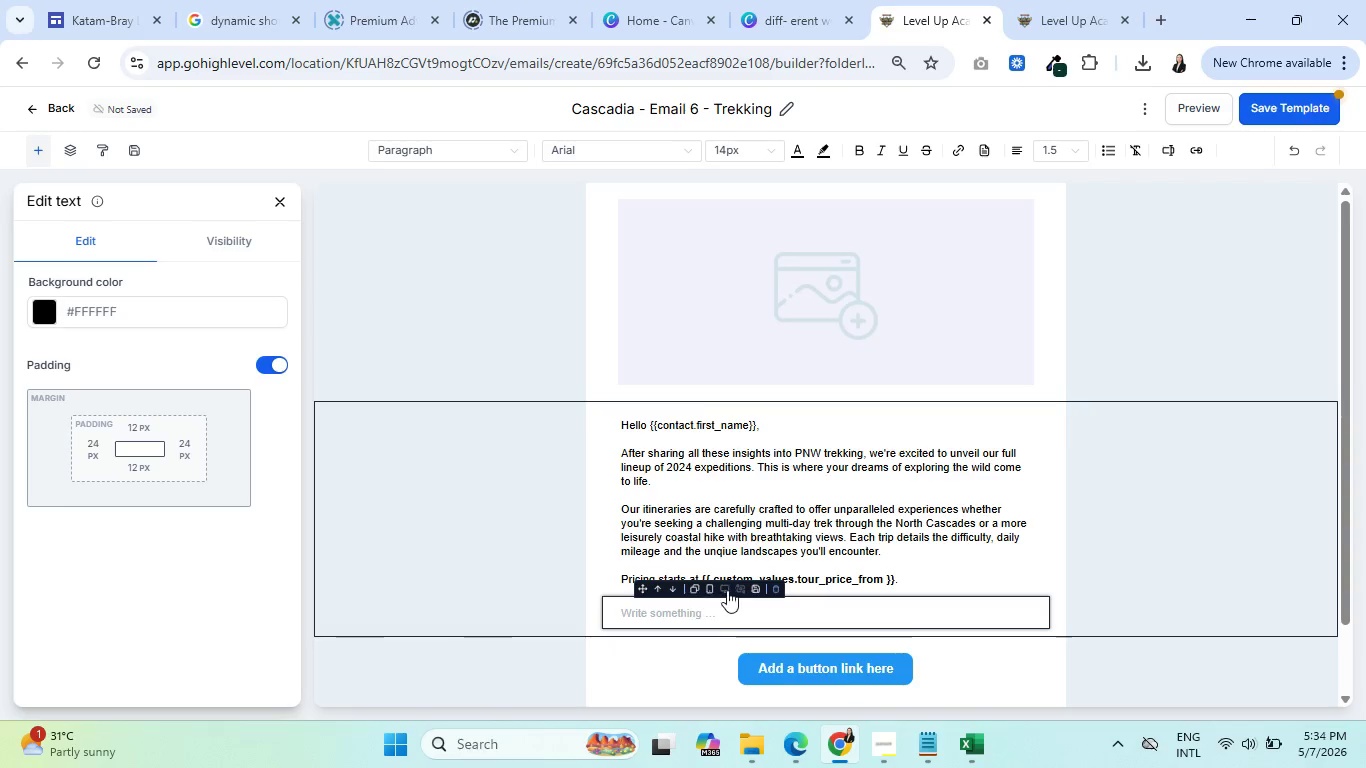 
left_click([782, 587])
 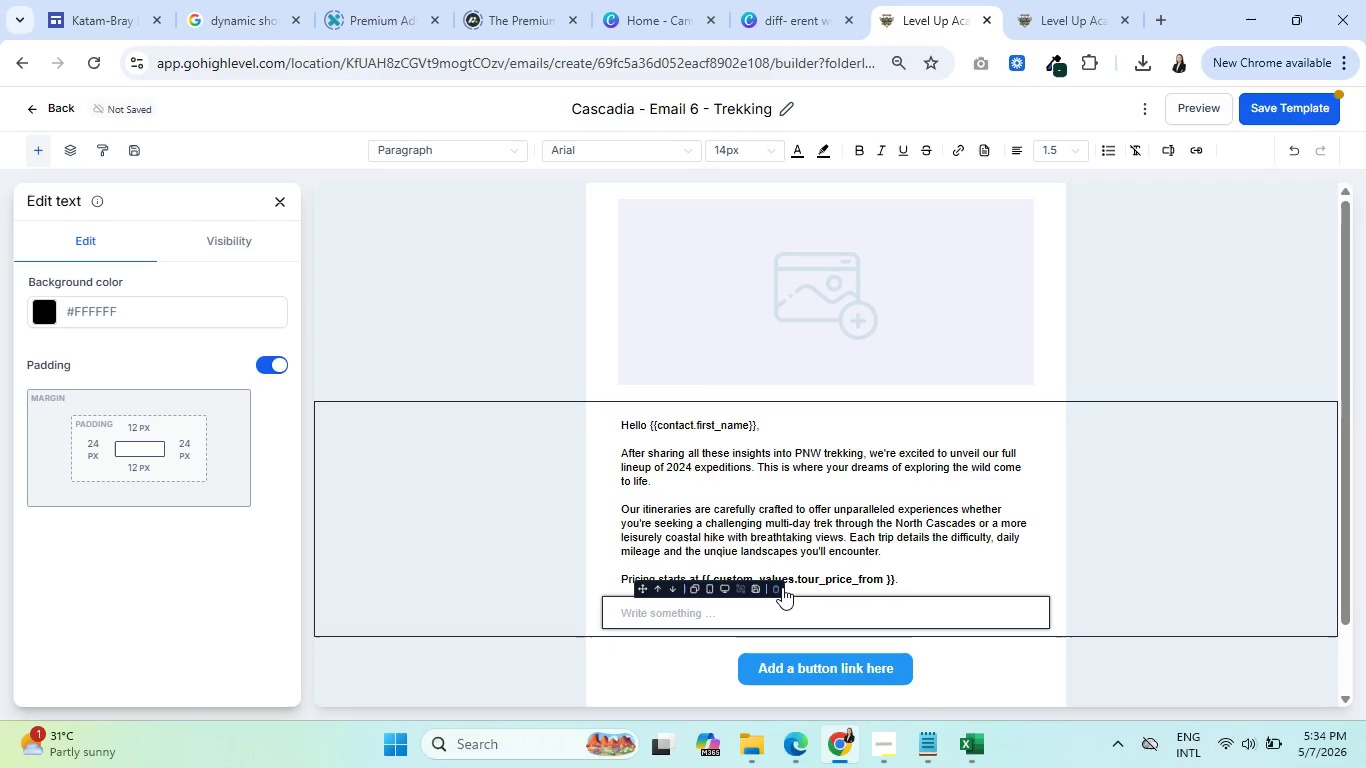 
left_click([774, 590])
 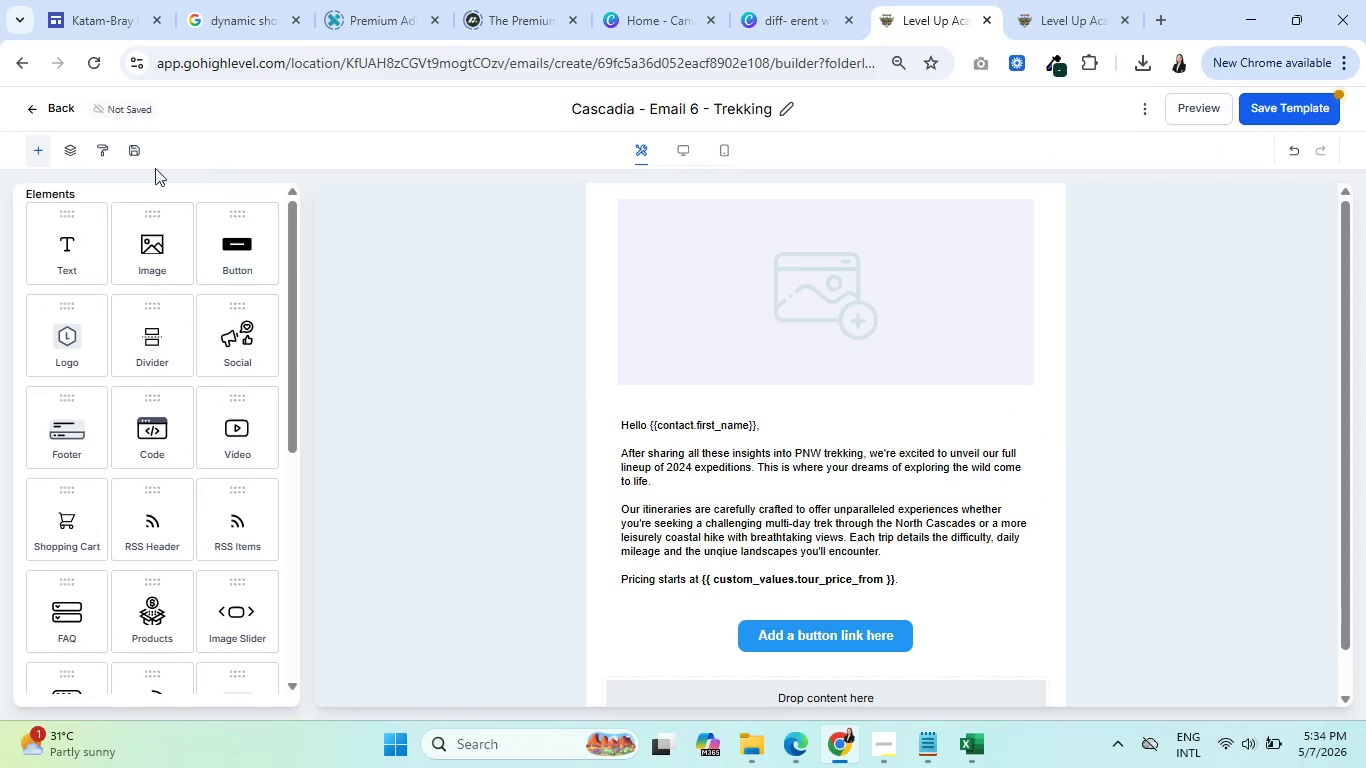 
left_click_drag(start_coordinate=[73, 240], to_coordinate=[729, 608])
 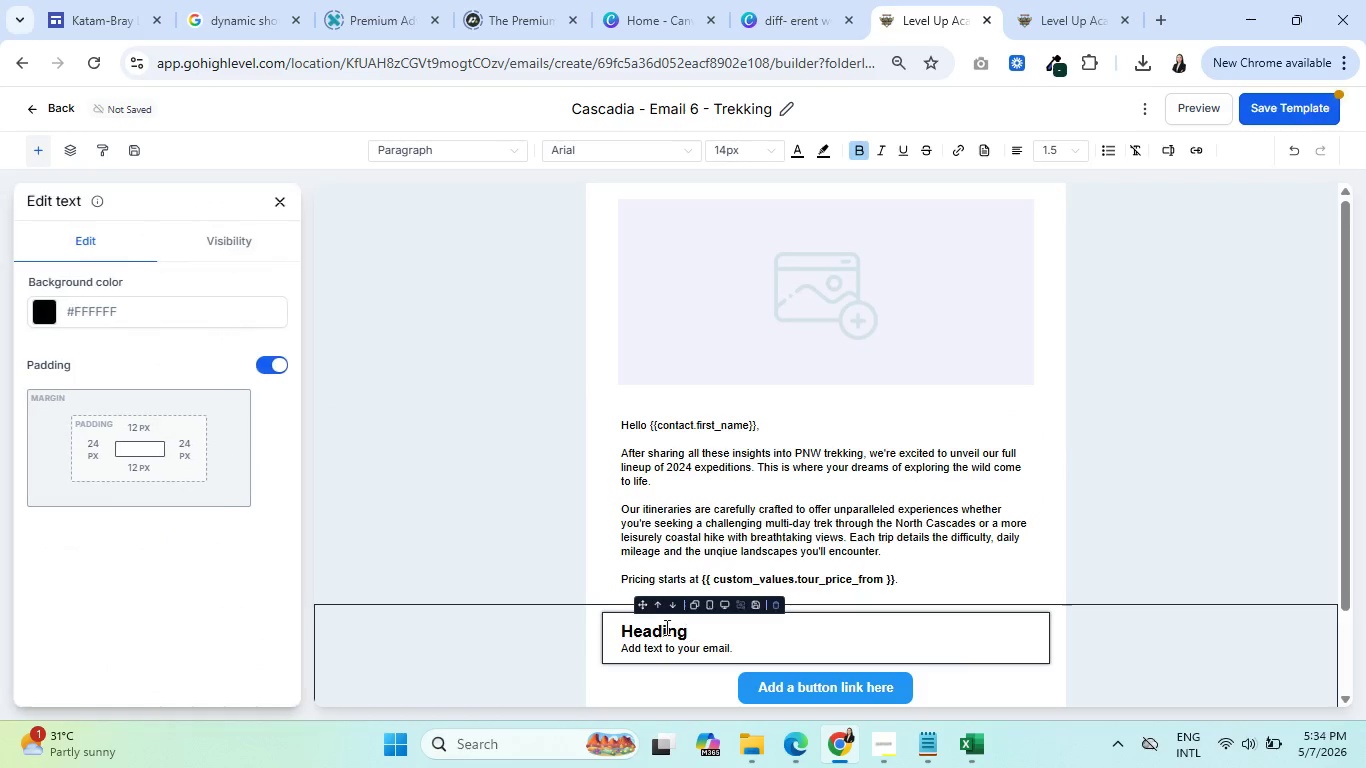 
left_click([647, 637])
 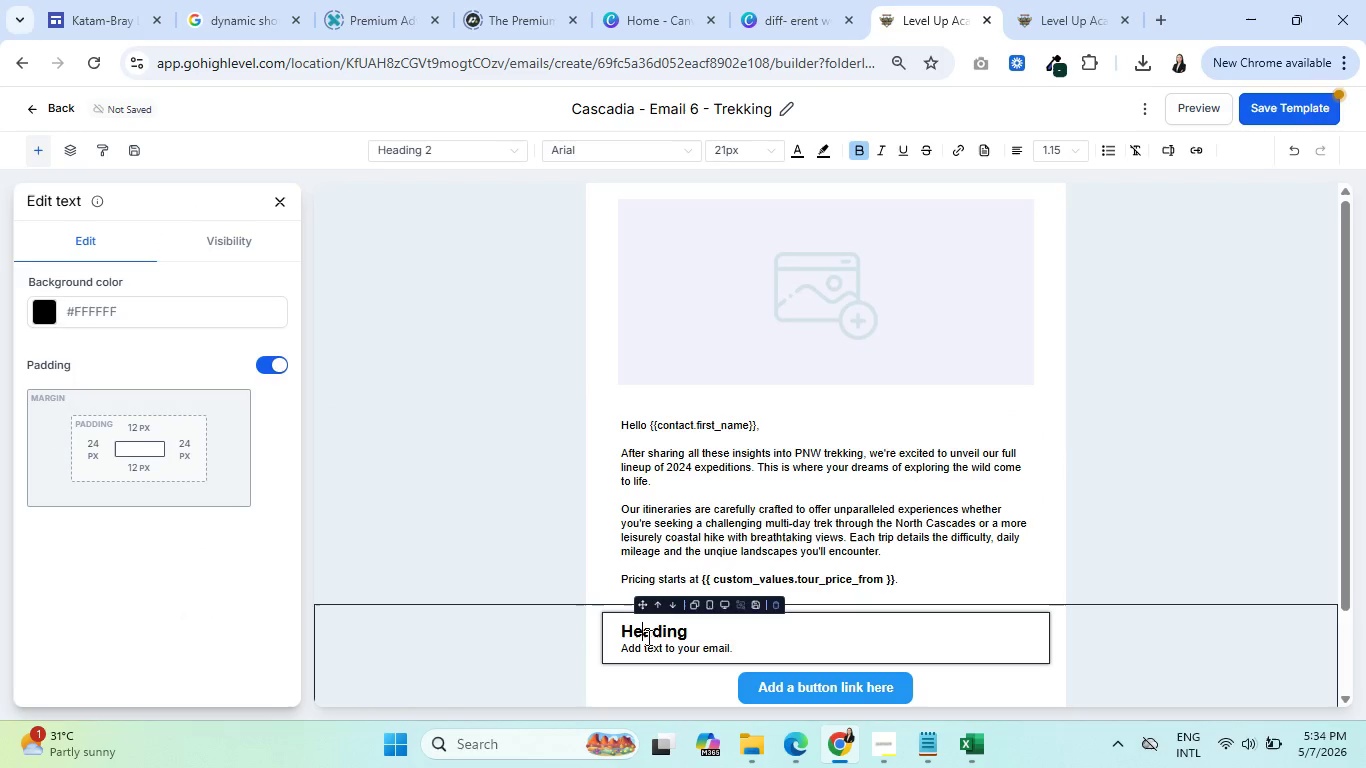 
key(Control+ControlLeft)
 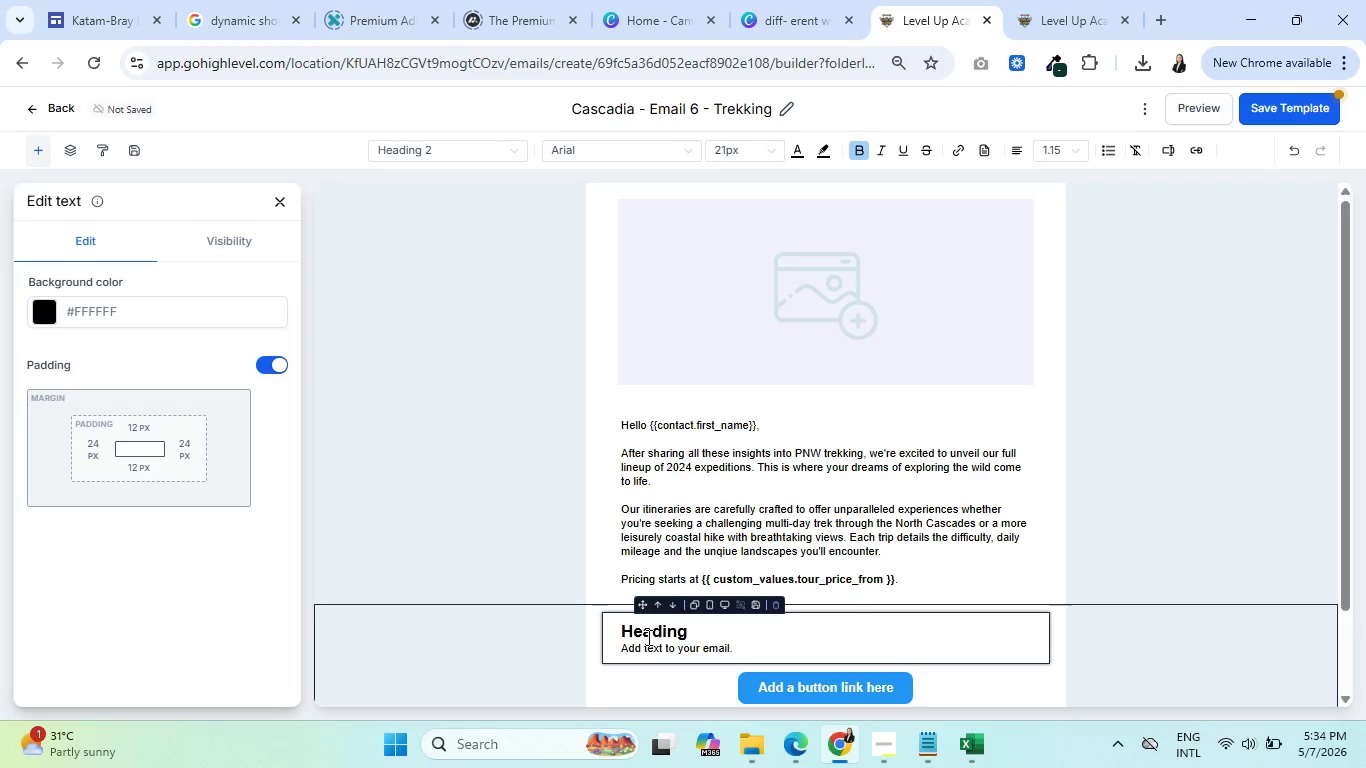 
key(Control+A)
 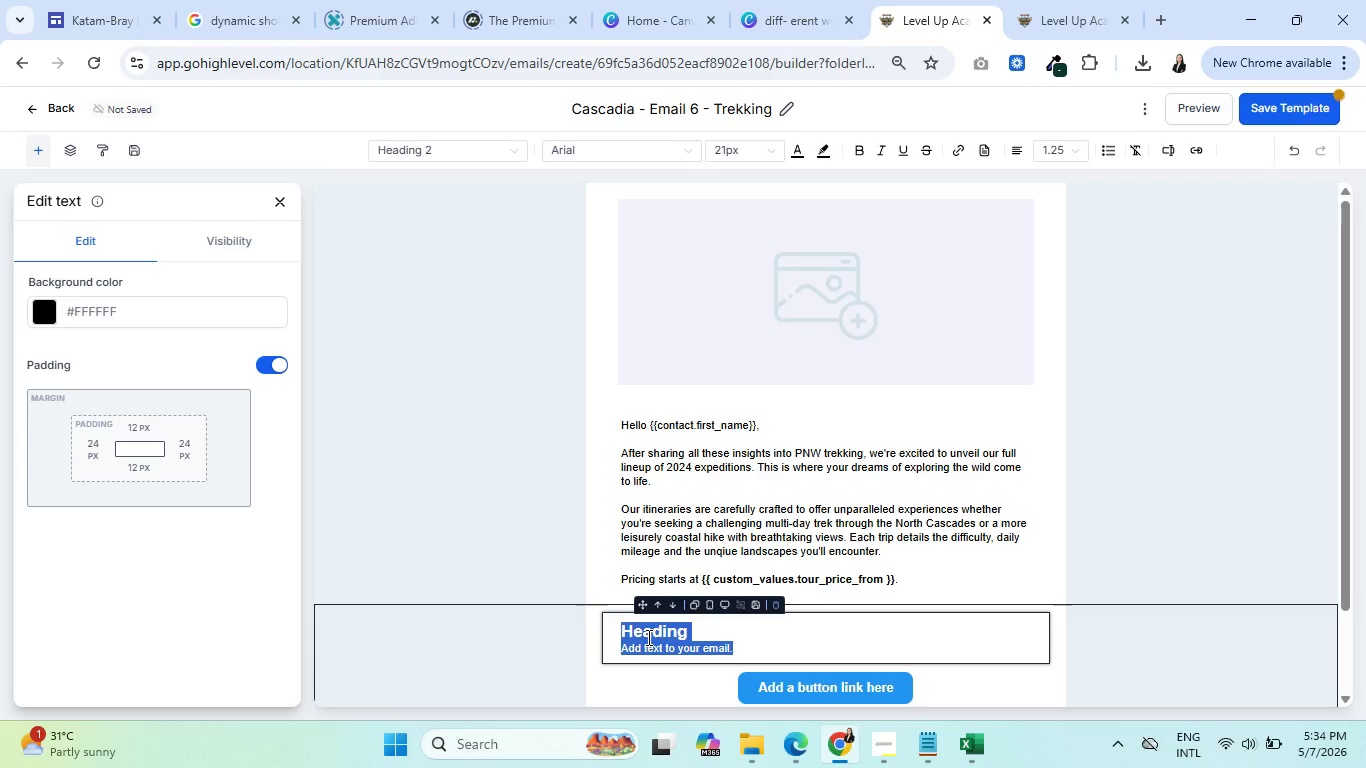 
key(Backspace)
type(Ready )
 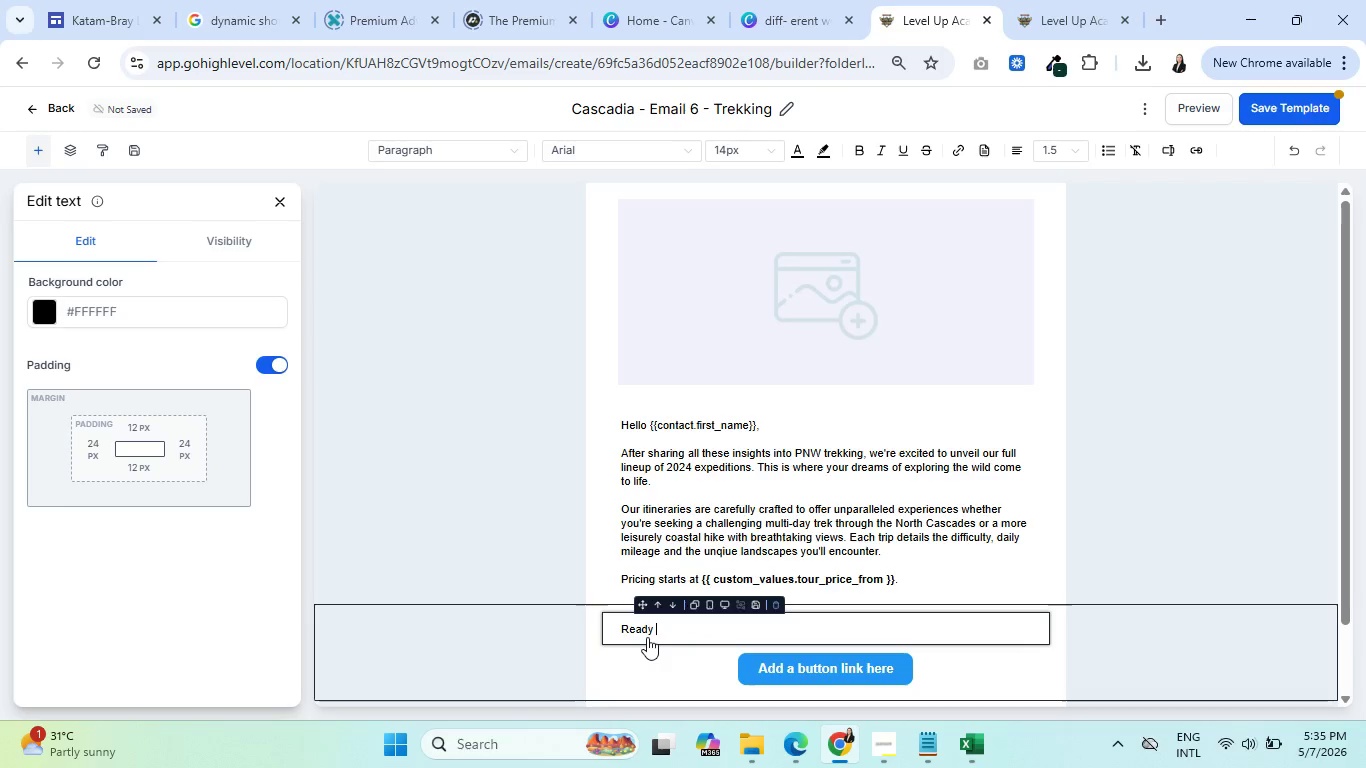 
type(to find your prefect )
key(Backspace)
key(Backspace)
key(Backspace)
key(Backspace)
key(Backspace)
key(Backspace)
key(Backspace)
type(erfect adventure?)
 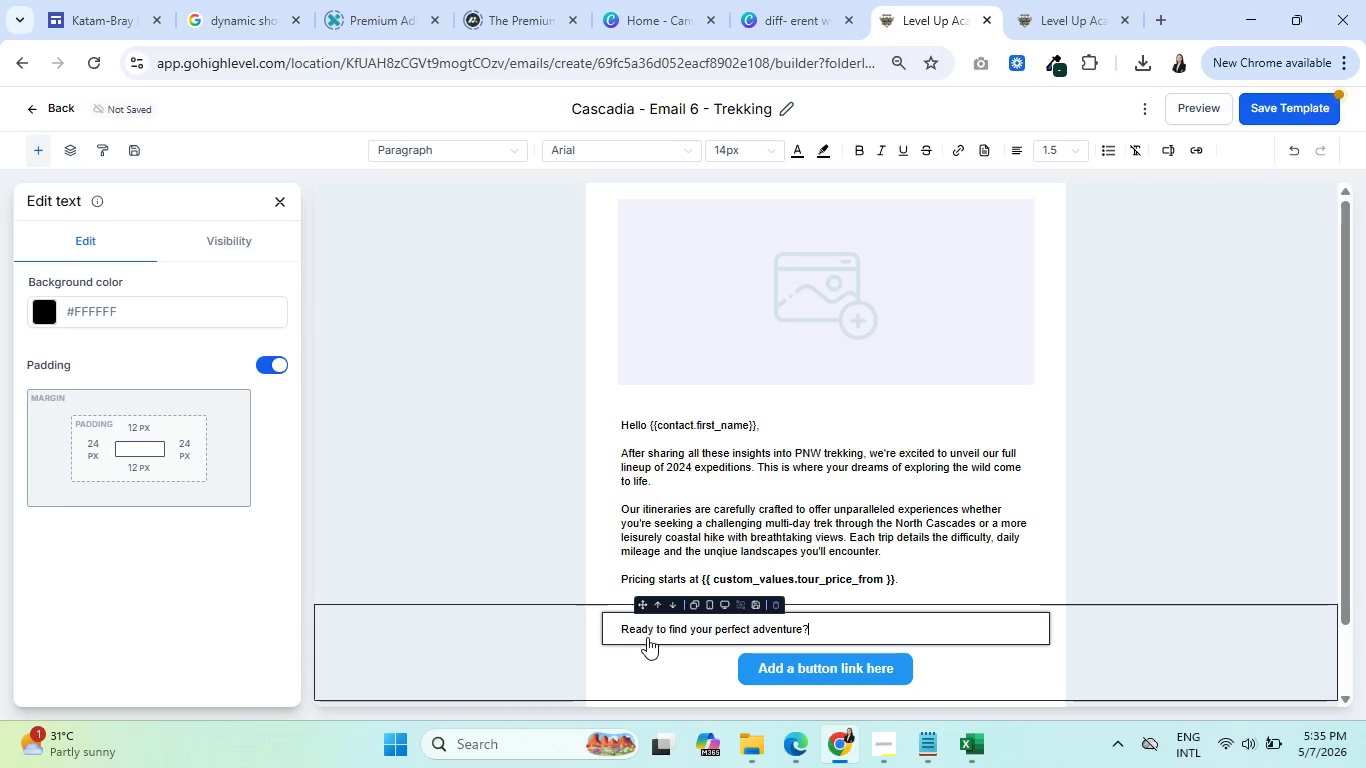 
type( Click below to explore our 22)
key(Backspace)
type(024 )
 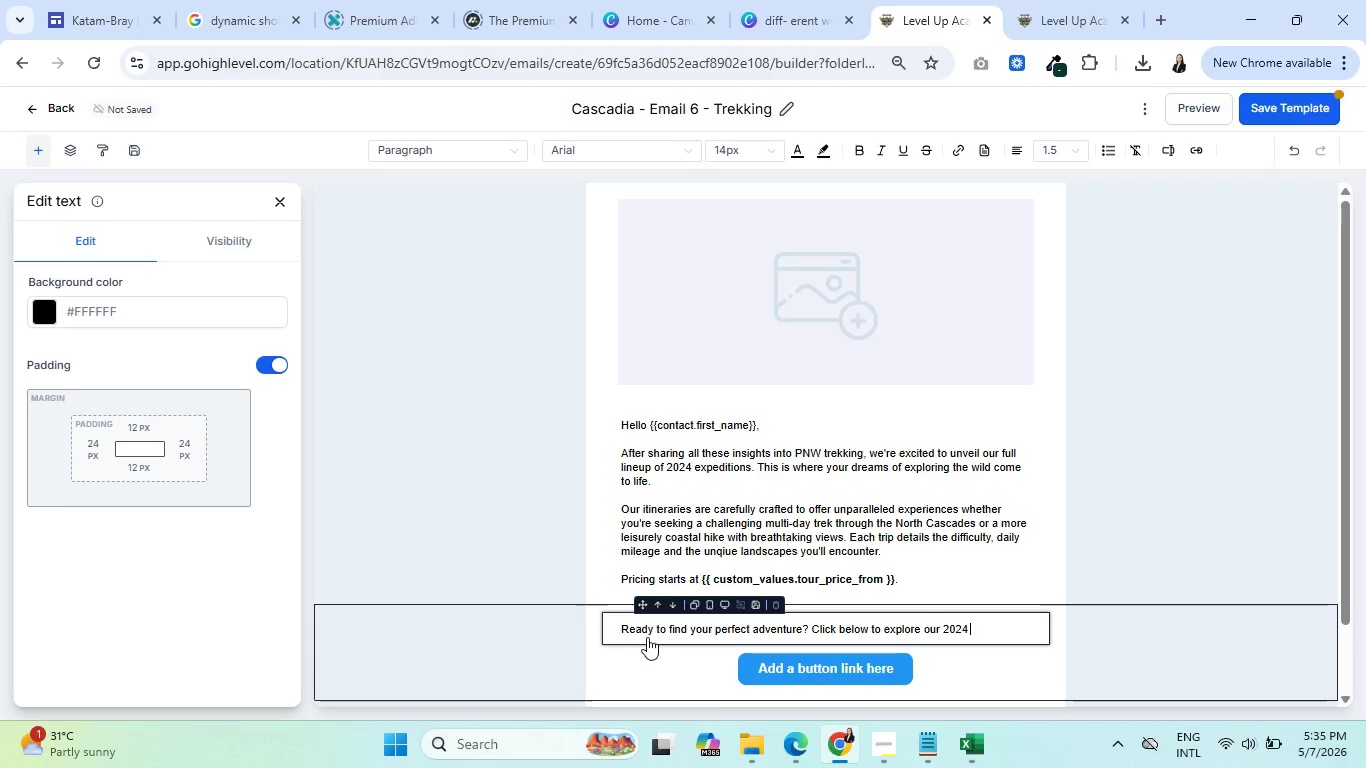 
type(trekking n)
key(Backspace)
type(t)
key(Backspace)
type(itineraries)
 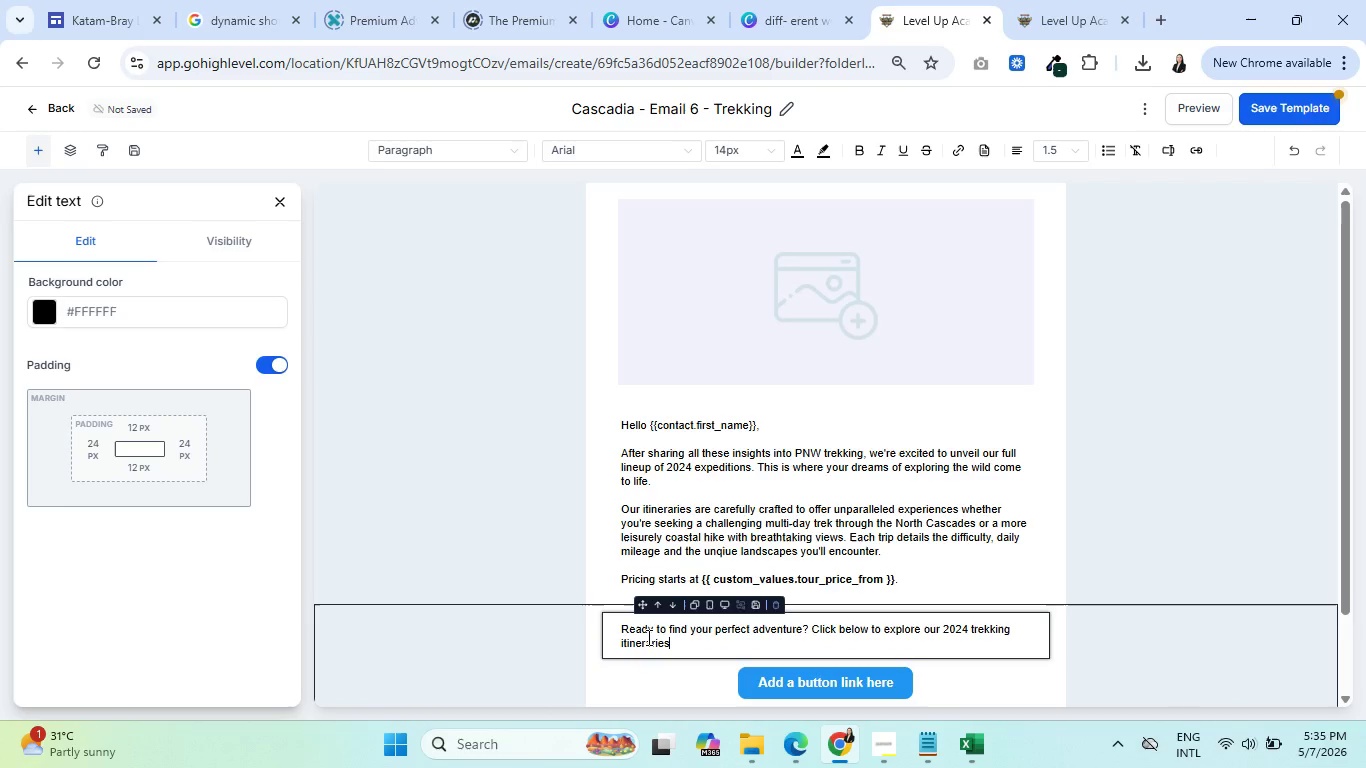 
wait(8.38)
 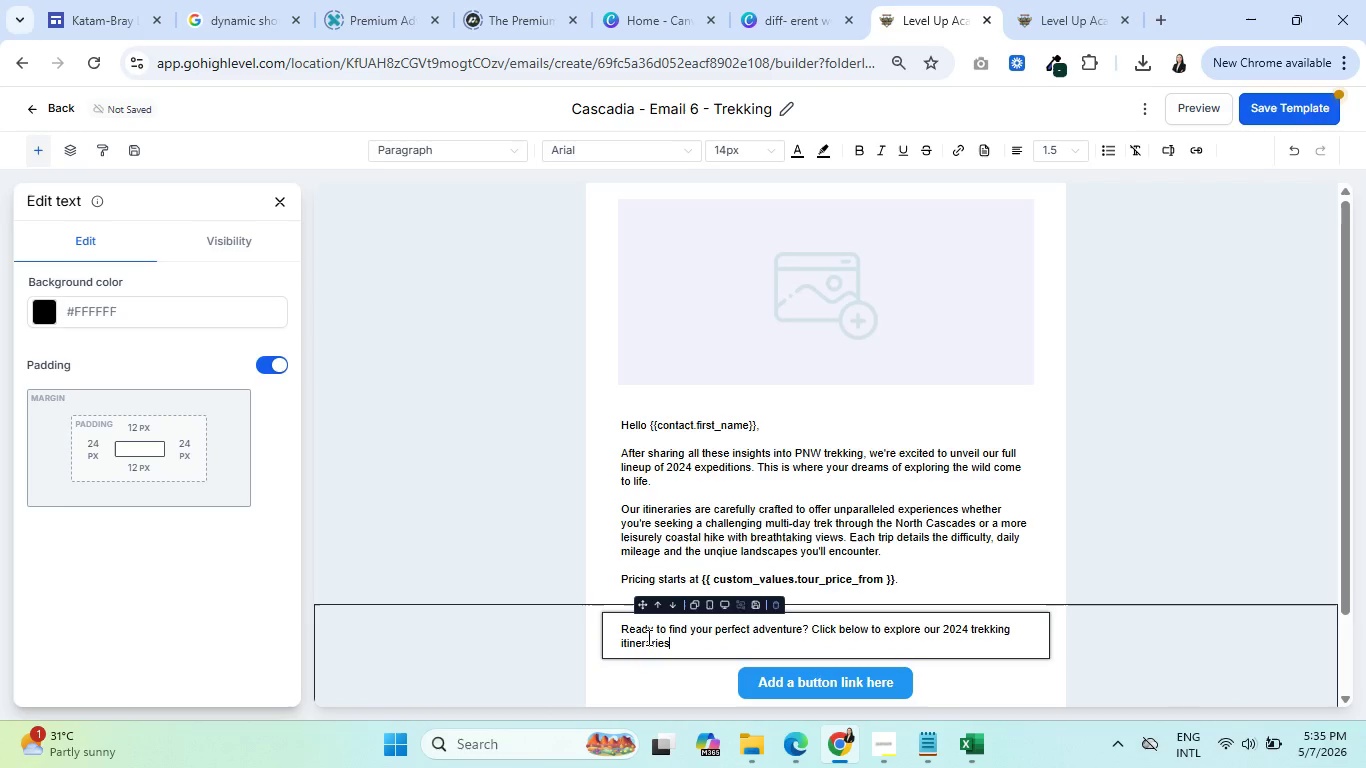 
type( and strat)
key(Backspace)
key(Backspace)
key(Backspace)
type(art planning your journey.)
 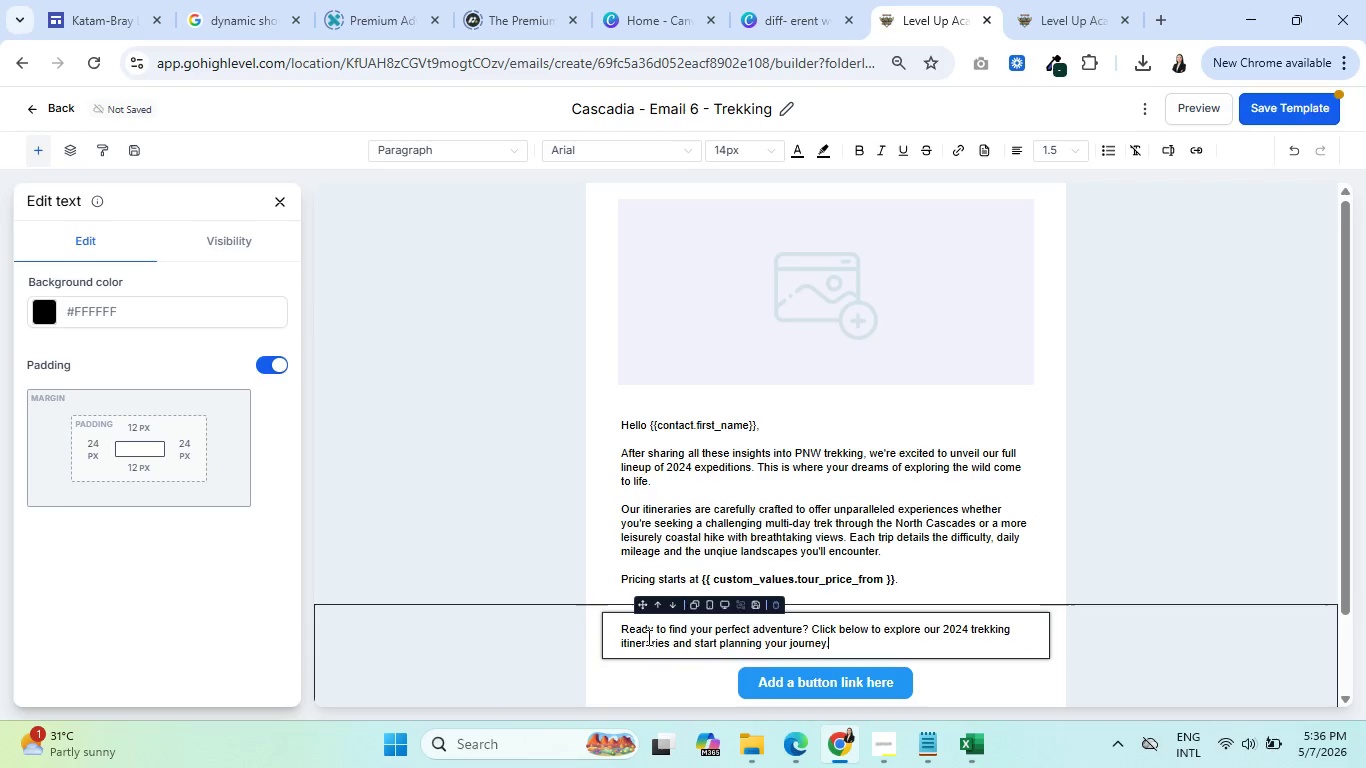 
scroll: coordinate [640, 648], scroll_direction: down, amount: 3.0
 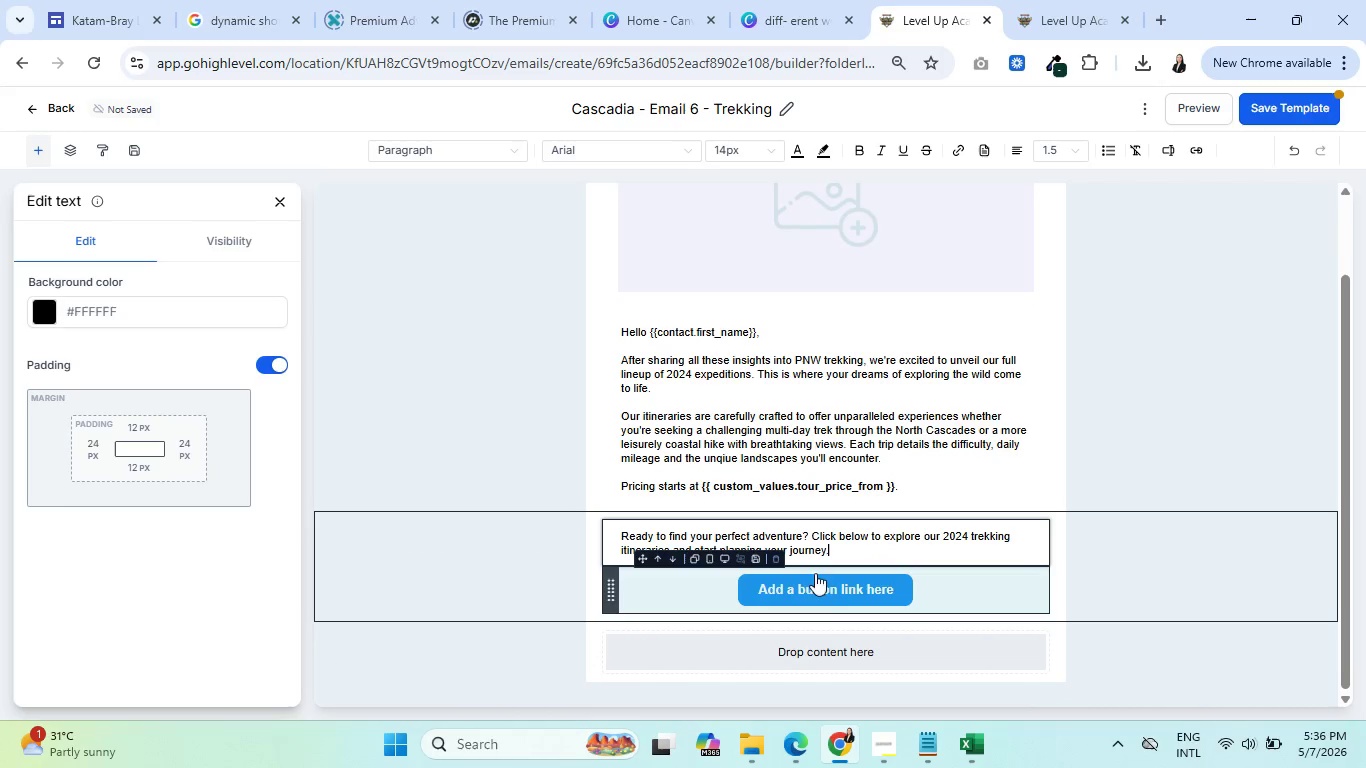 
left_click([820, 587])
 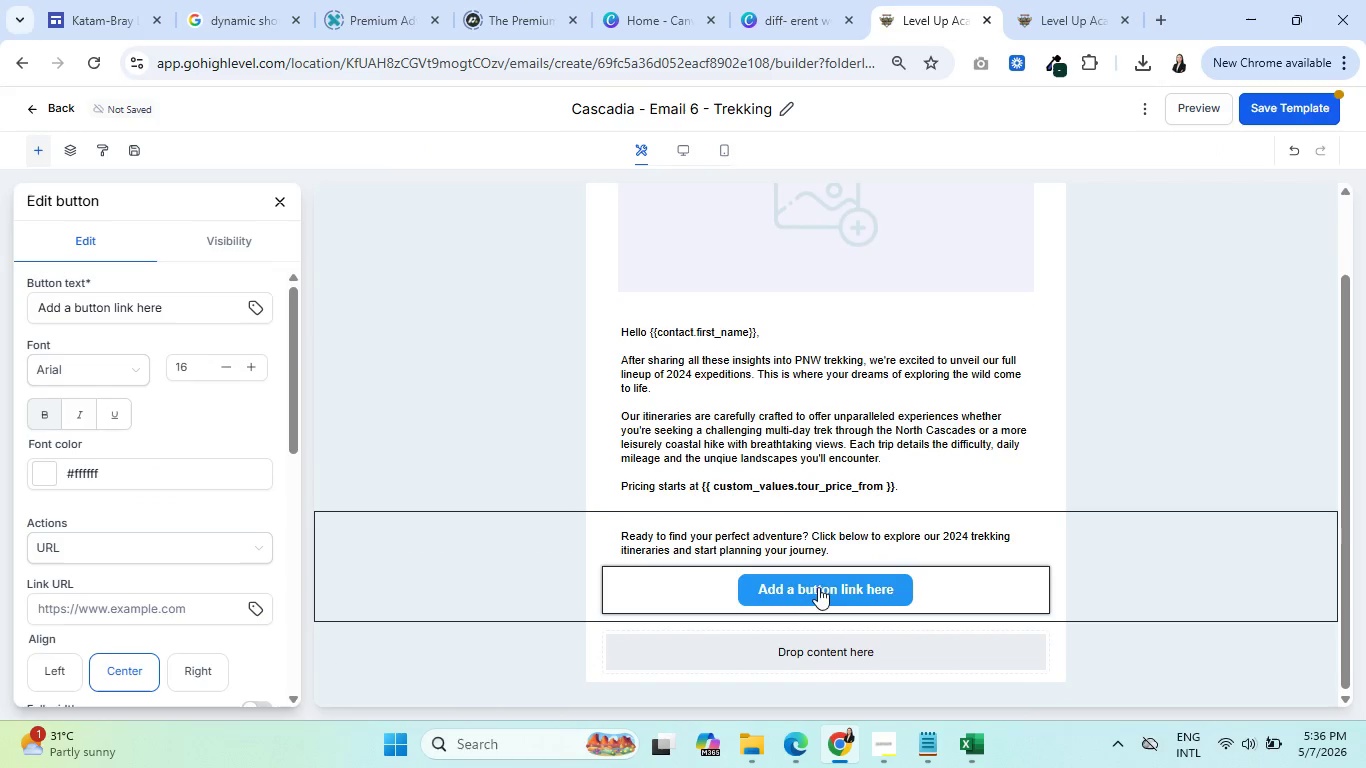 
left_click([1085, 0])
 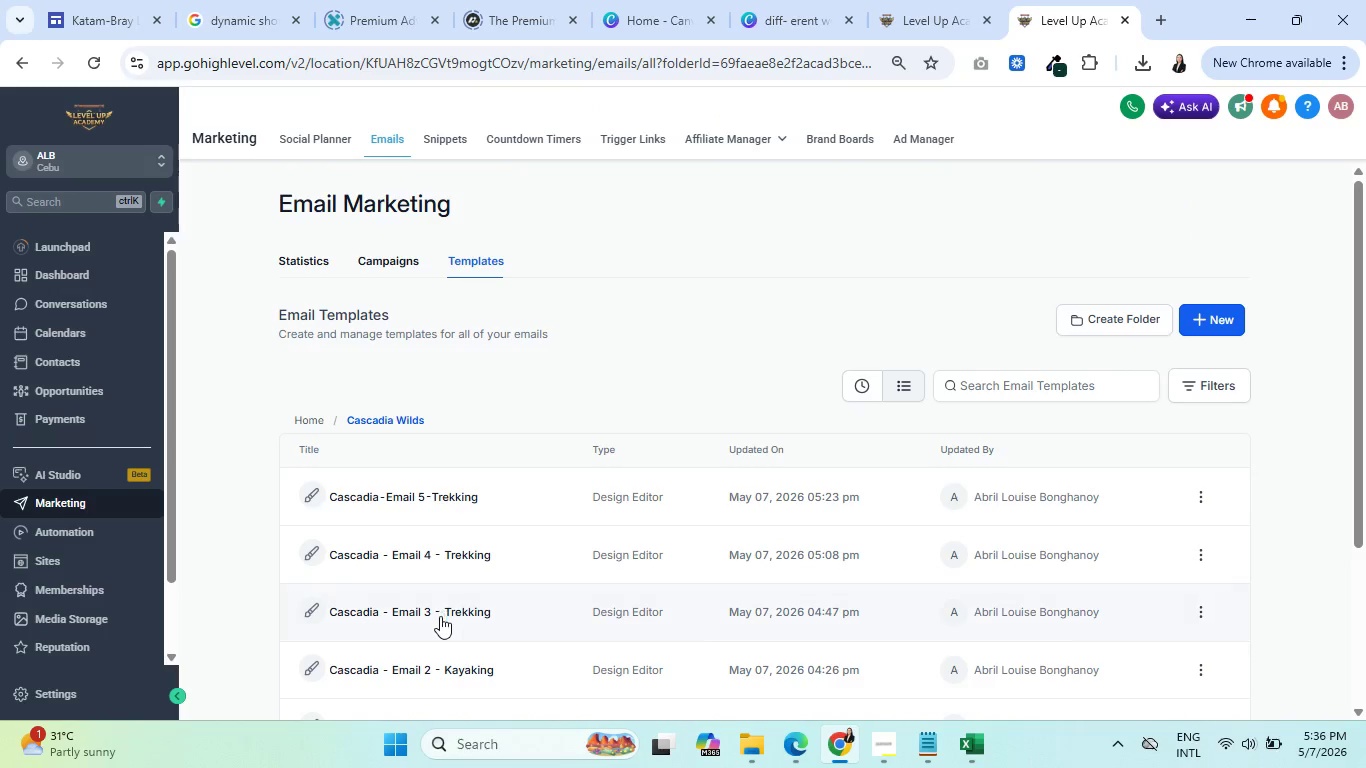 
scroll: coordinate [439, 631], scroll_direction: down, amount: 3.0
 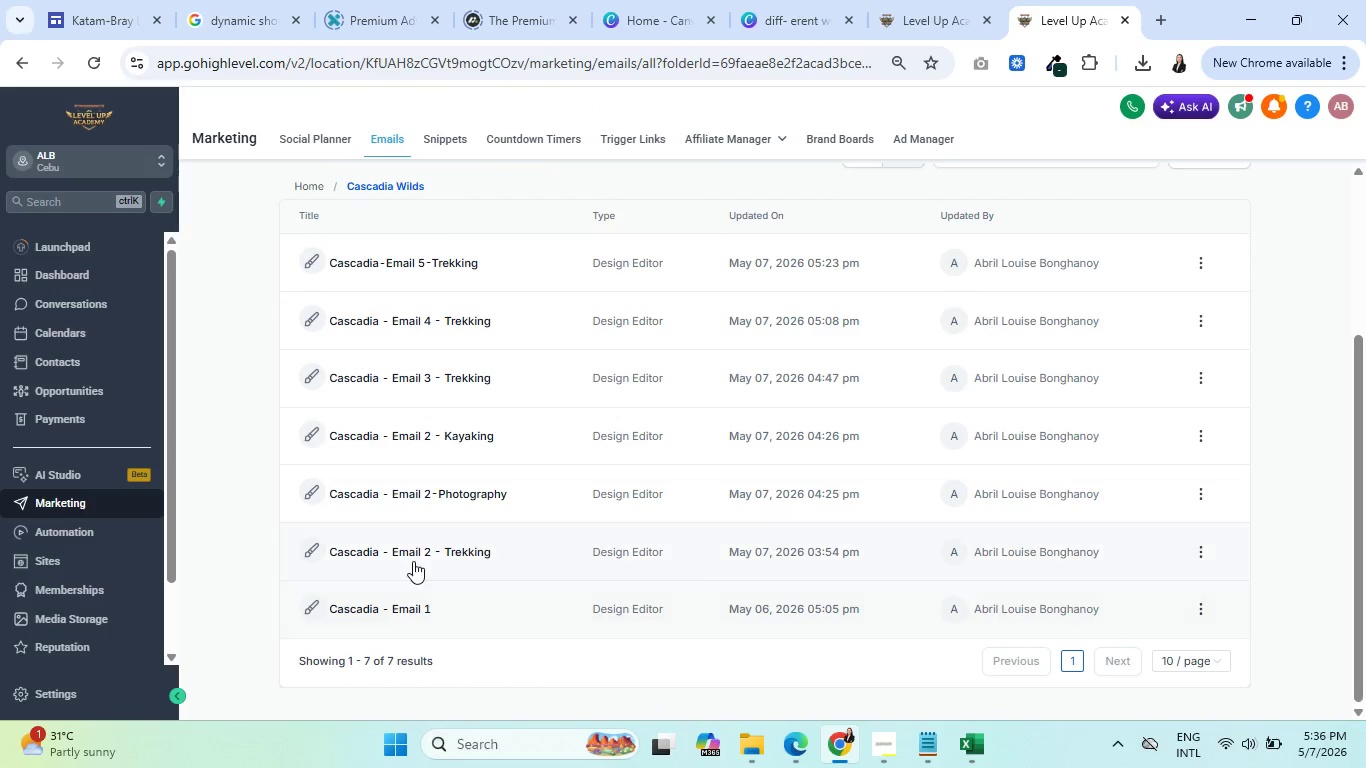 
left_click([410, 554])
 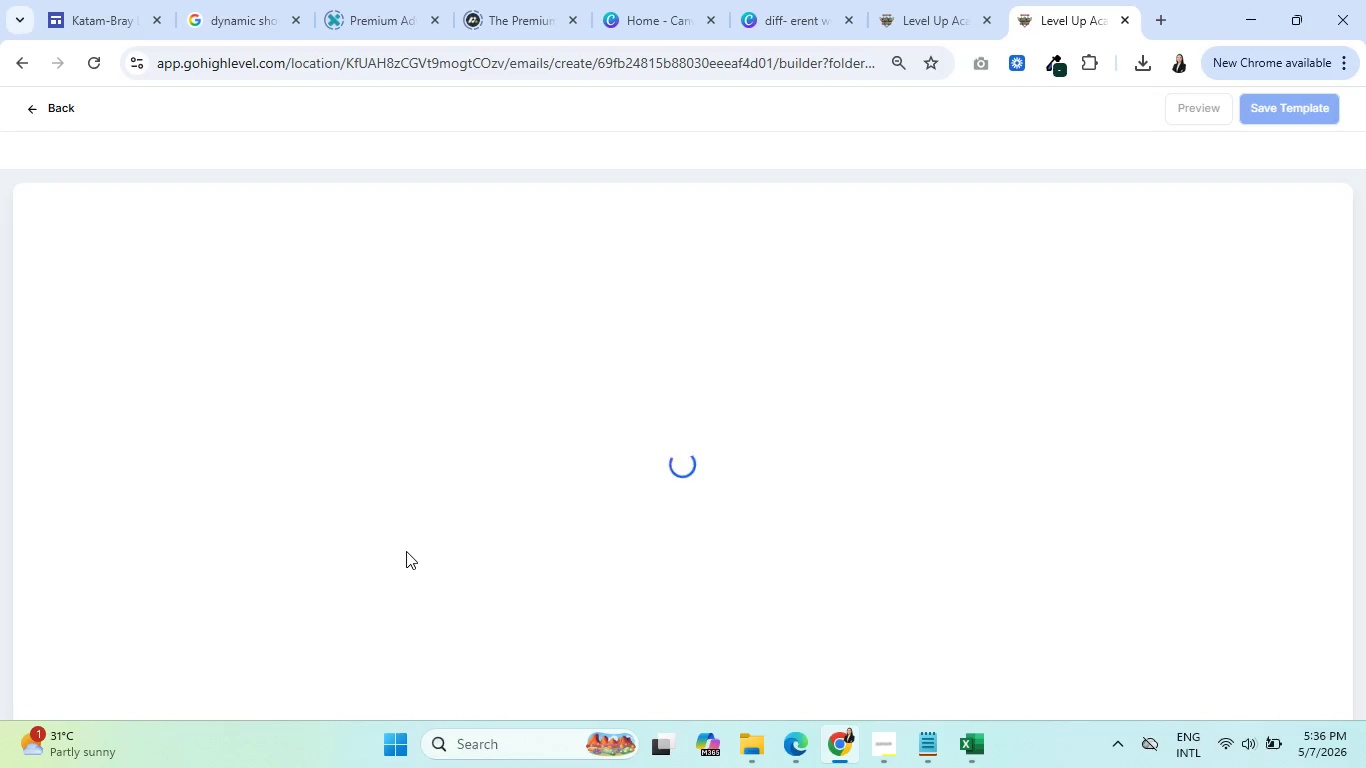 
wait(6.28)
 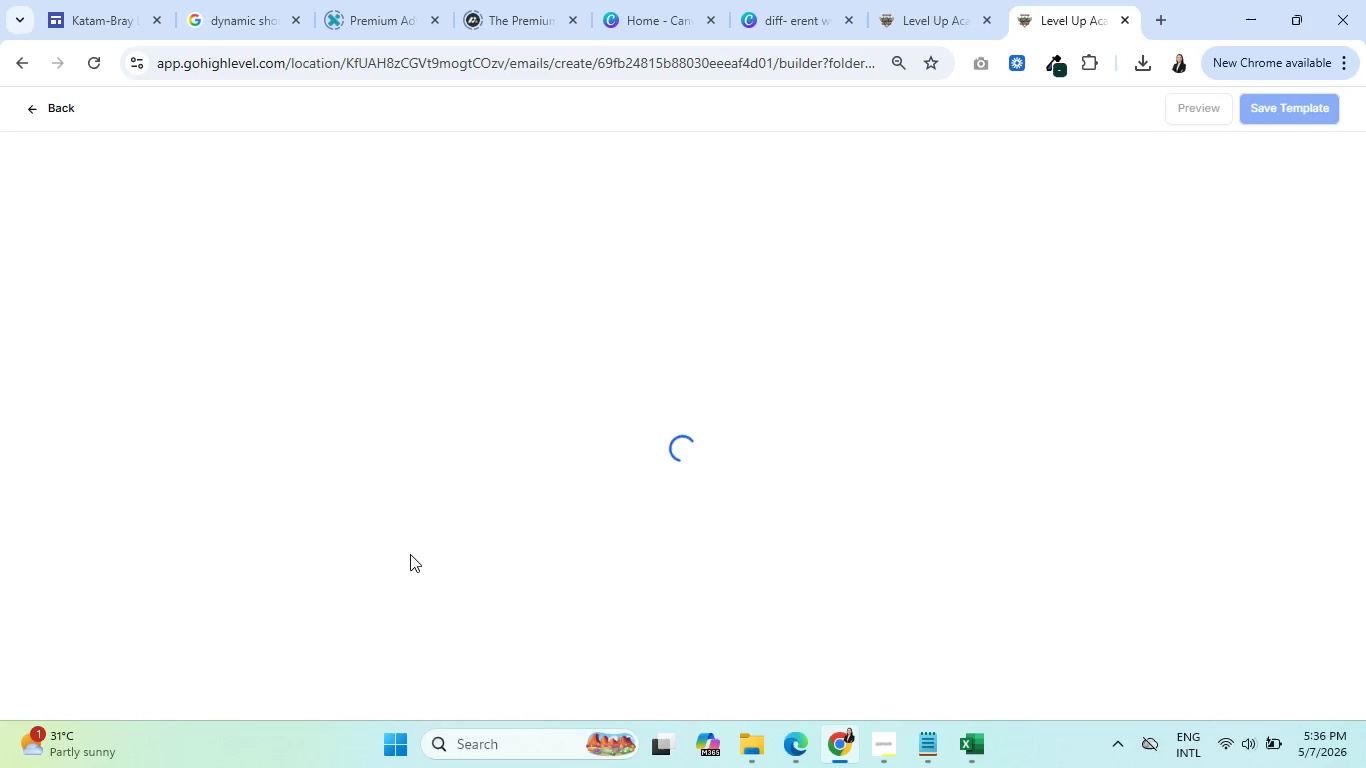 
left_click([784, 588])
 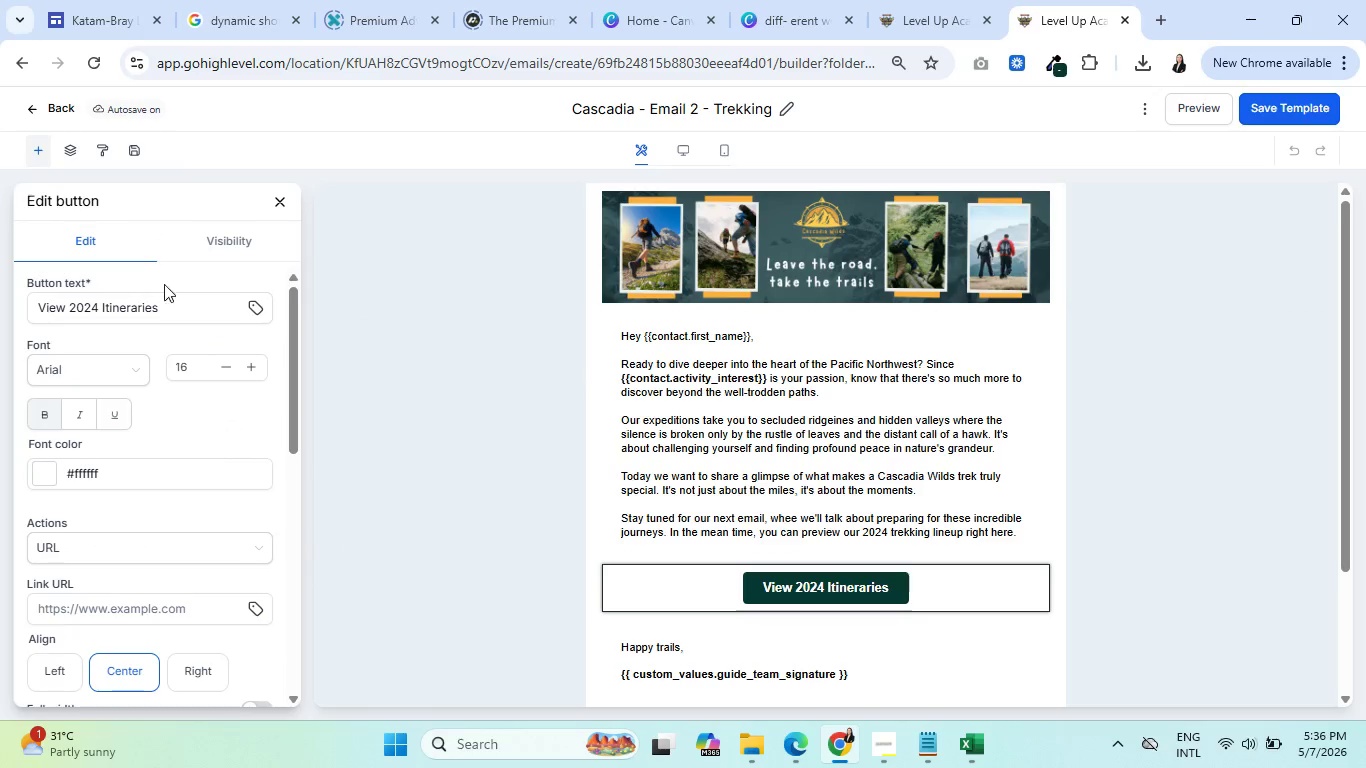 
left_click_drag(start_coordinate=[168, 317], to_coordinate=[33, 301])
 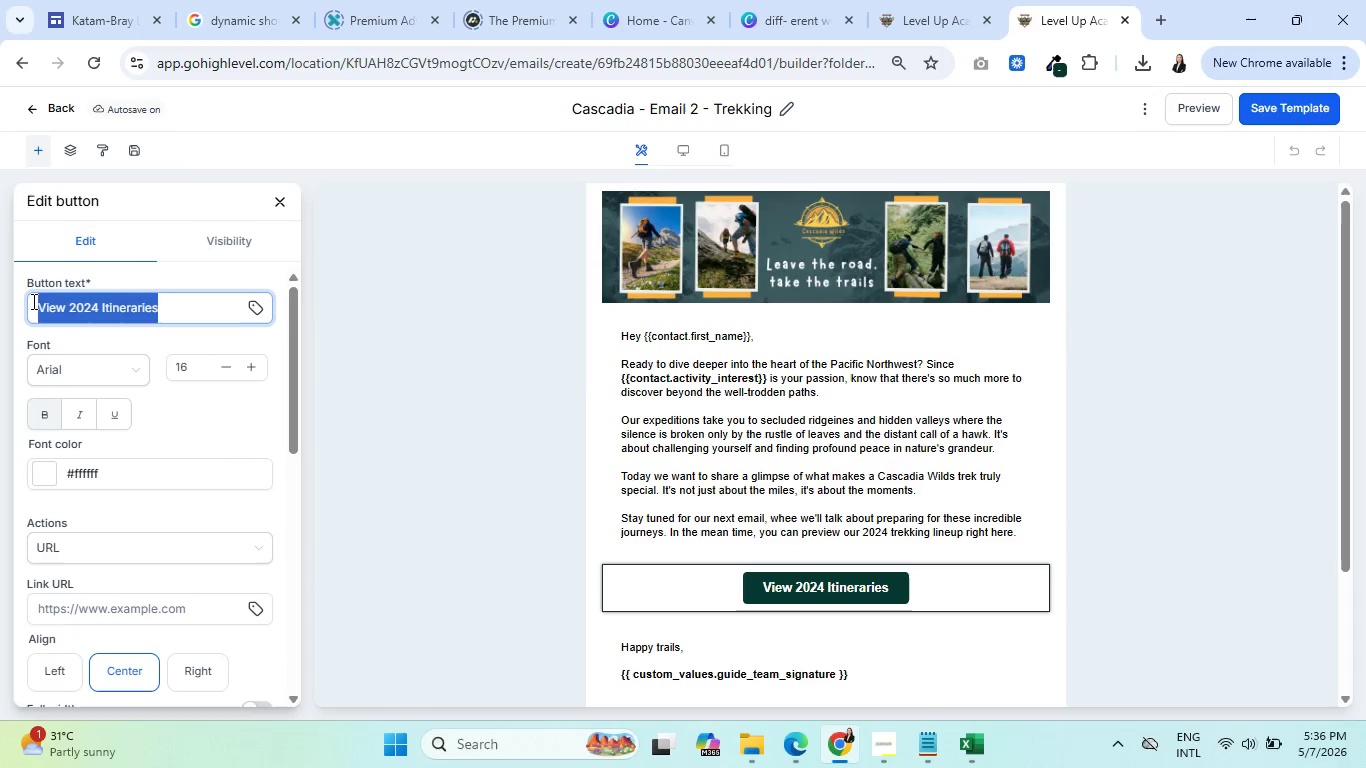 
key(Control+C)
 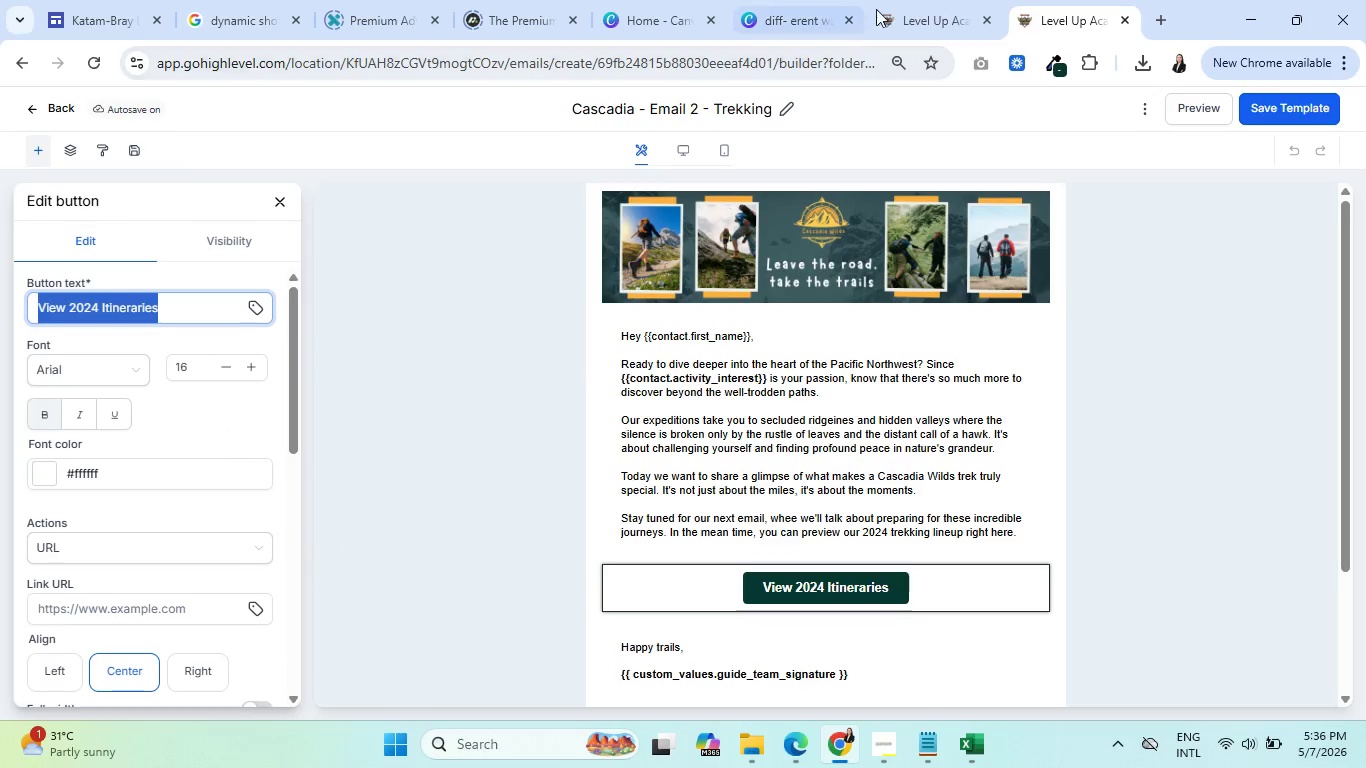 
left_click([884, 5])
 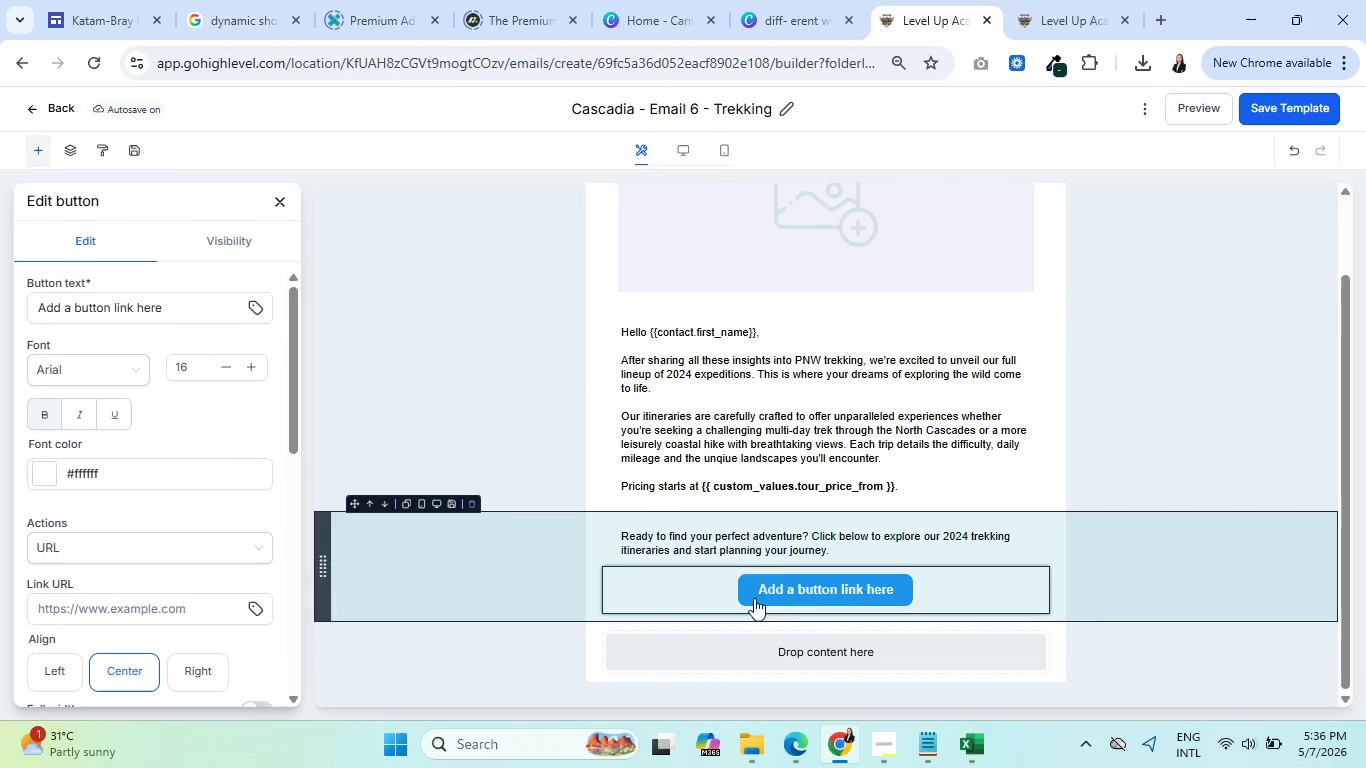 
left_click([768, 585])
 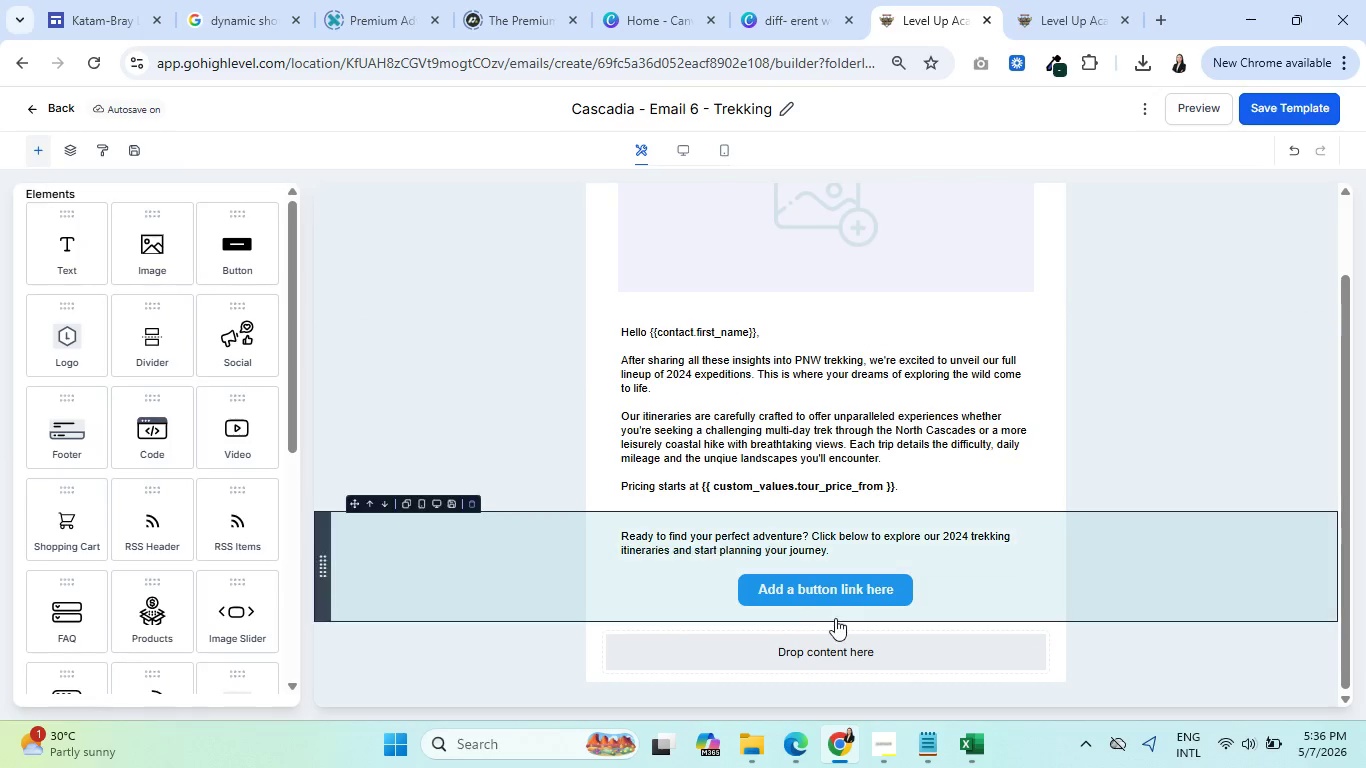 
left_click([817, 598])
 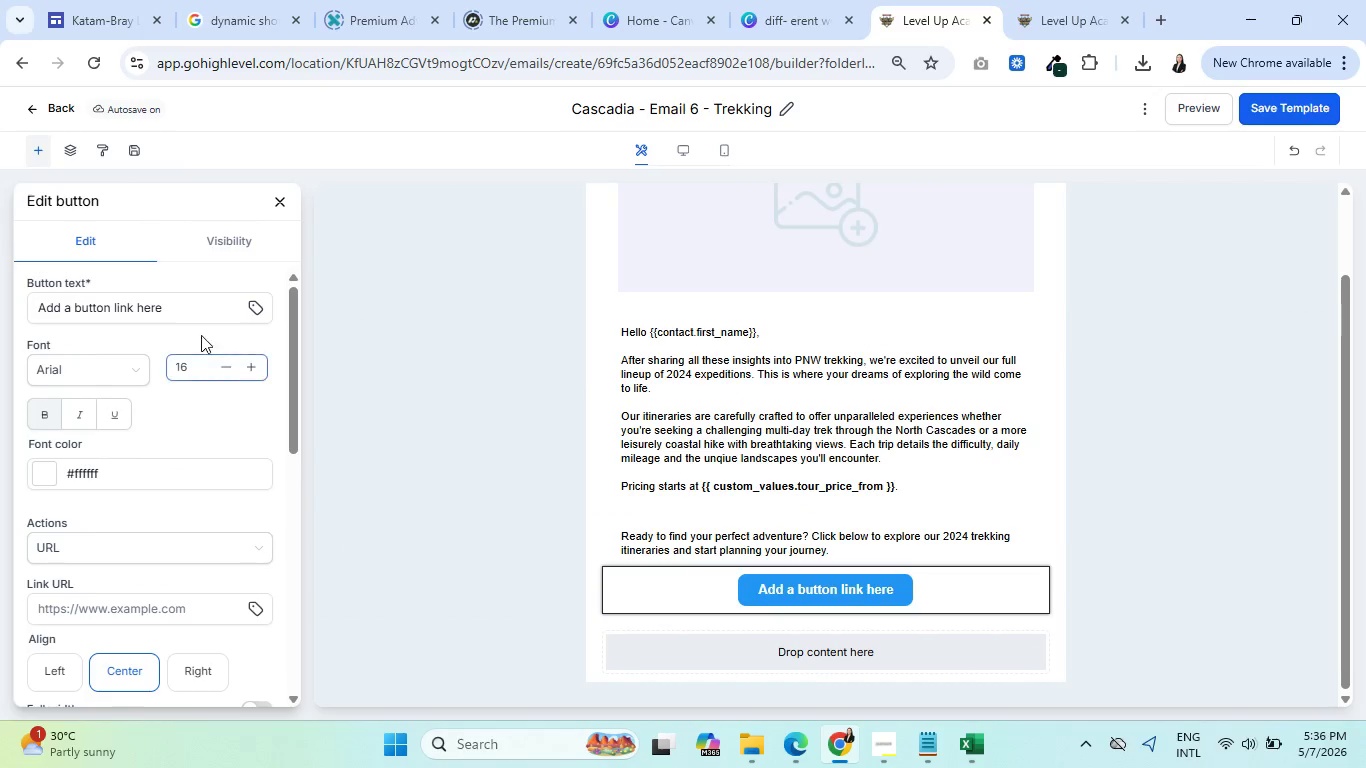 
left_click_drag(start_coordinate=[176, 313], to_coordinate=[16, 312])
 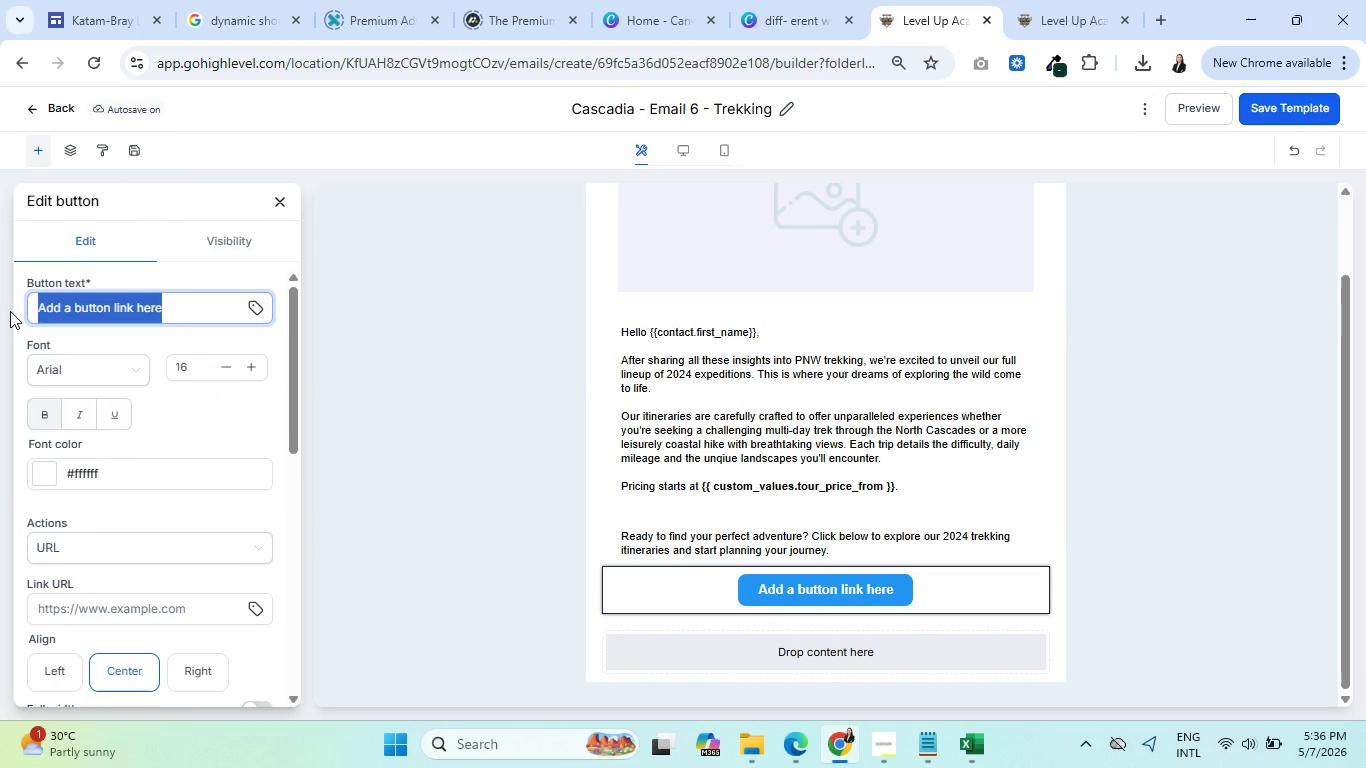 
key(Control+V)
 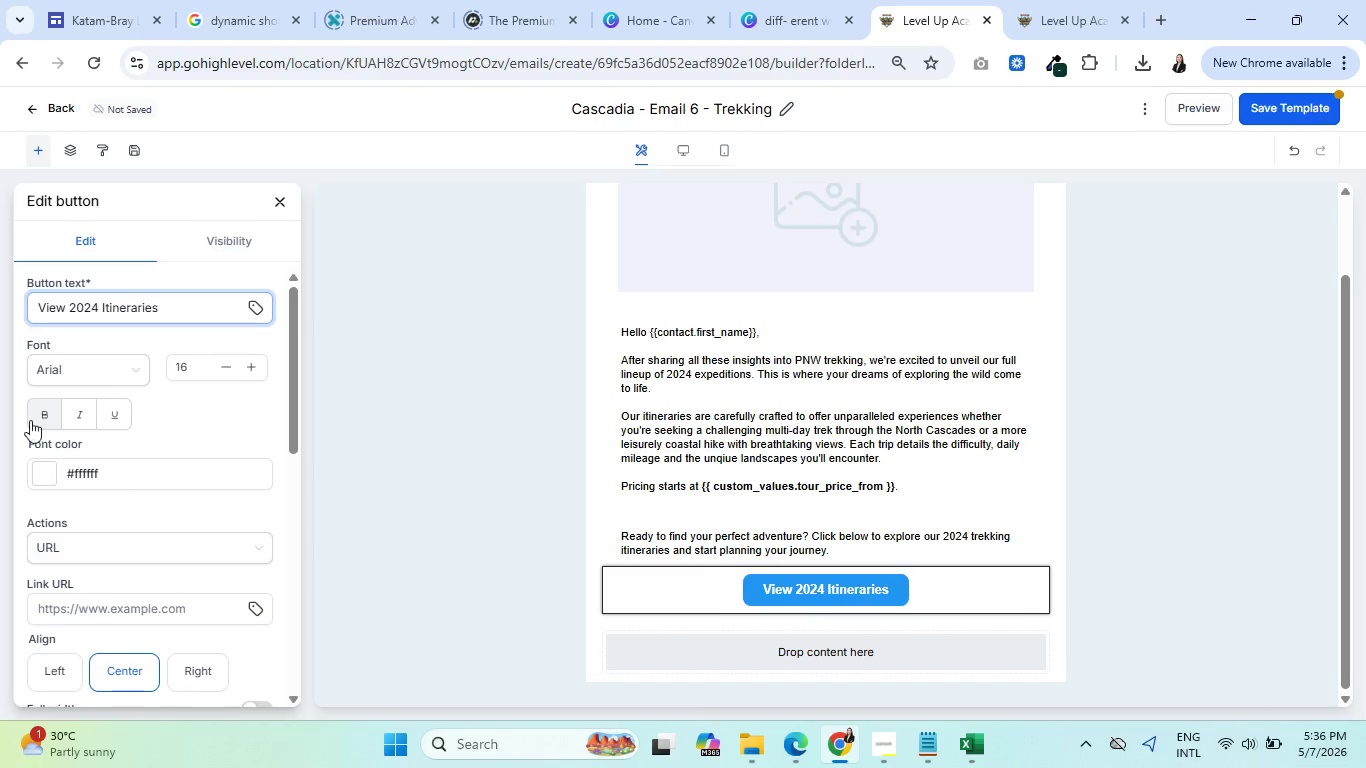 
scroll: coordinate [59, 594], scroll_direction: down, amount: 6.0
 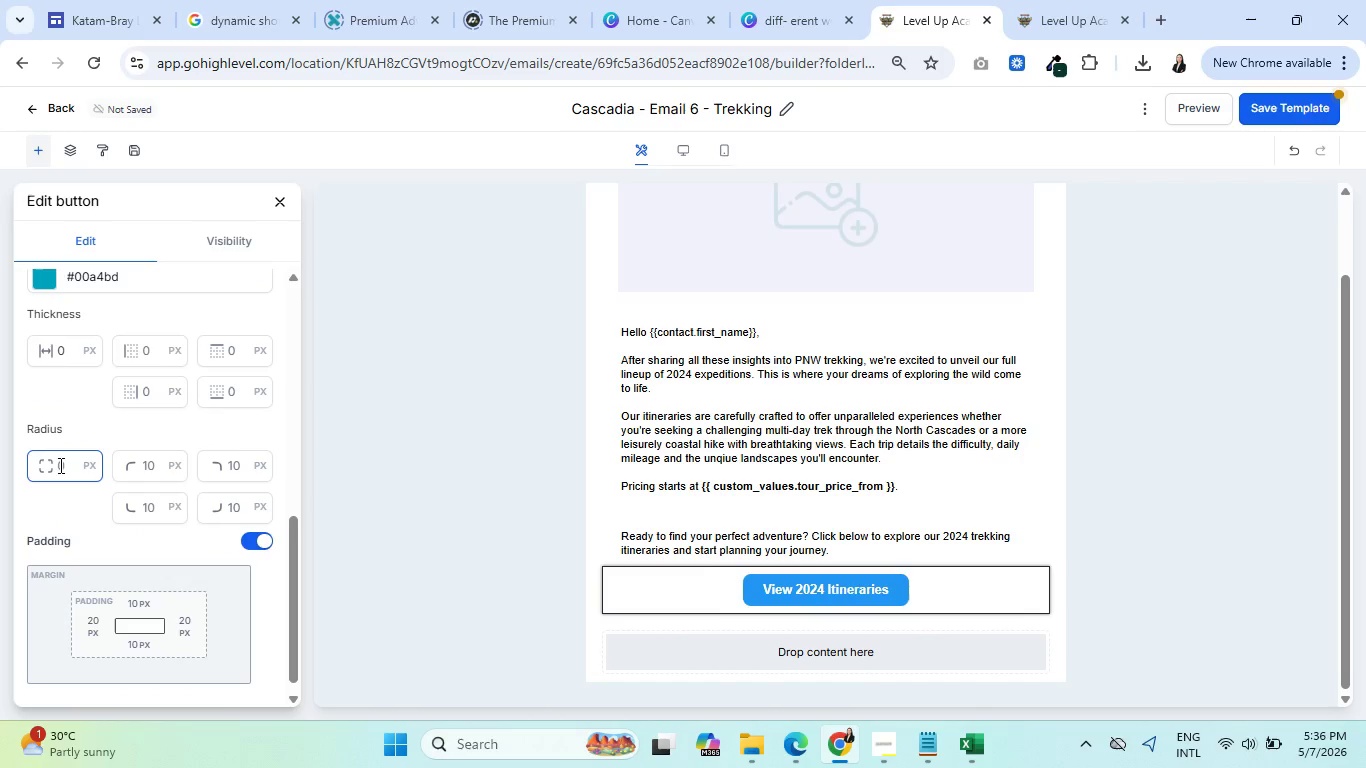 
left_click([65, 466])
 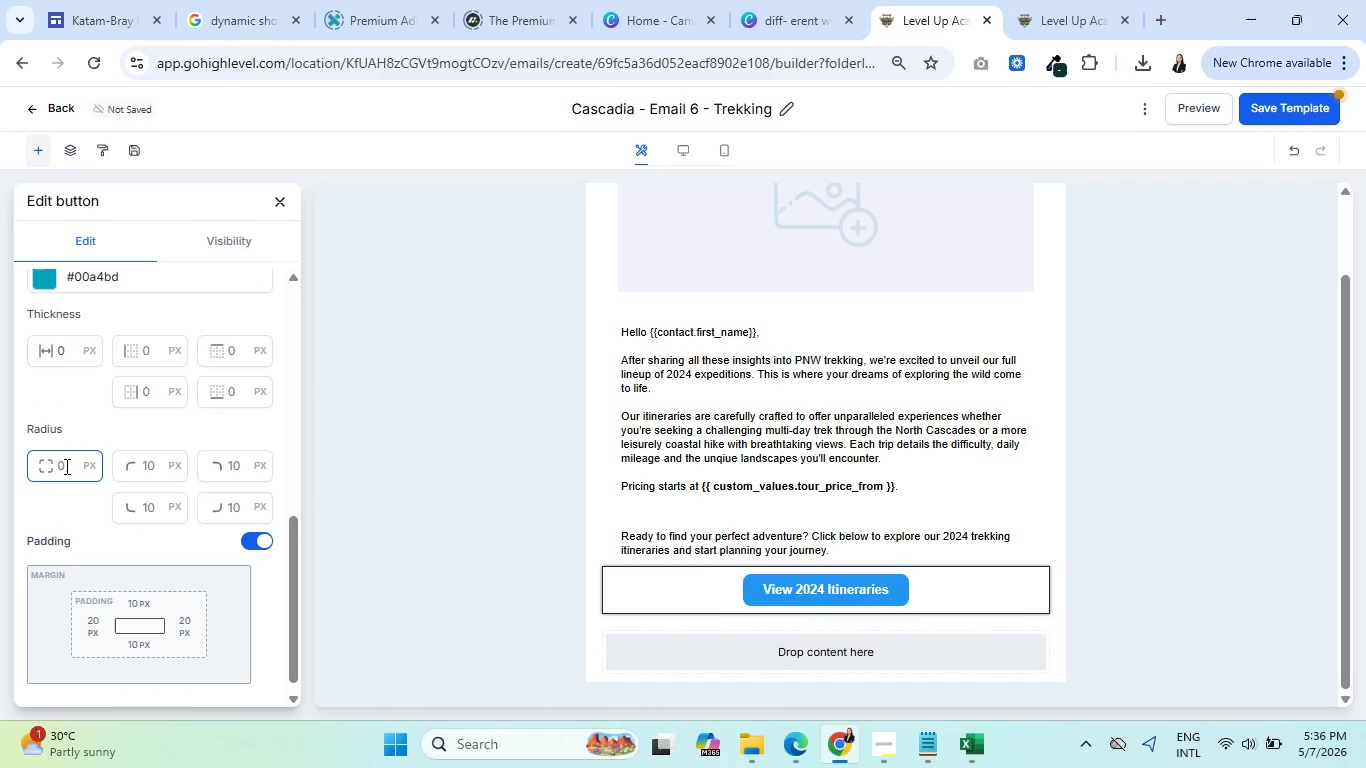 
key(5)
 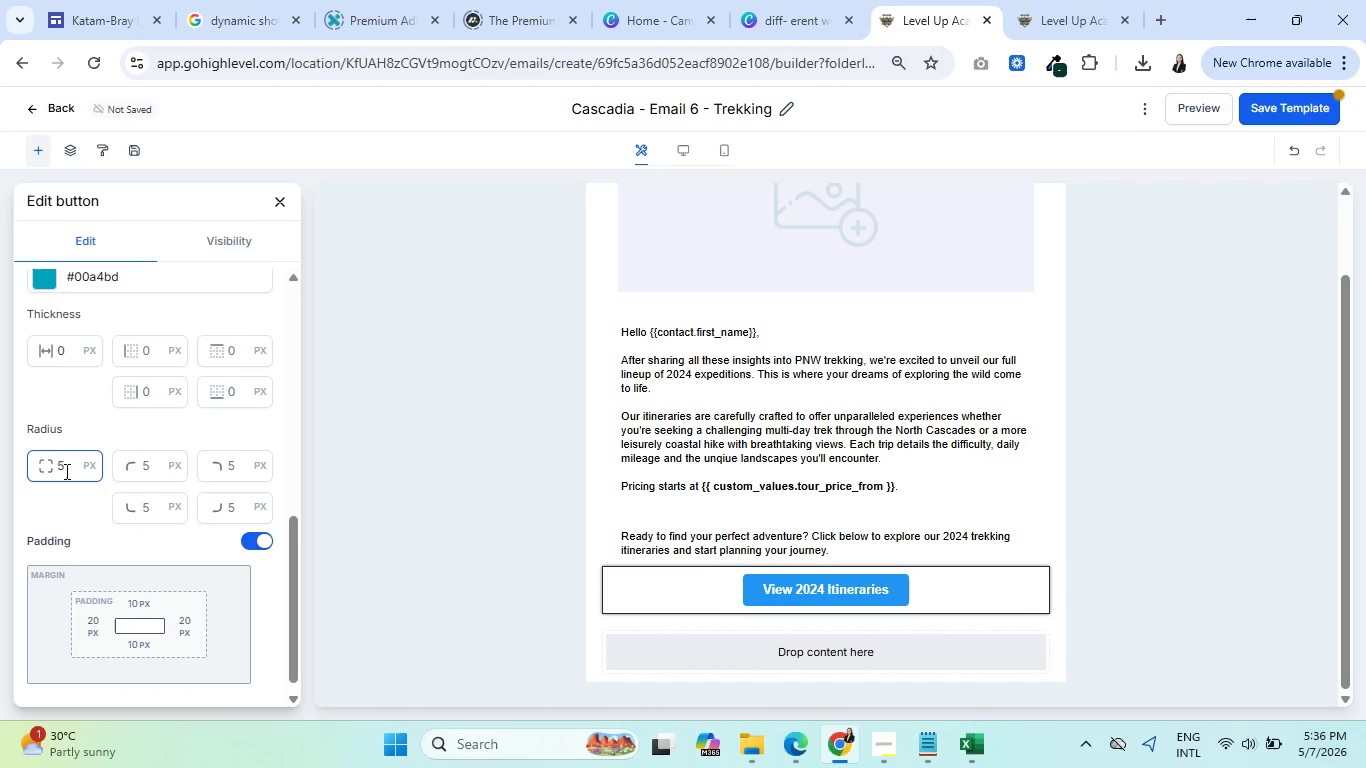 
scroll: coordinate [65, 471], scroll_direction: up, amount: 3.0
 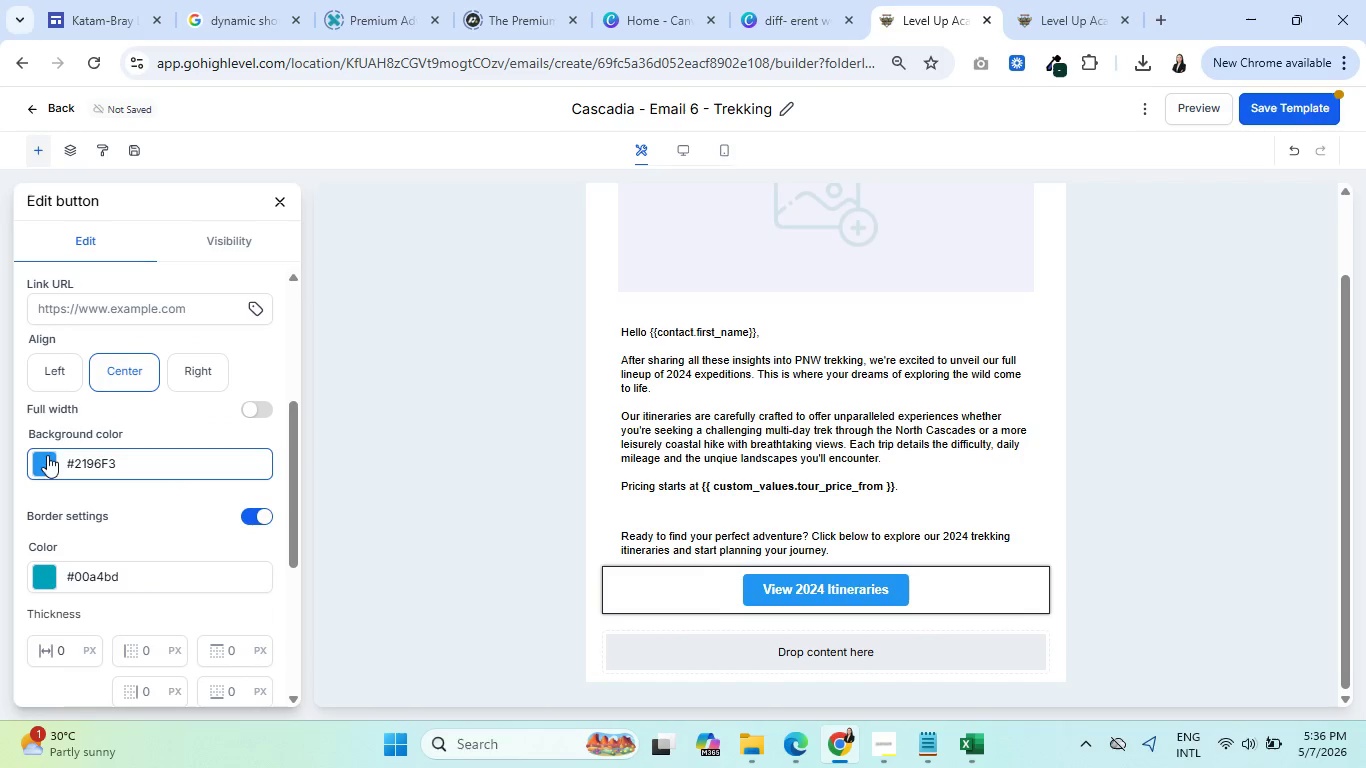 
left_click([46, 468])
 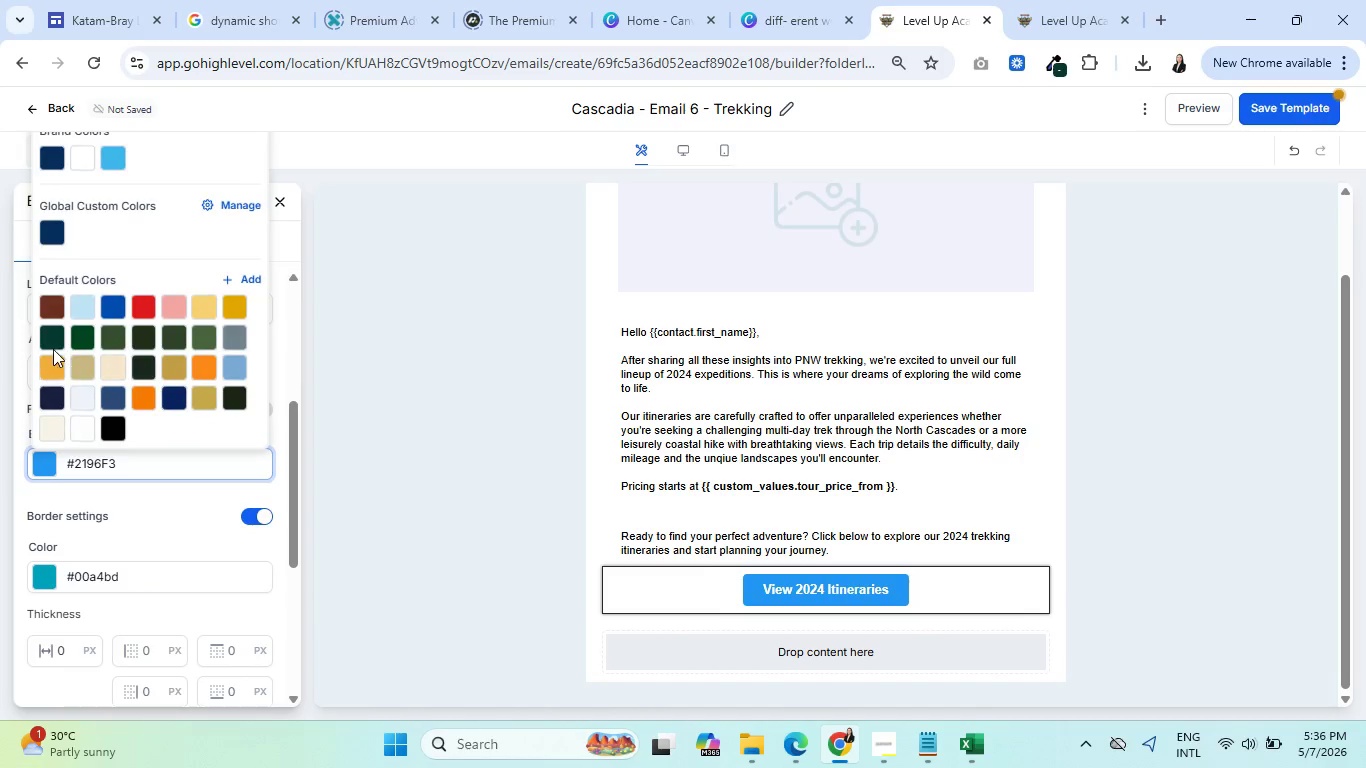 
left_click([47, 334])
 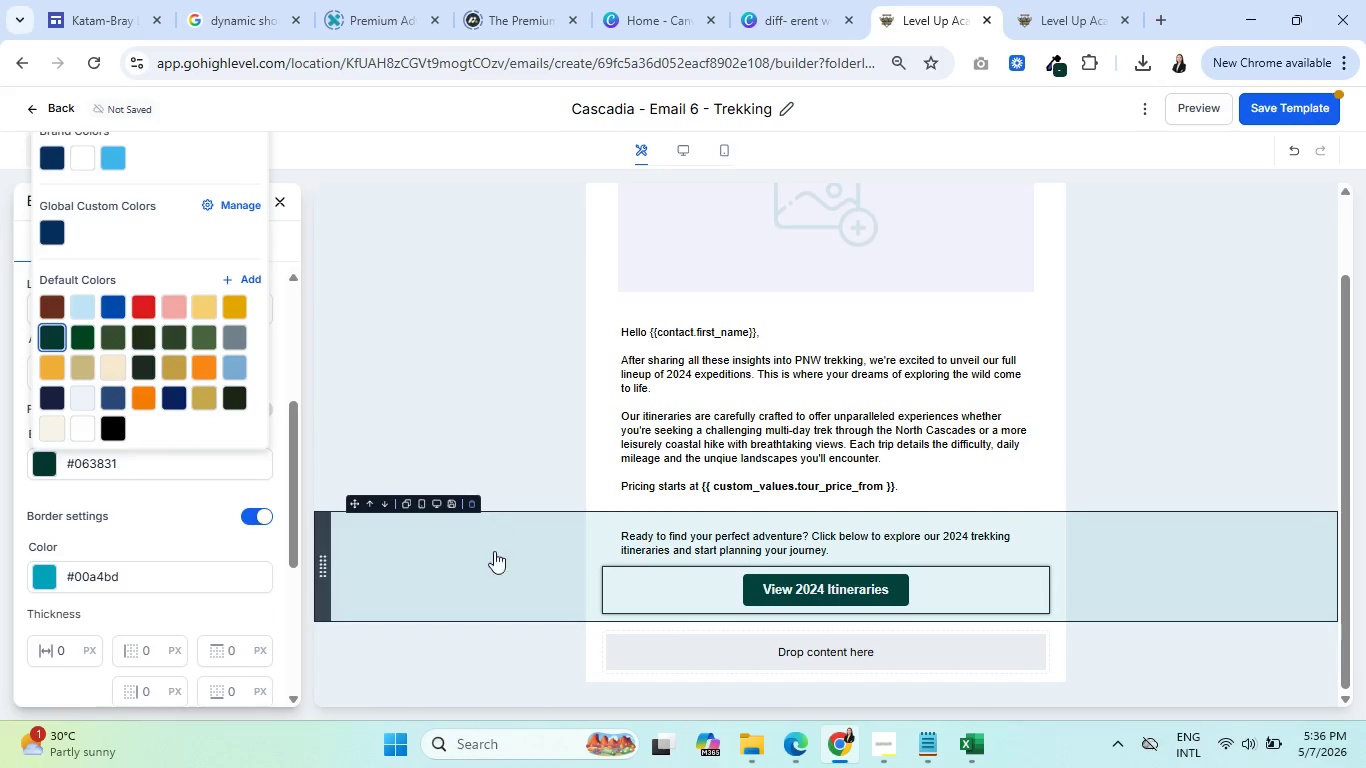 
left_click([489, 577])
 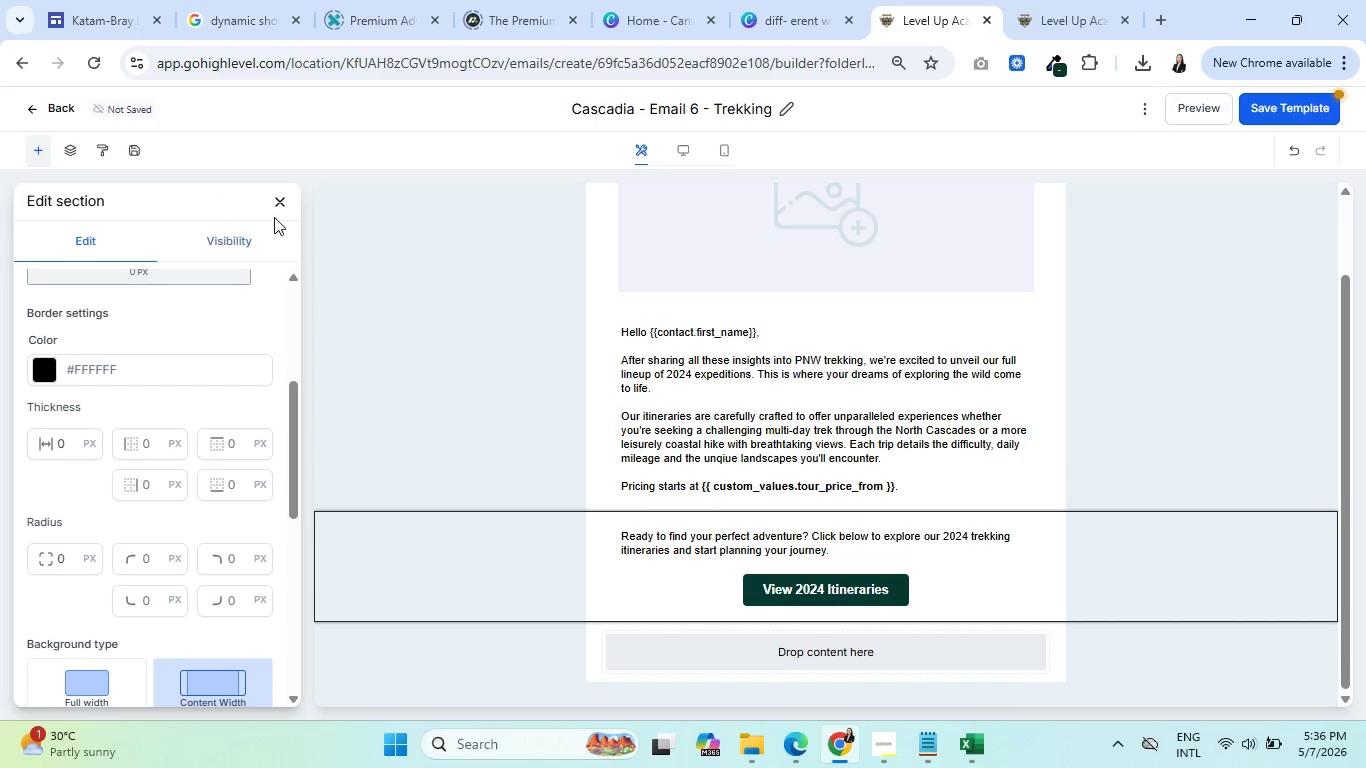 
scroll: coordinate [154, 458], scroll_direction: up, amount: 8.0
 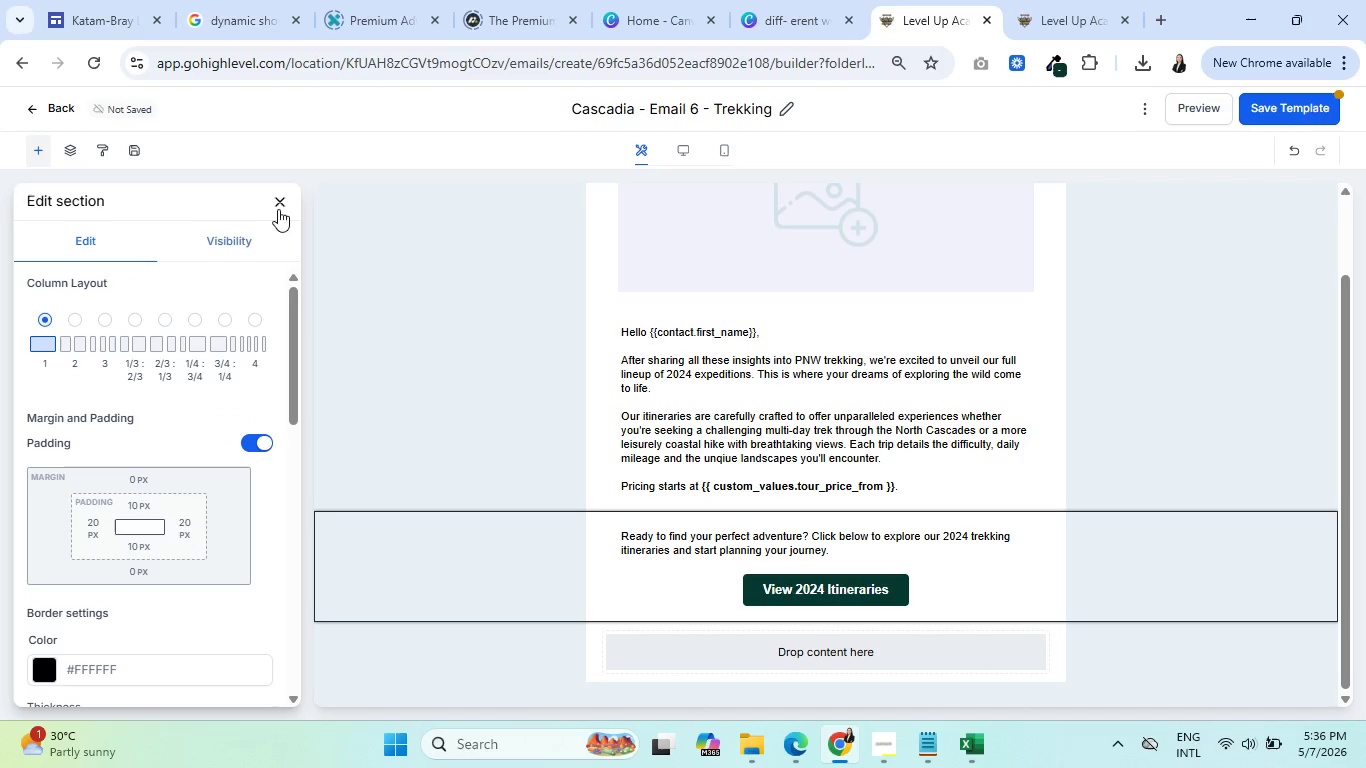 
left_click([280, 203])
 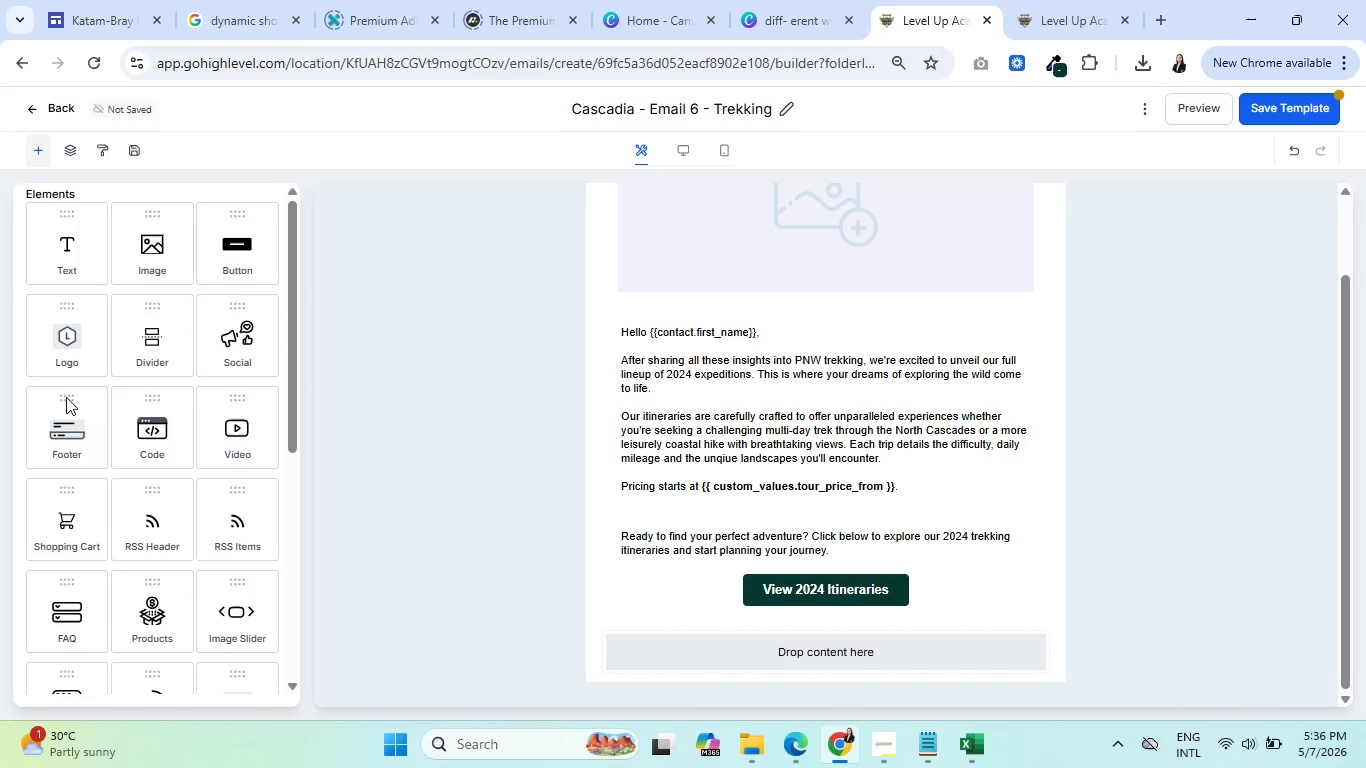 
left_click_drag(start_coordinate=[73, 437], to_coordinate=[688, 648])
 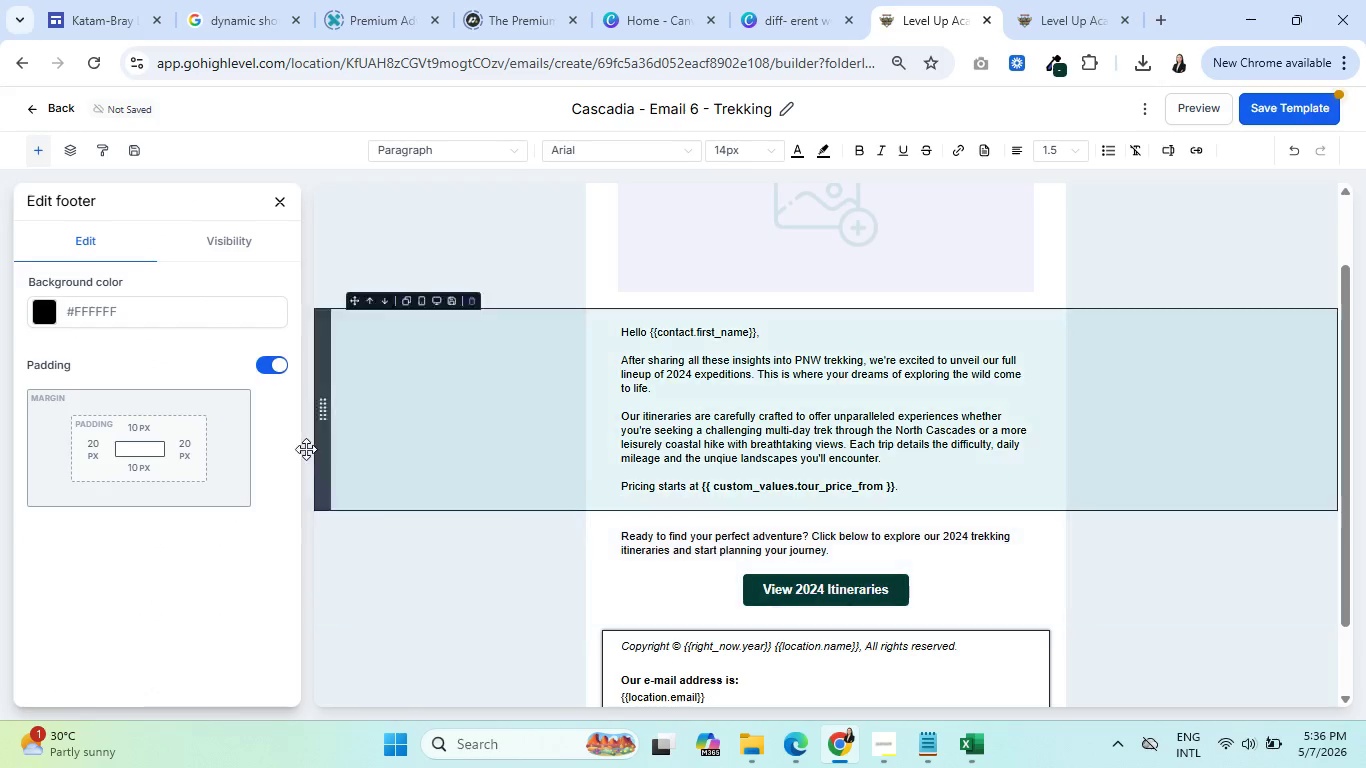 
left_click([280, 195])
 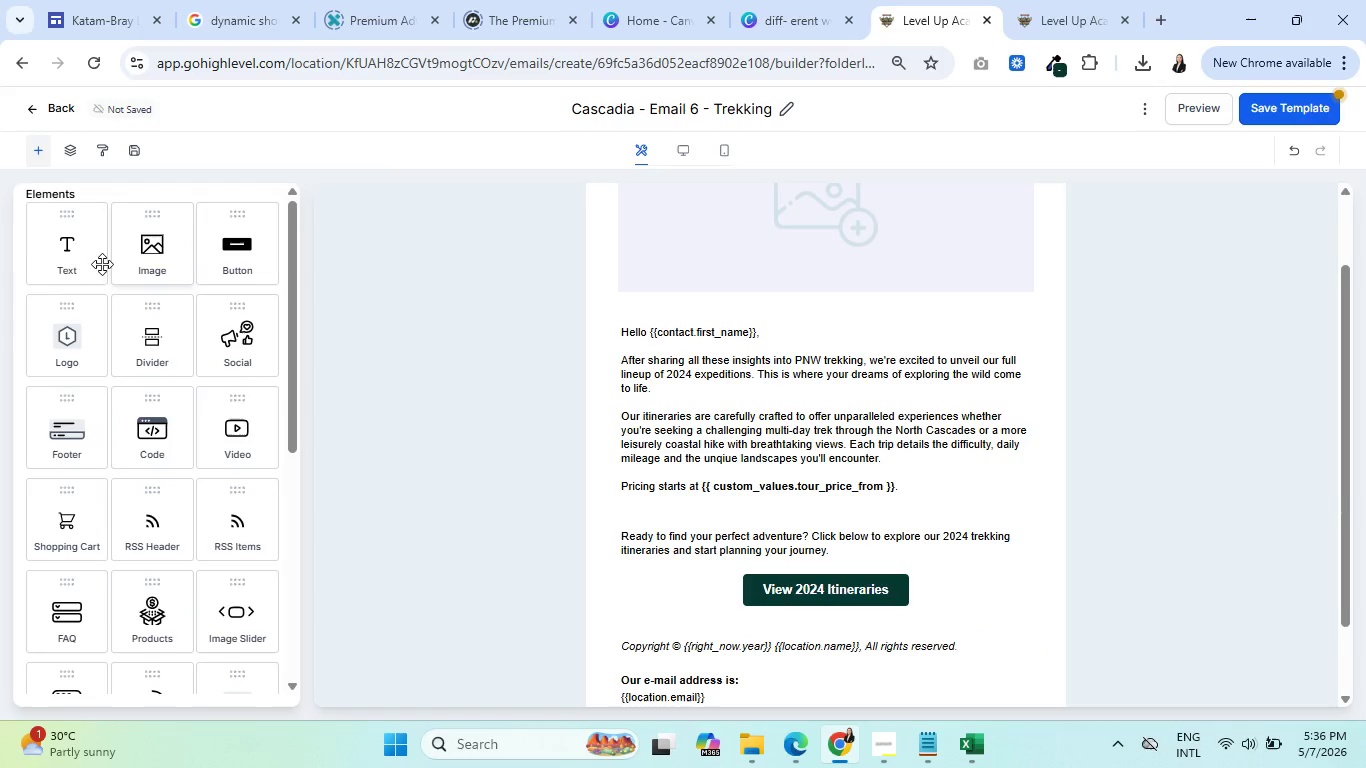 
left_click_drag(start_coordinate=[69, 261], to_coordinate=[740, 600])
 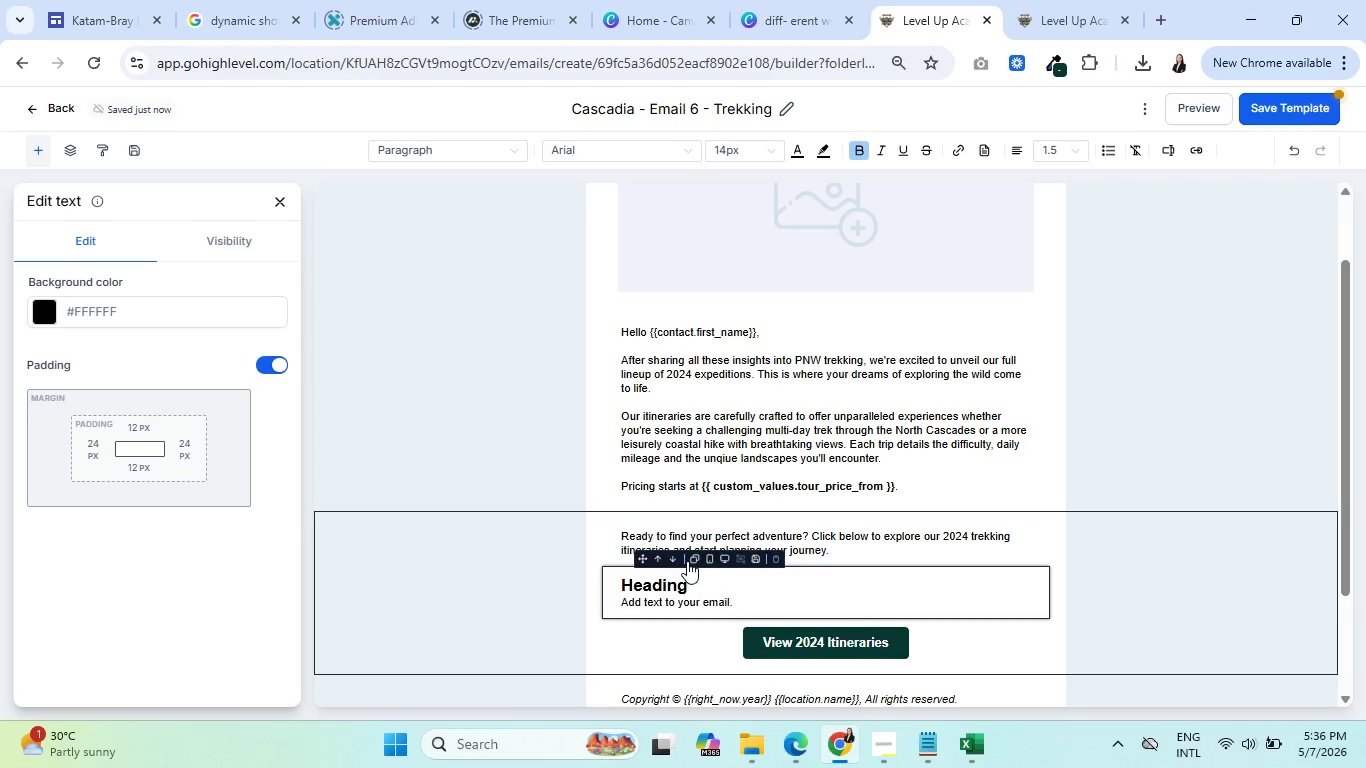 
left_click([671, 558])
 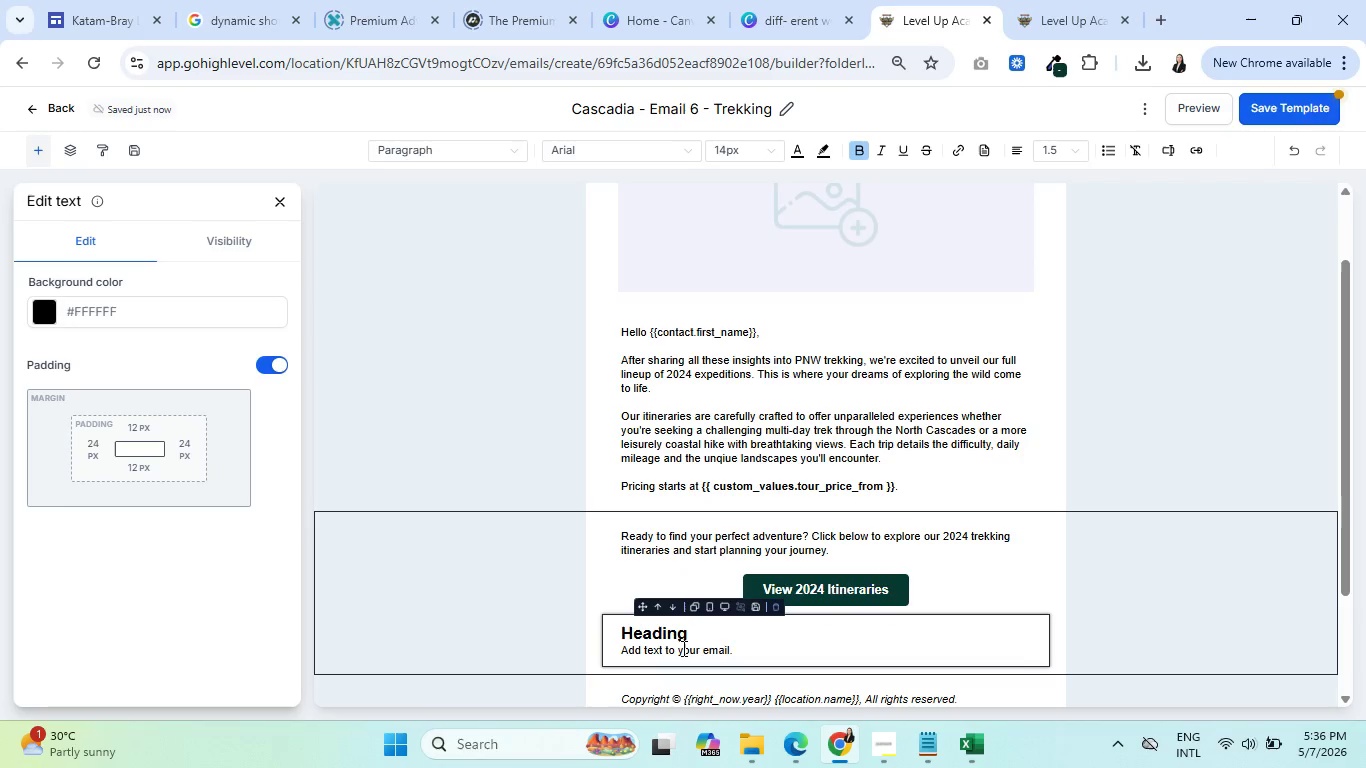 
left_click([682, 648])
 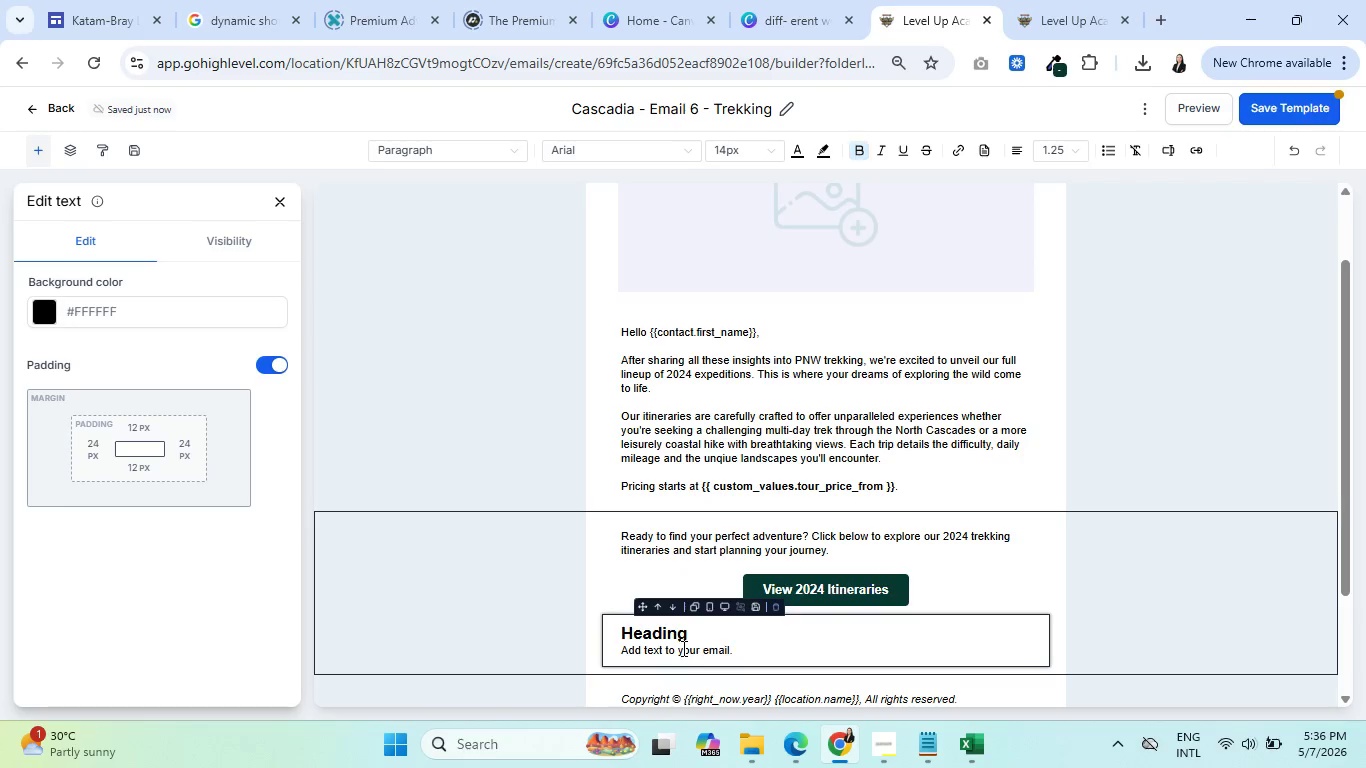 
key(Control+ControlLeft)
 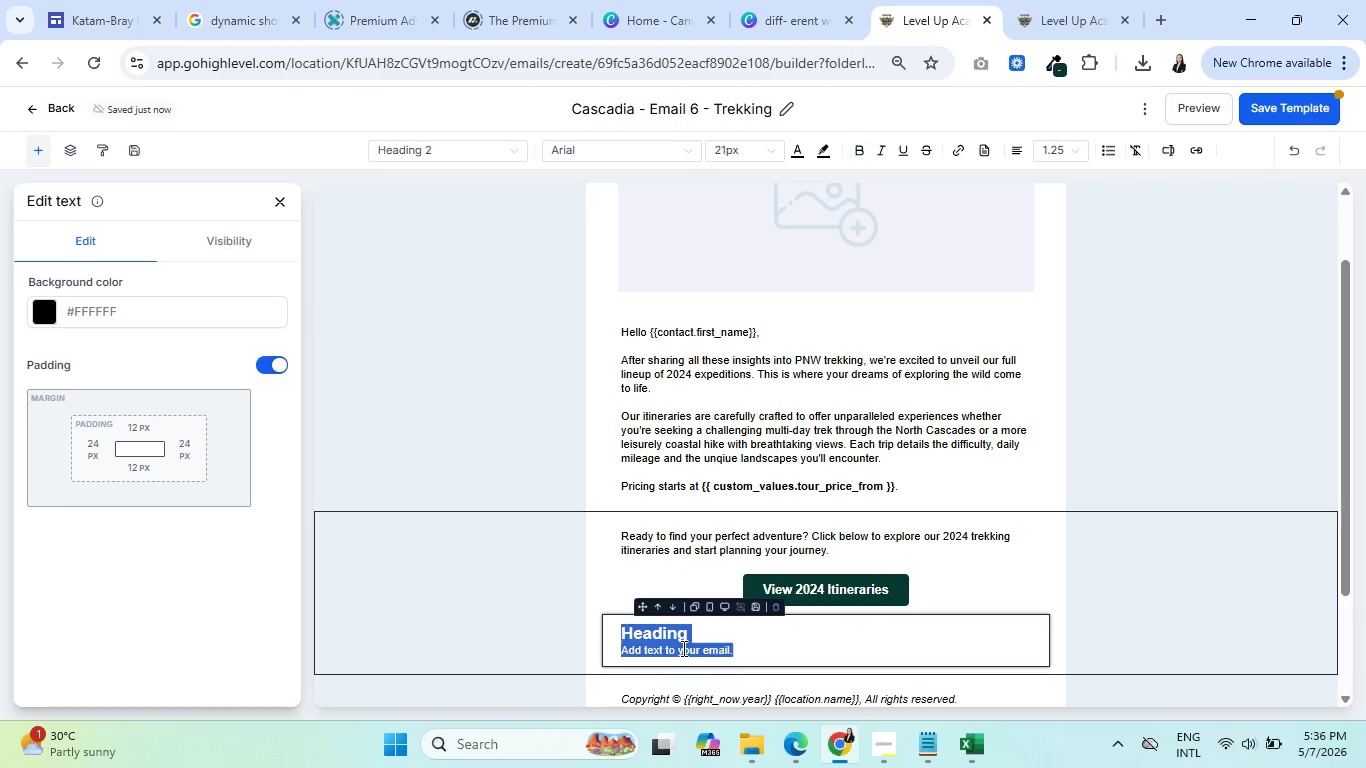 
key(Control+A)
 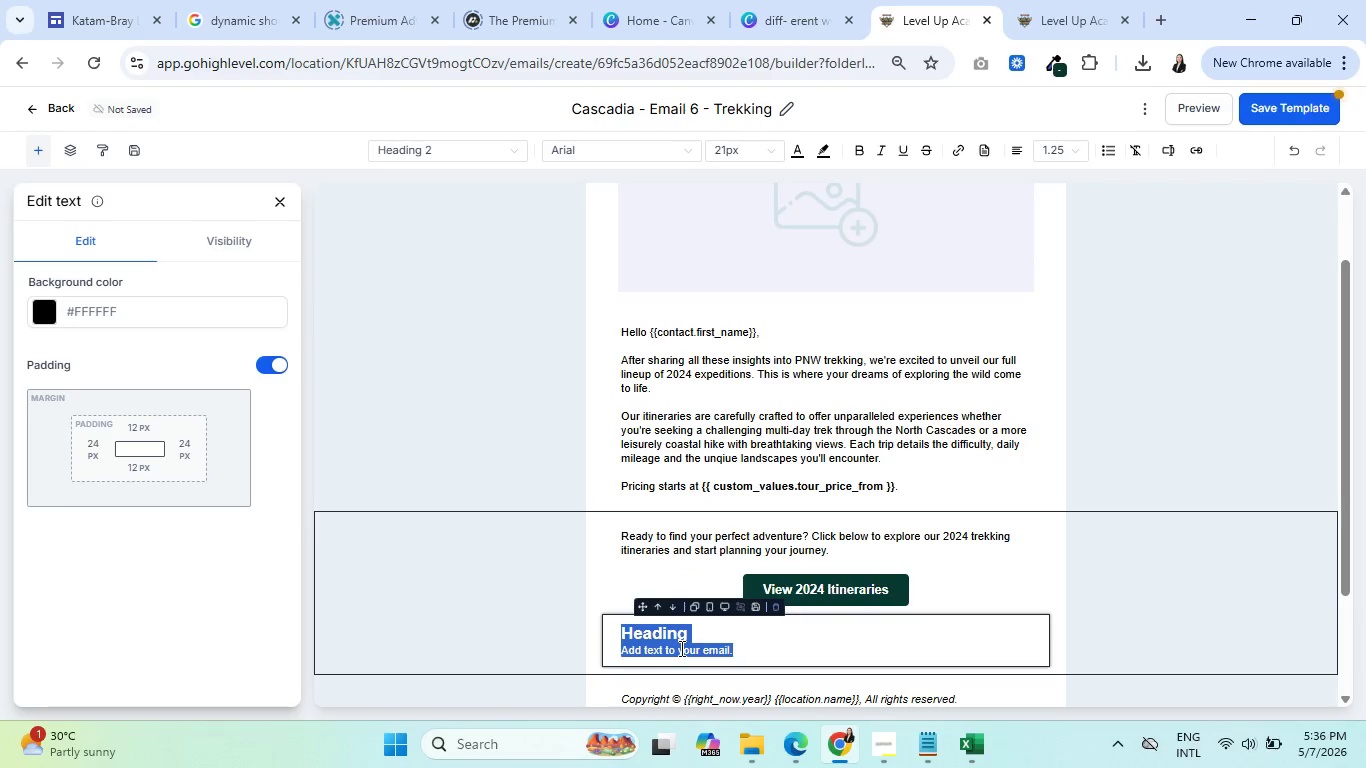 
key(Backspace)
type(We cannot )
key(Backspace)
key(Backspace)
key(Backspace)
key(Backspace)
type('t wait )
 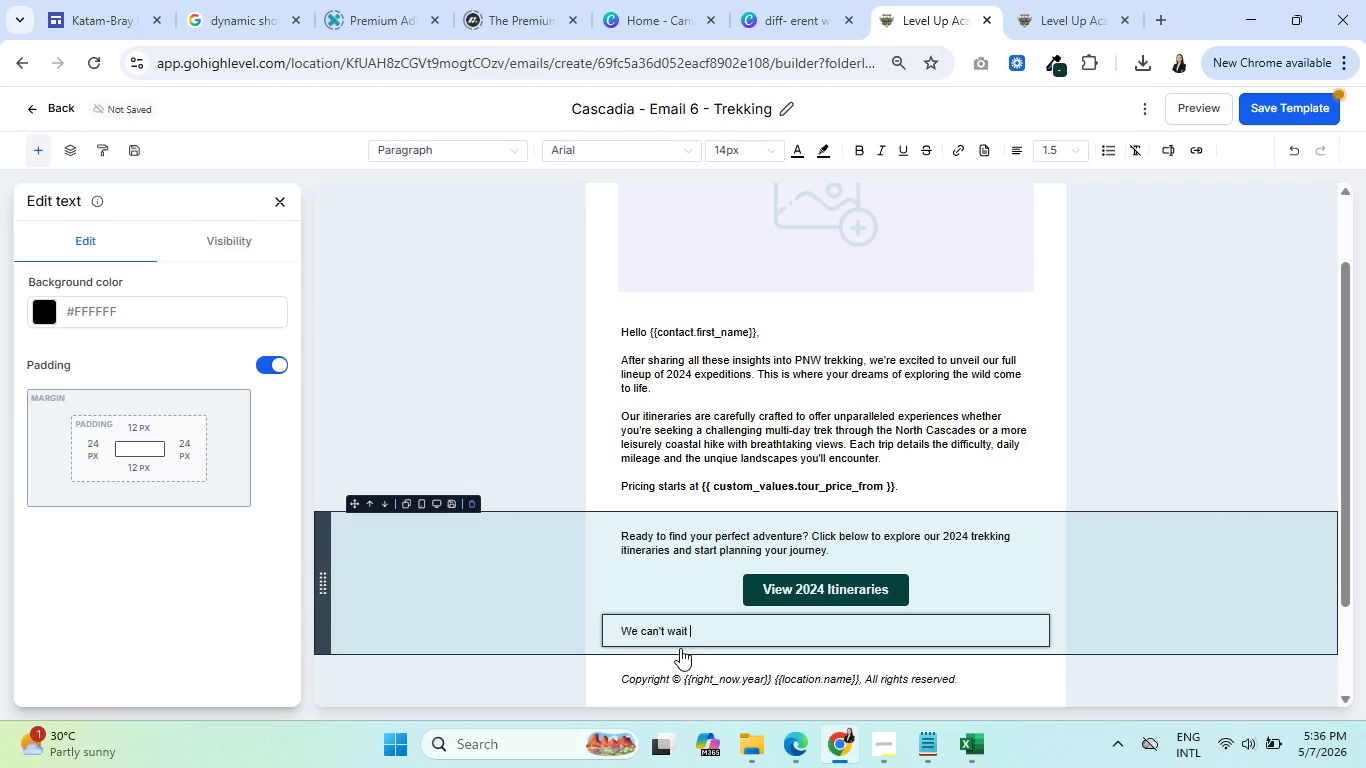 
wait(6.14)
 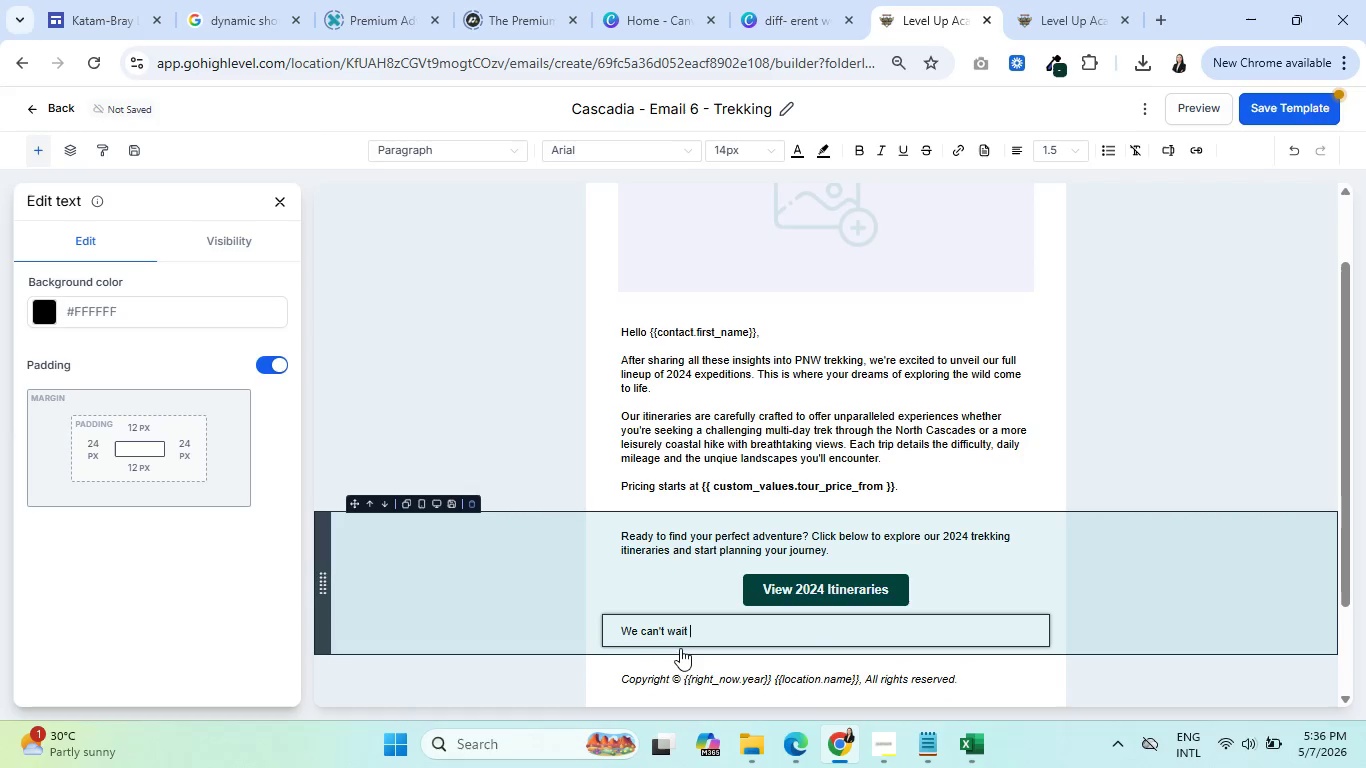 
type(t )
key(Backspace)
type(o welcome you to the trails!)
 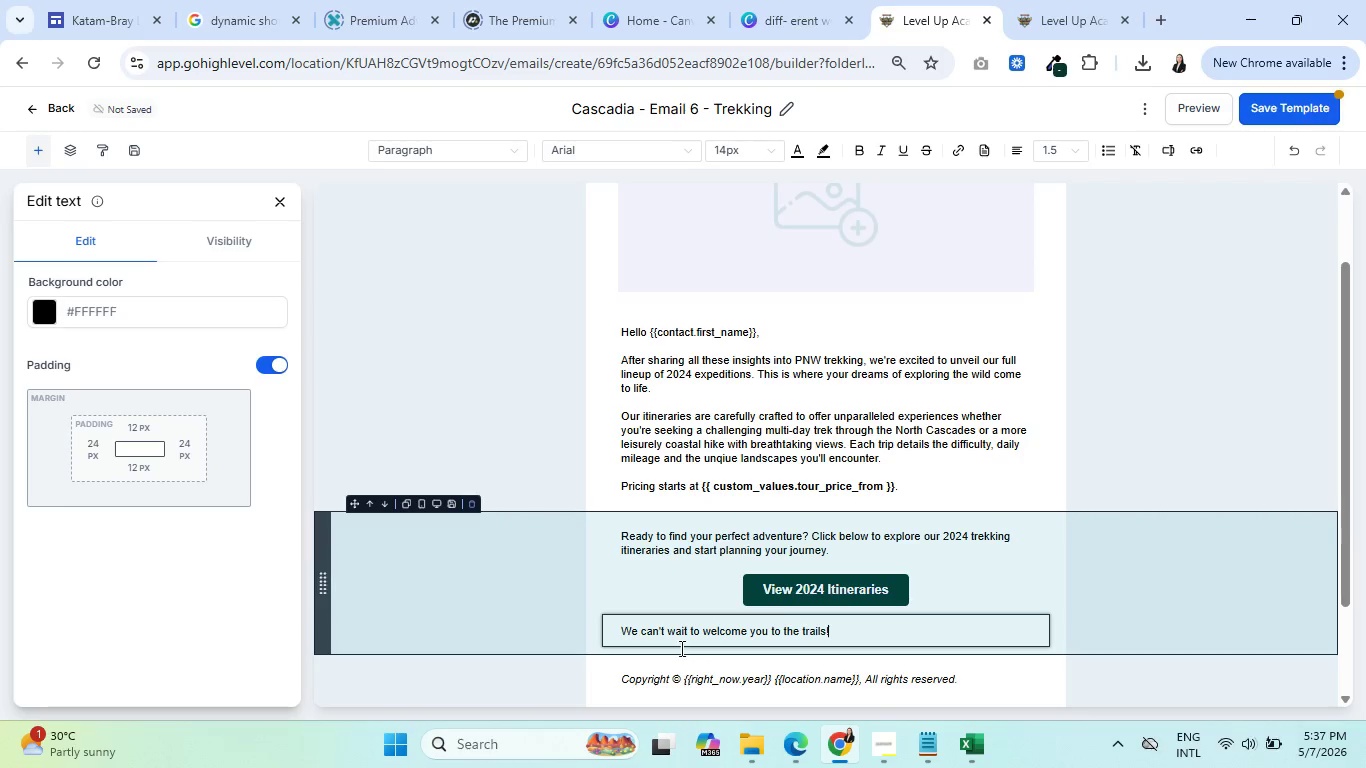 
 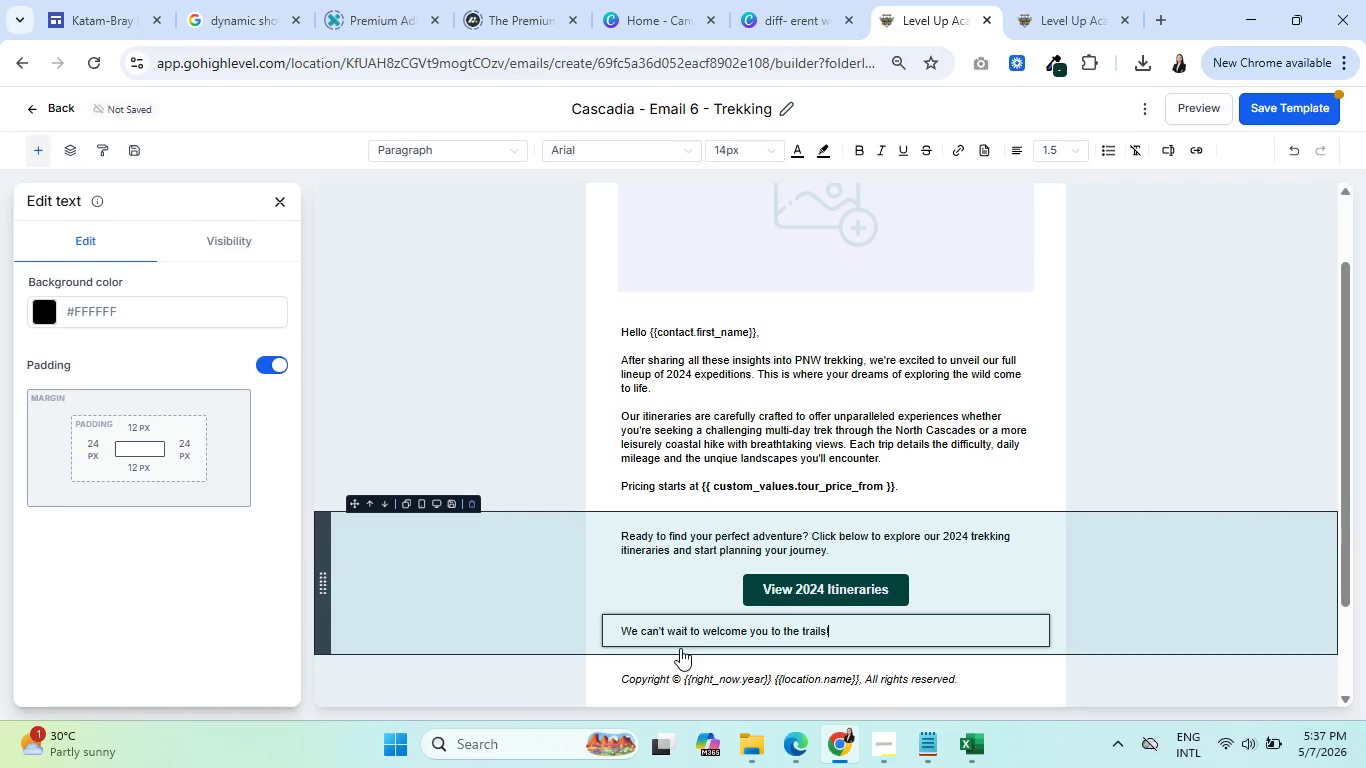 
key(Enter)
 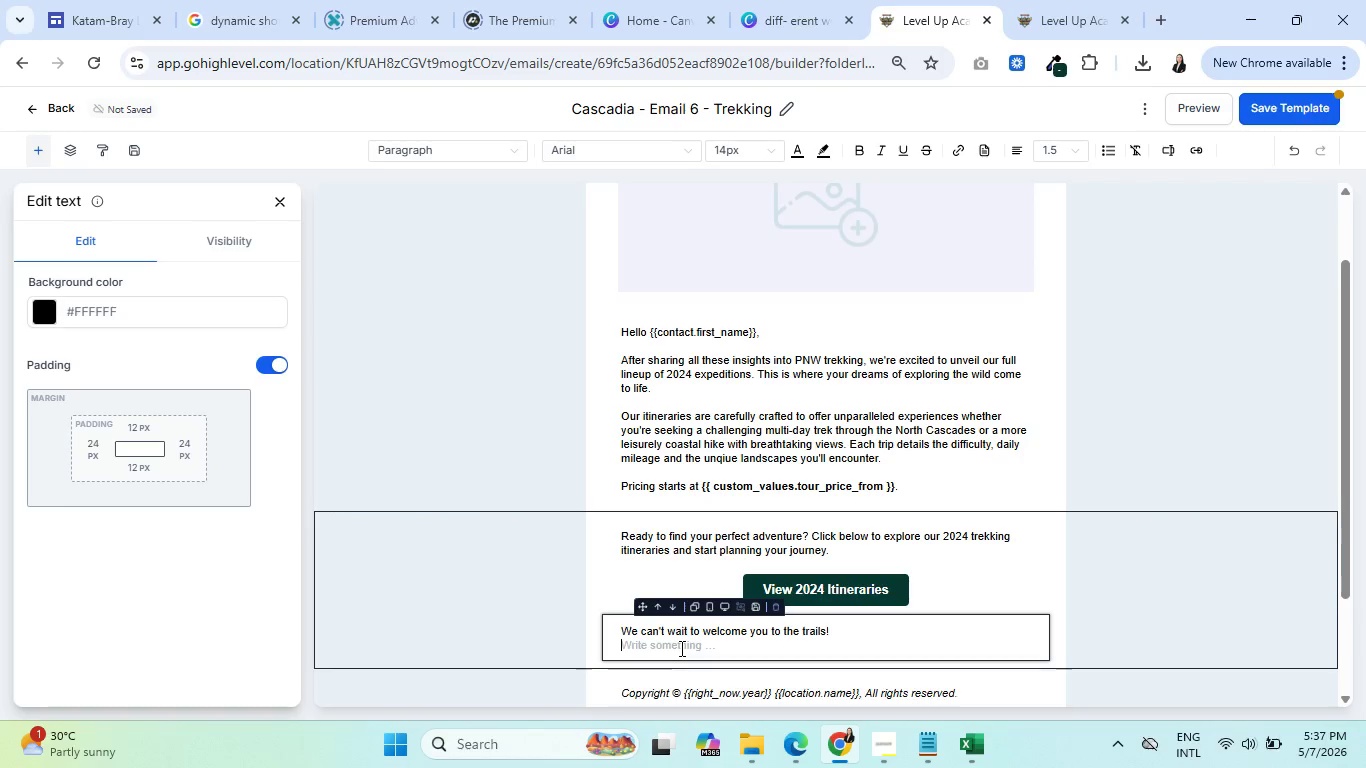 
key(Enter)
 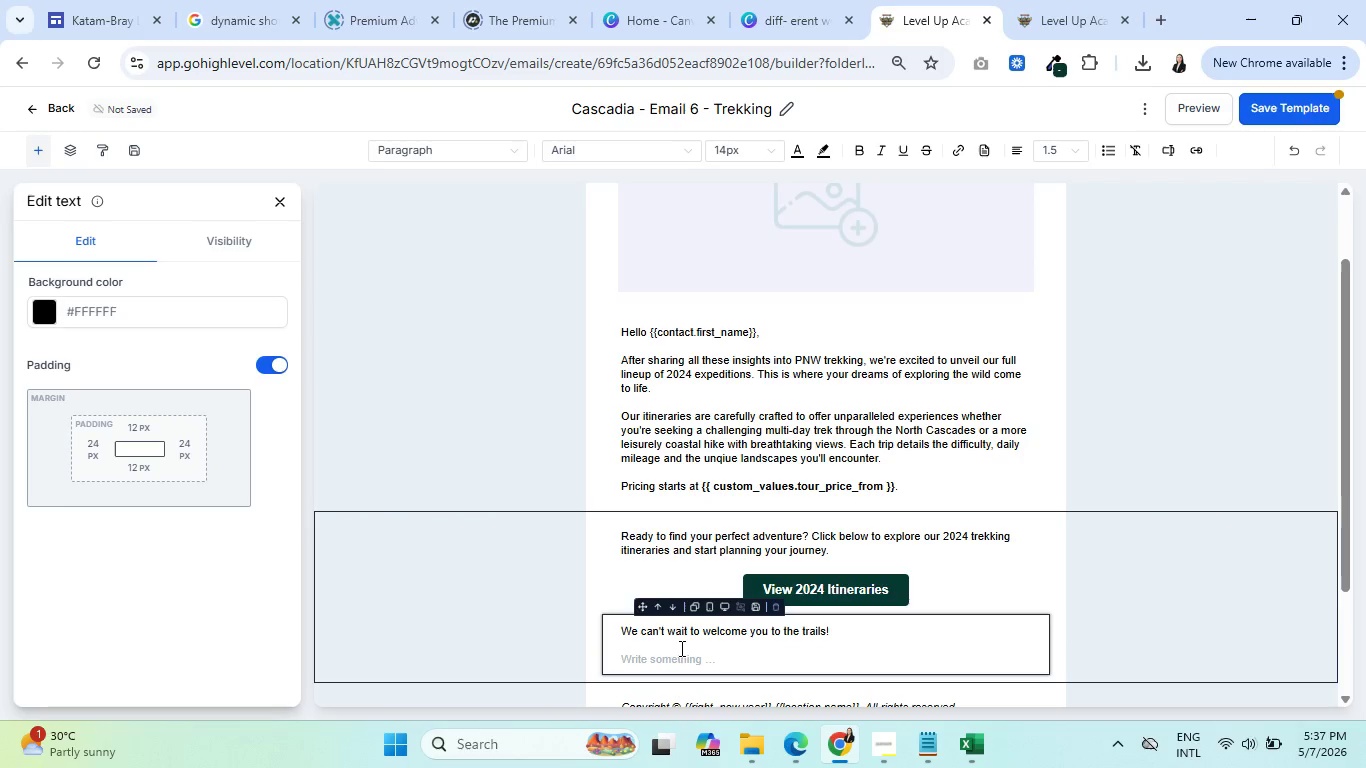 
key(Shift+Y)
 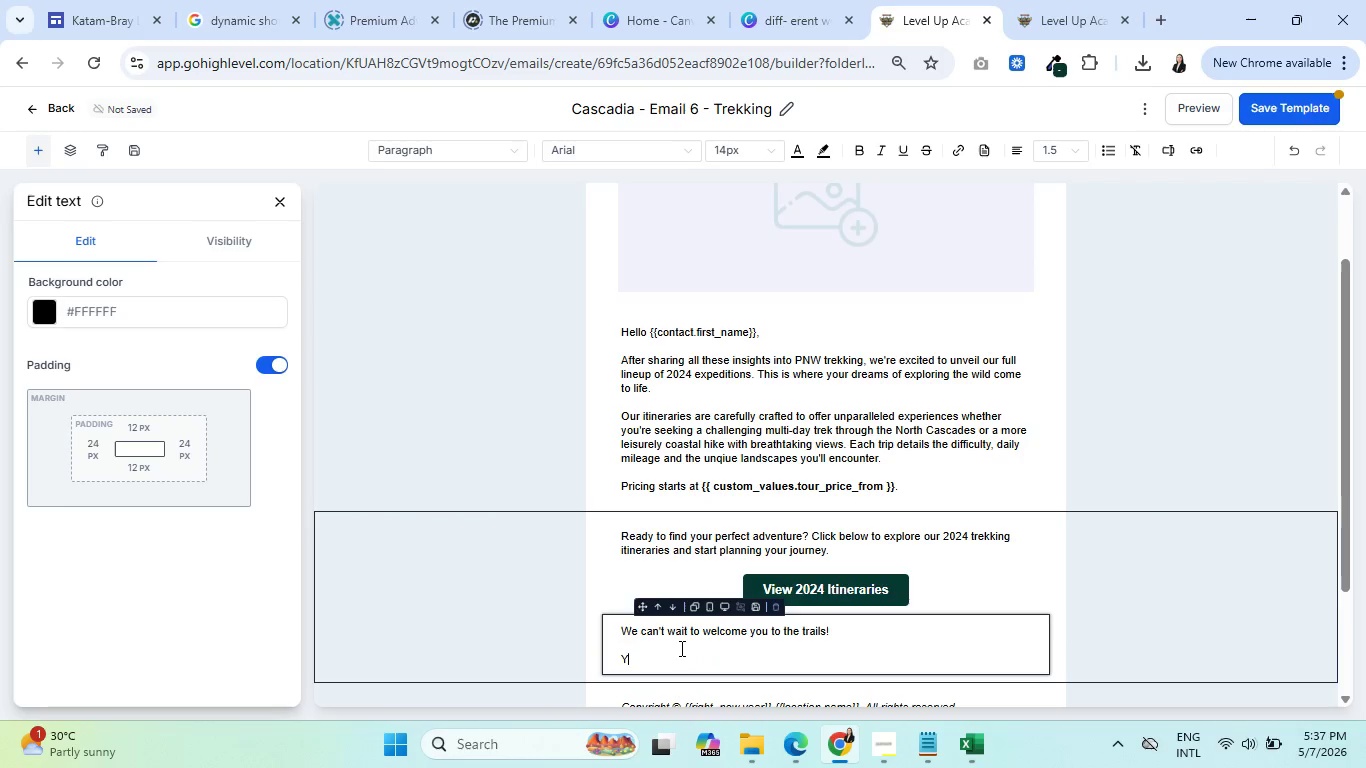 
key(Backspace)
 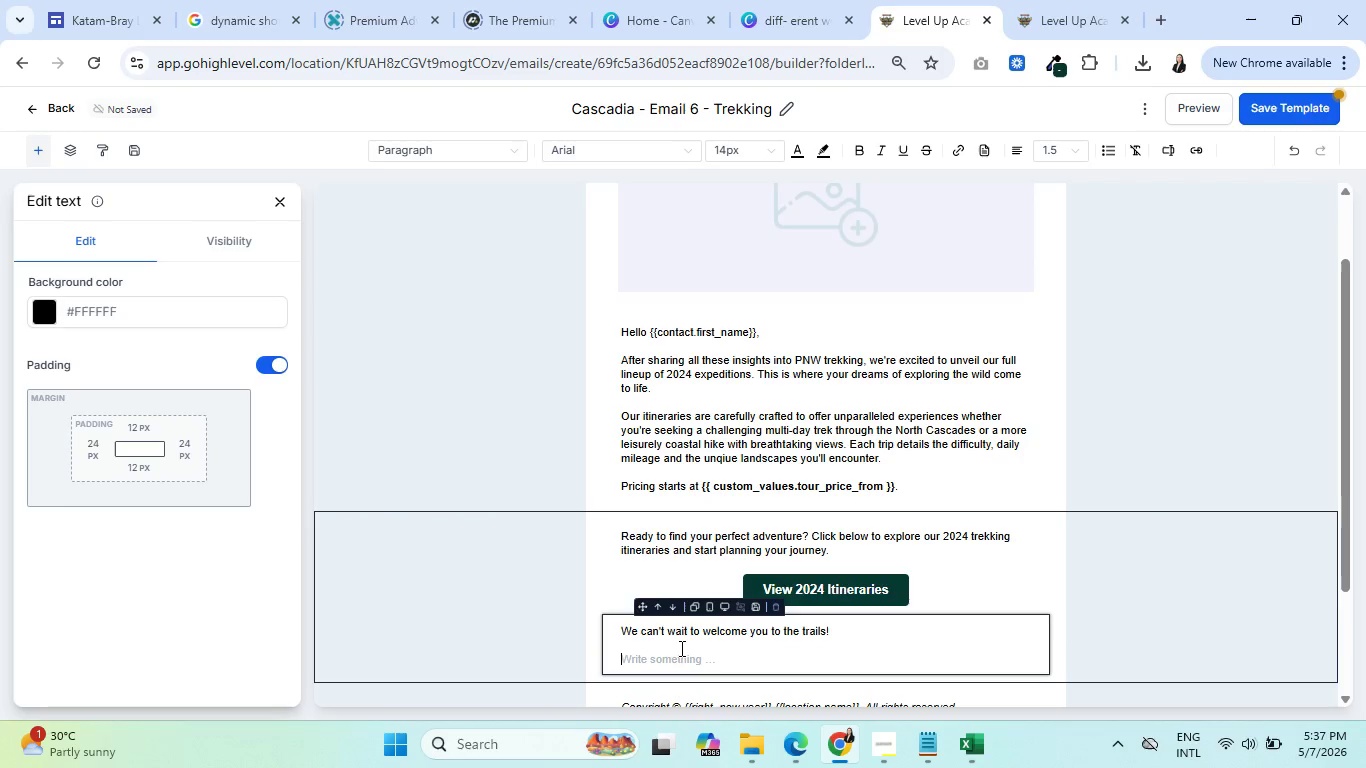 
key(Shift+ShiftRight)
 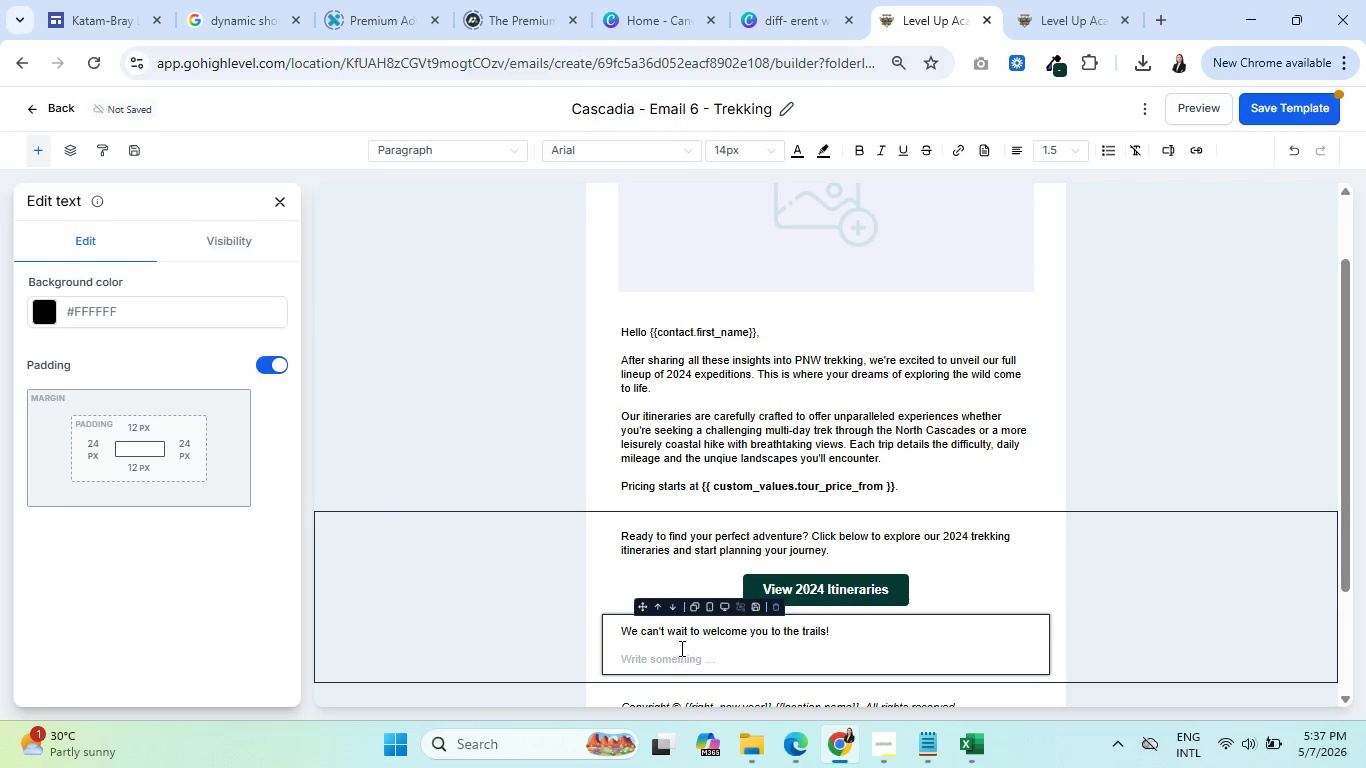 
key(Shift+ShiftRight)
 